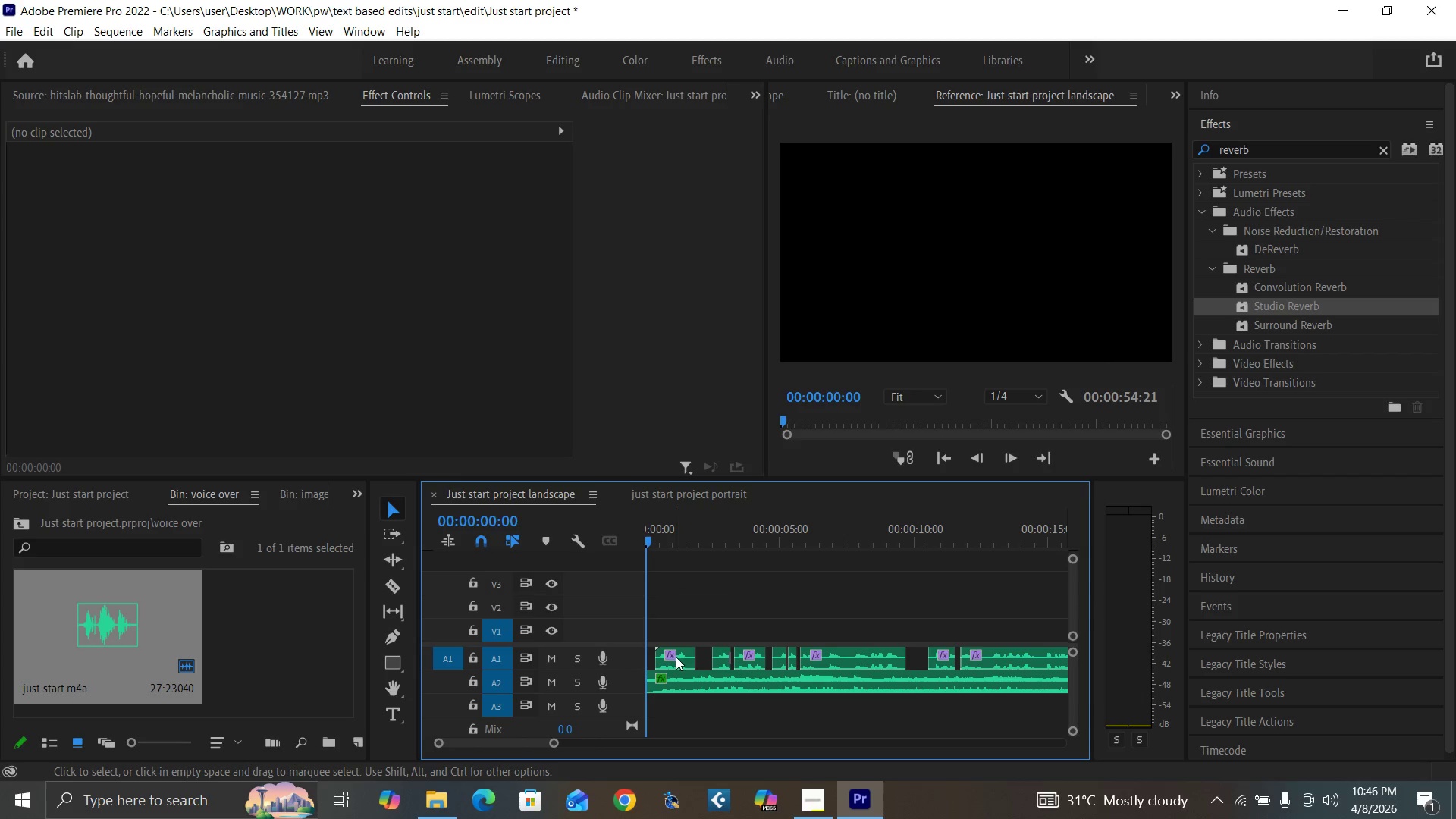 
left_click([676, 657])
 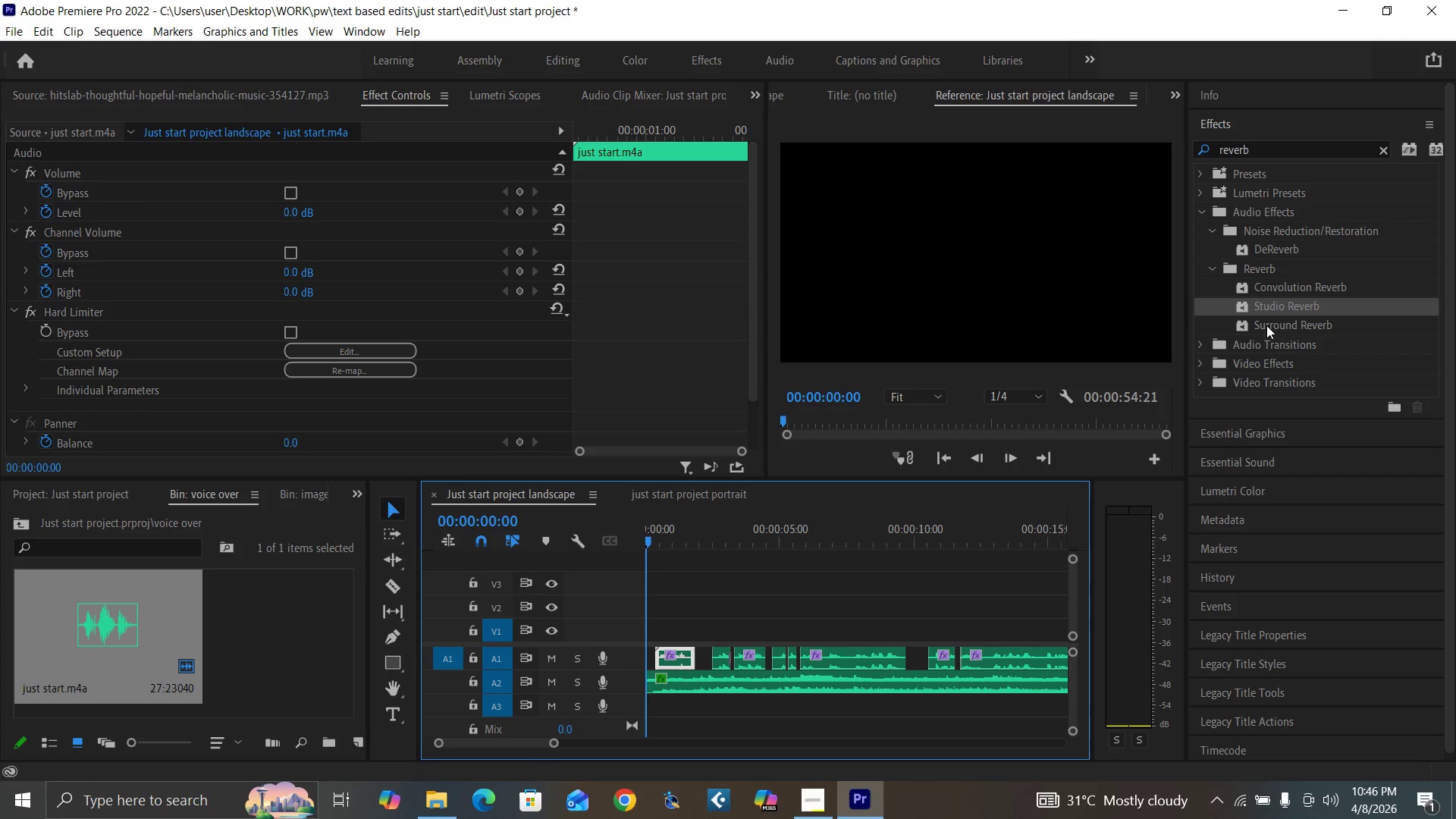 
left_click_drag(start_coordinate=[1276, 305], to_coordinate=[423, 416])
 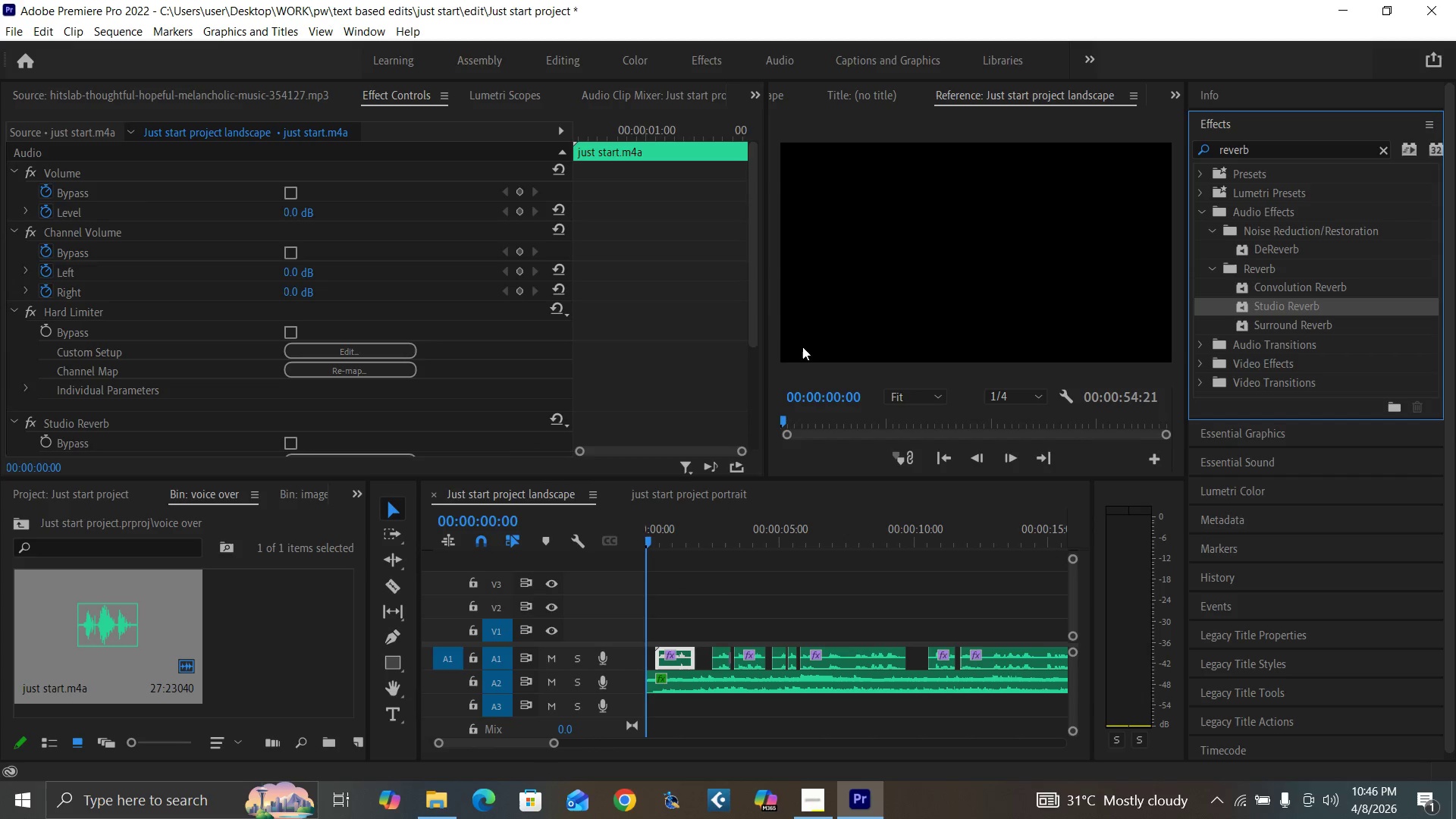 
left_click_drag(start_coordinate=[753, 321], to_coordinate=[735, 391])
 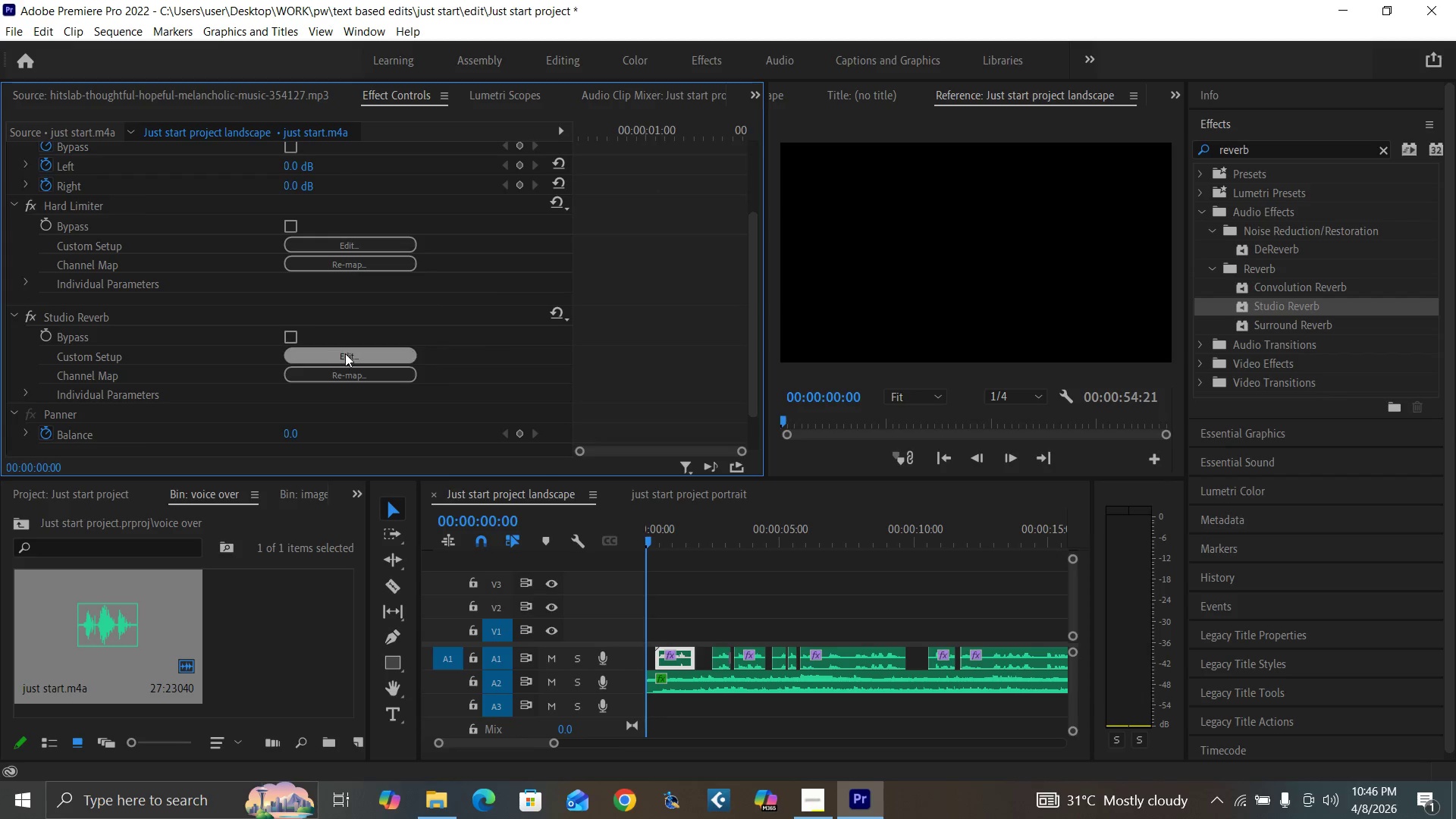 
left_click([360, 350])
 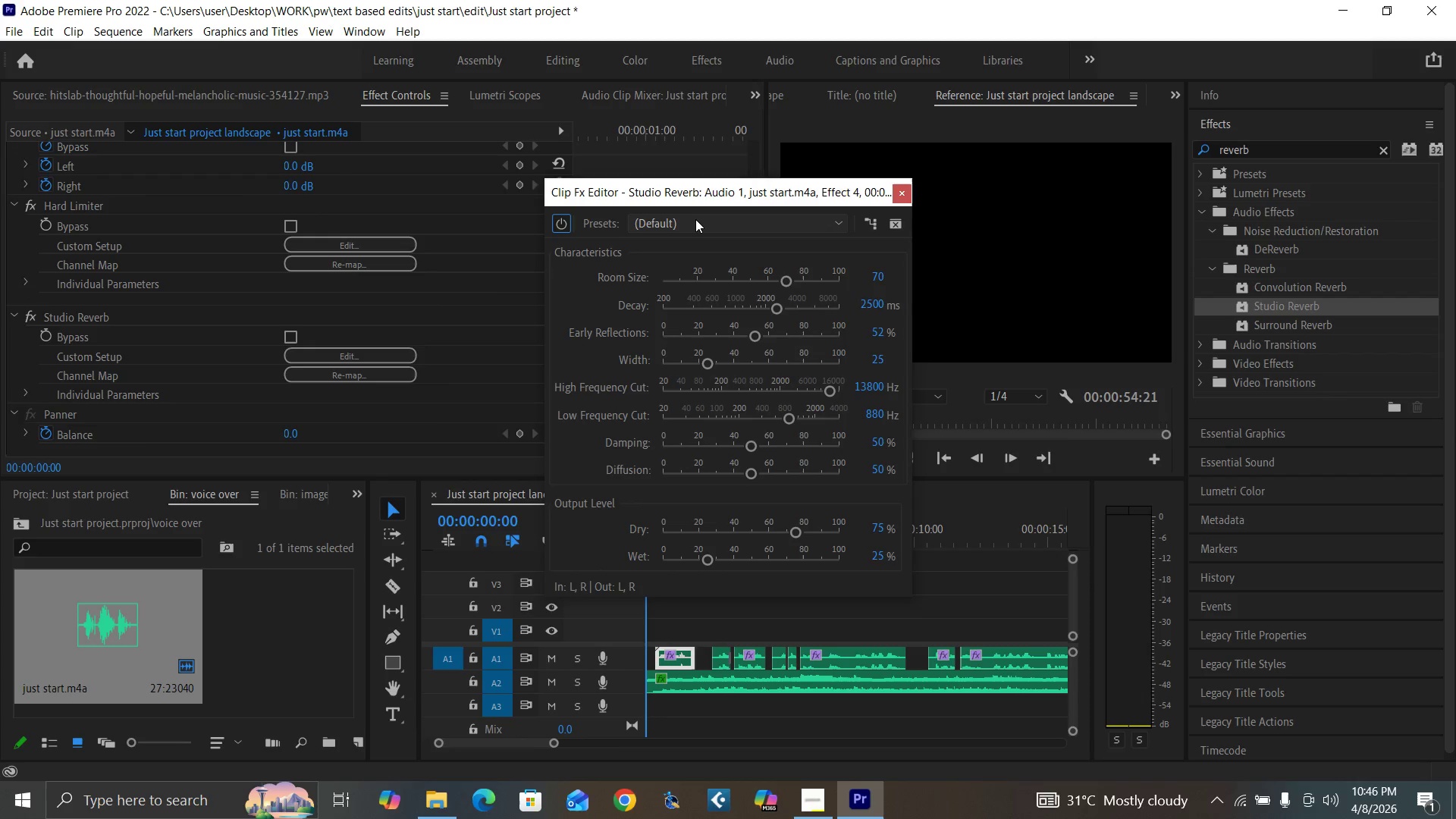 
left_click([694, 222])
 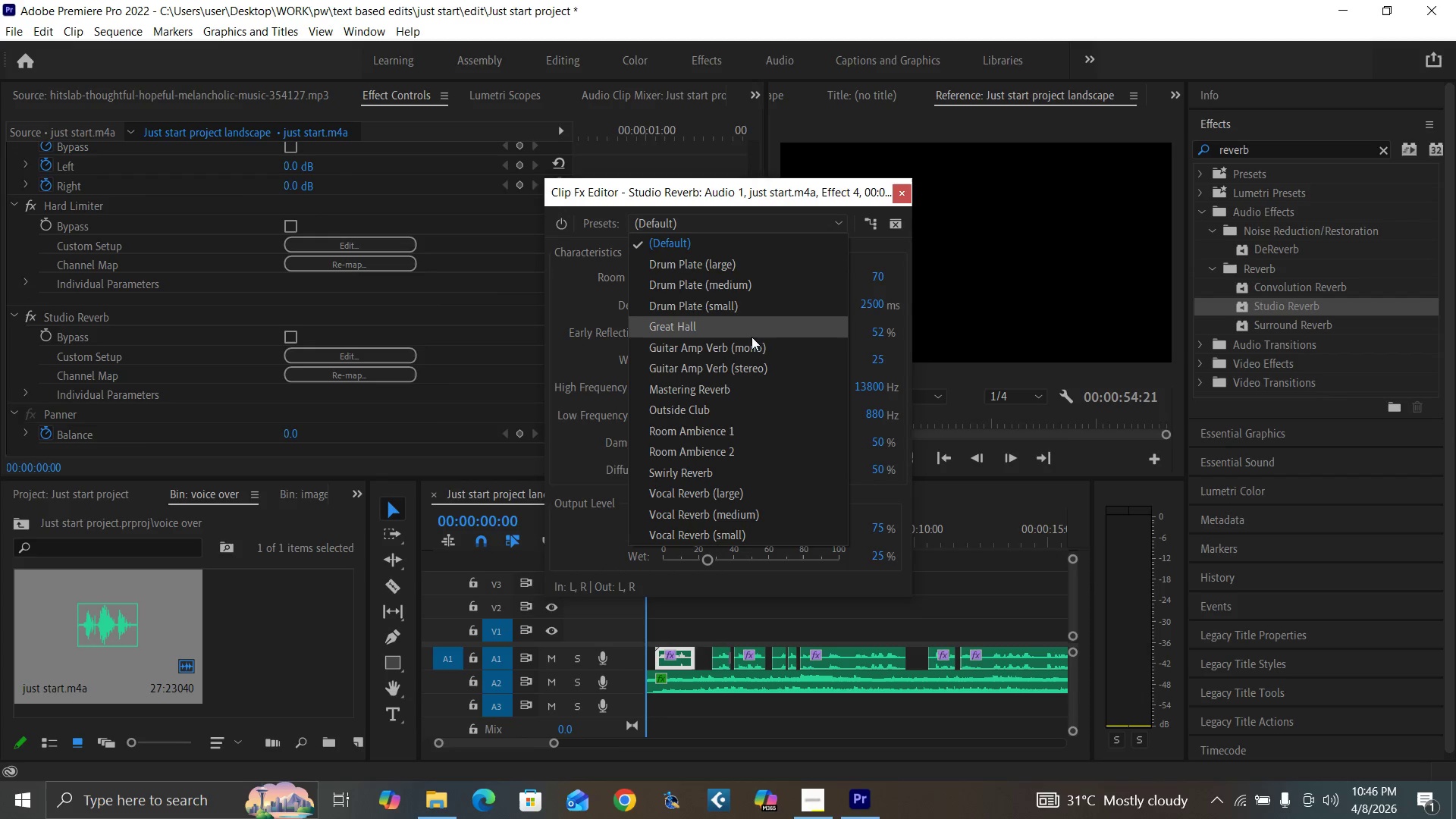 
left_click([742, 312])
 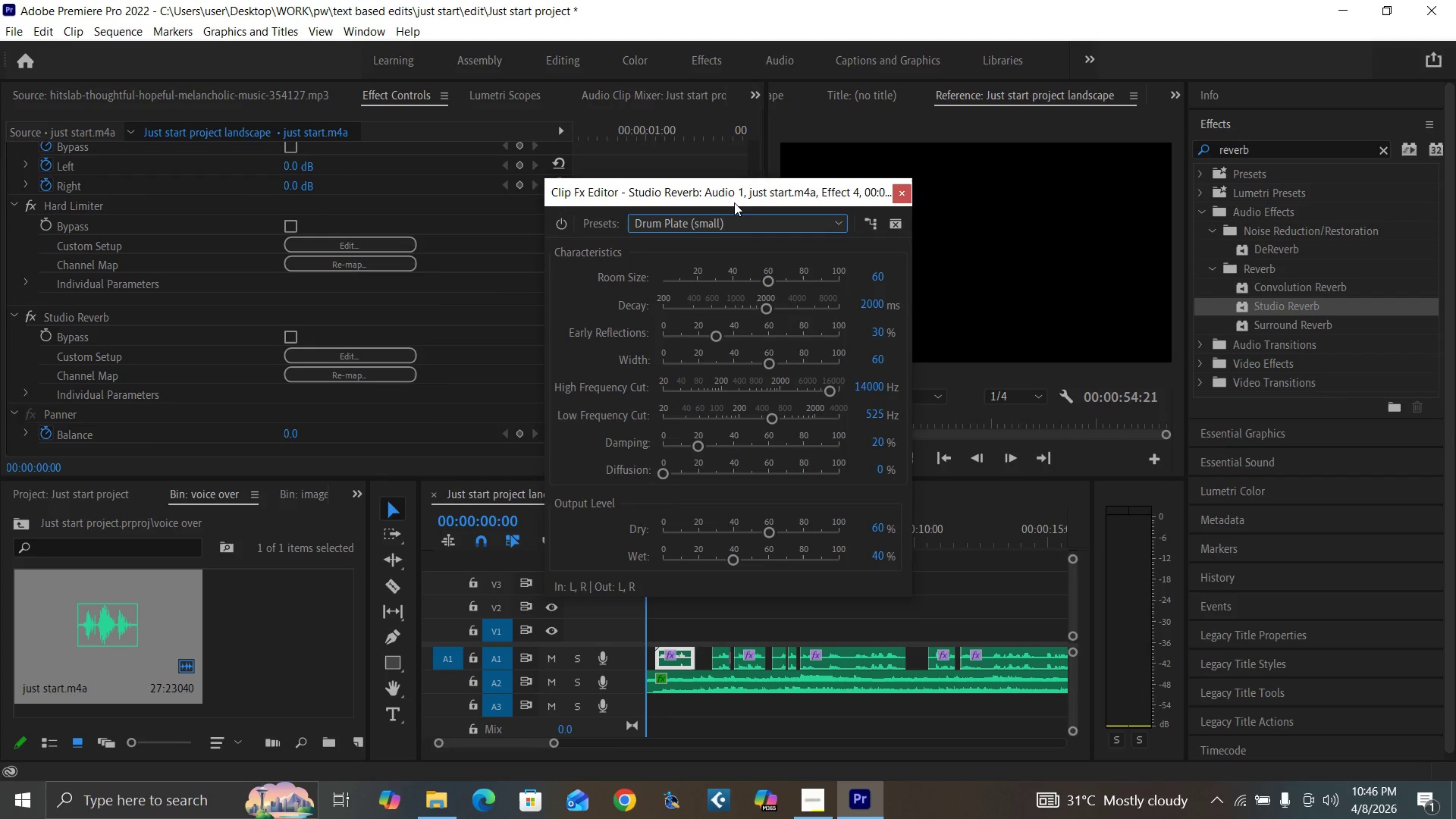 
left_click_drag(start_coordinate=[736, 196], to_coordinate=[375, 182])
 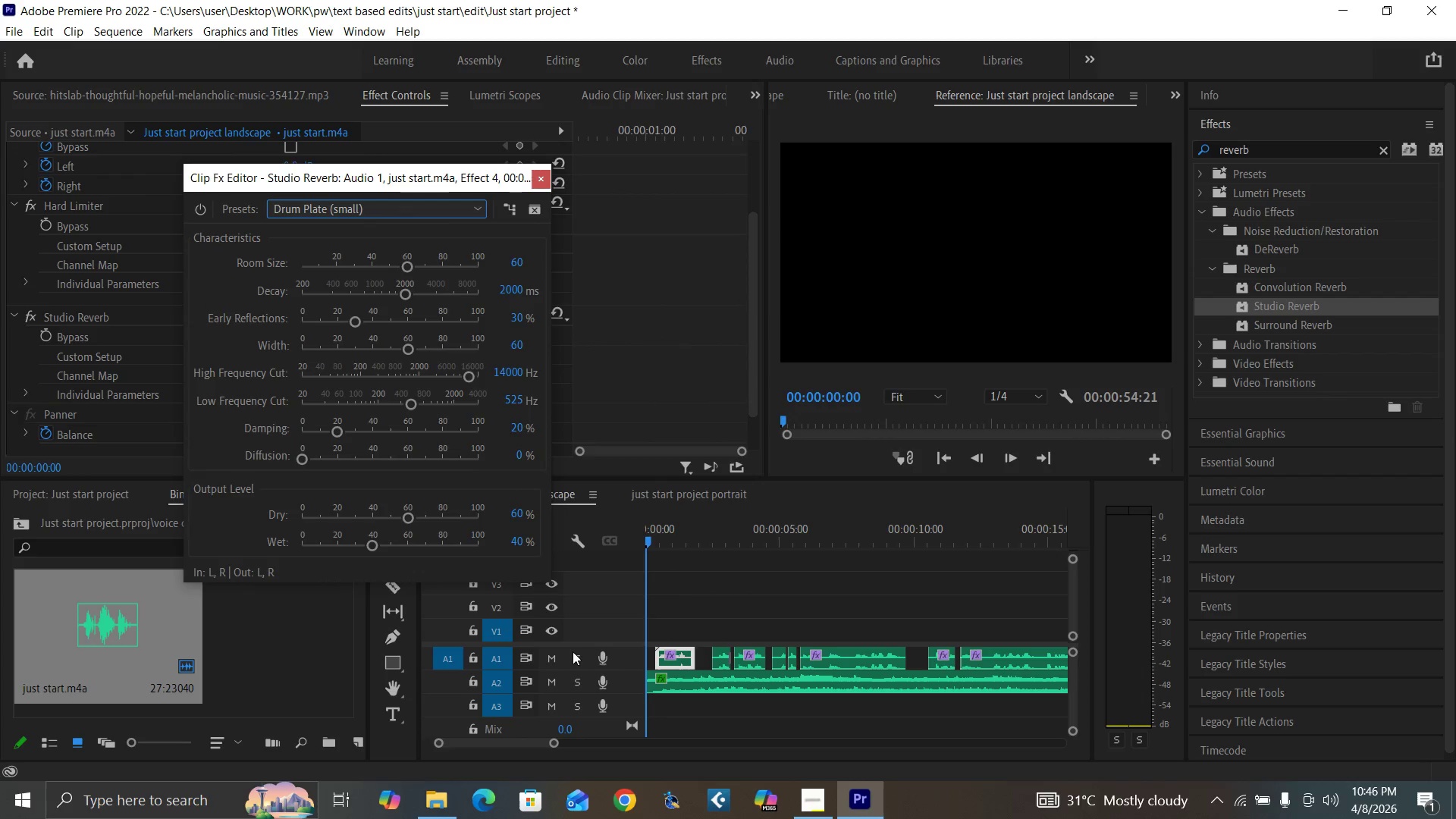 
left_click([571, 654])
 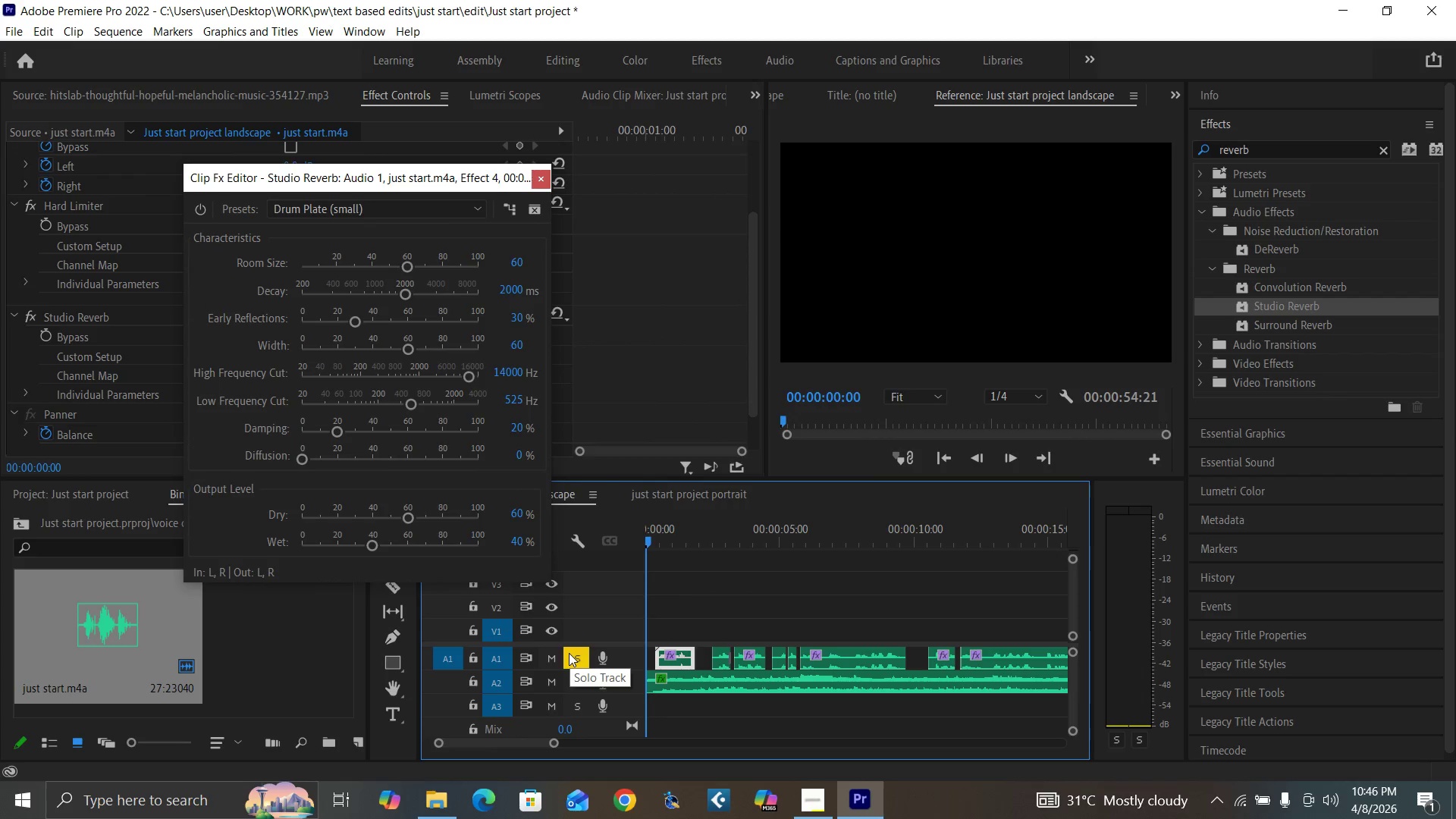 
key(Space)
 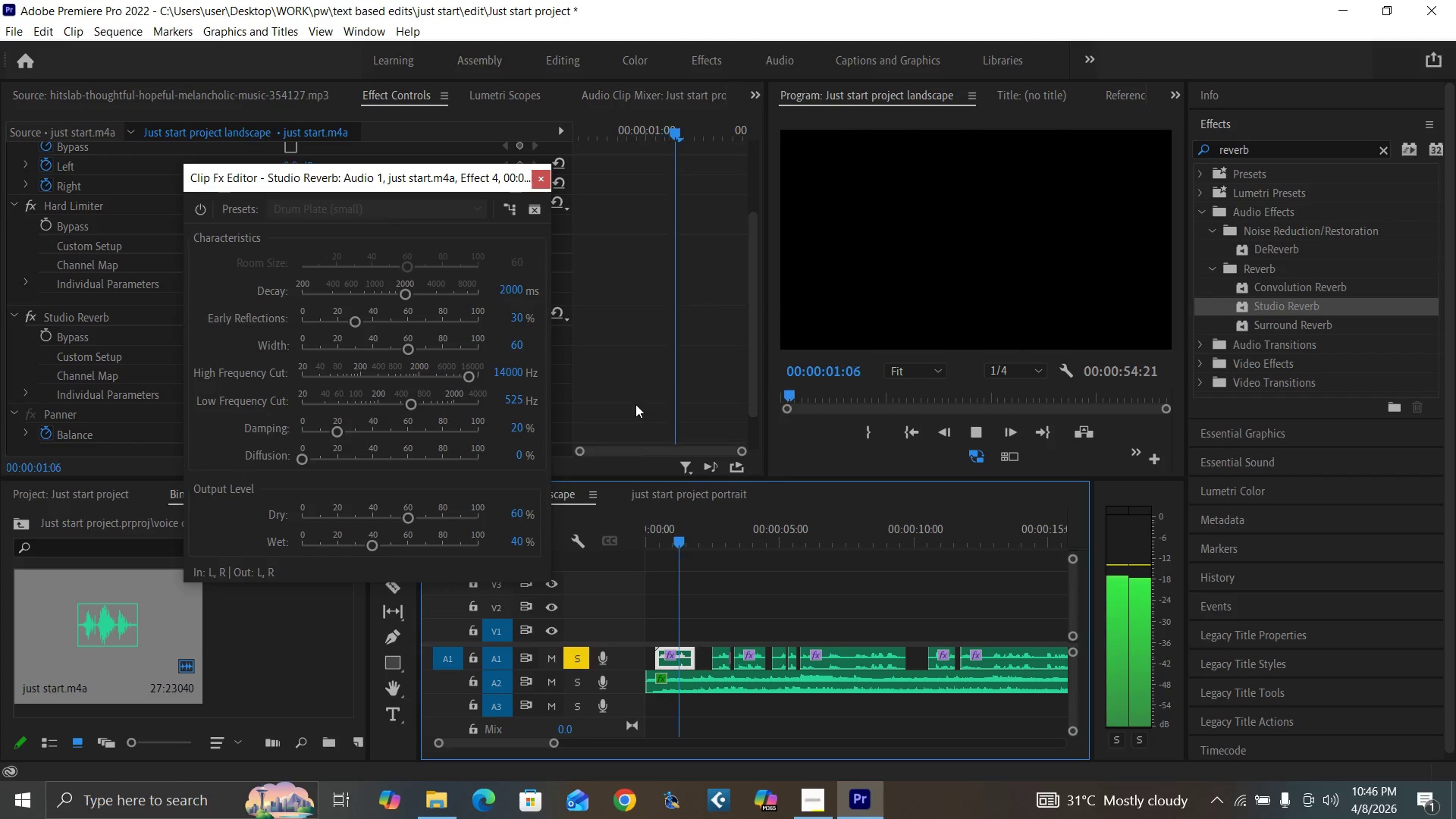 
key(Space)
 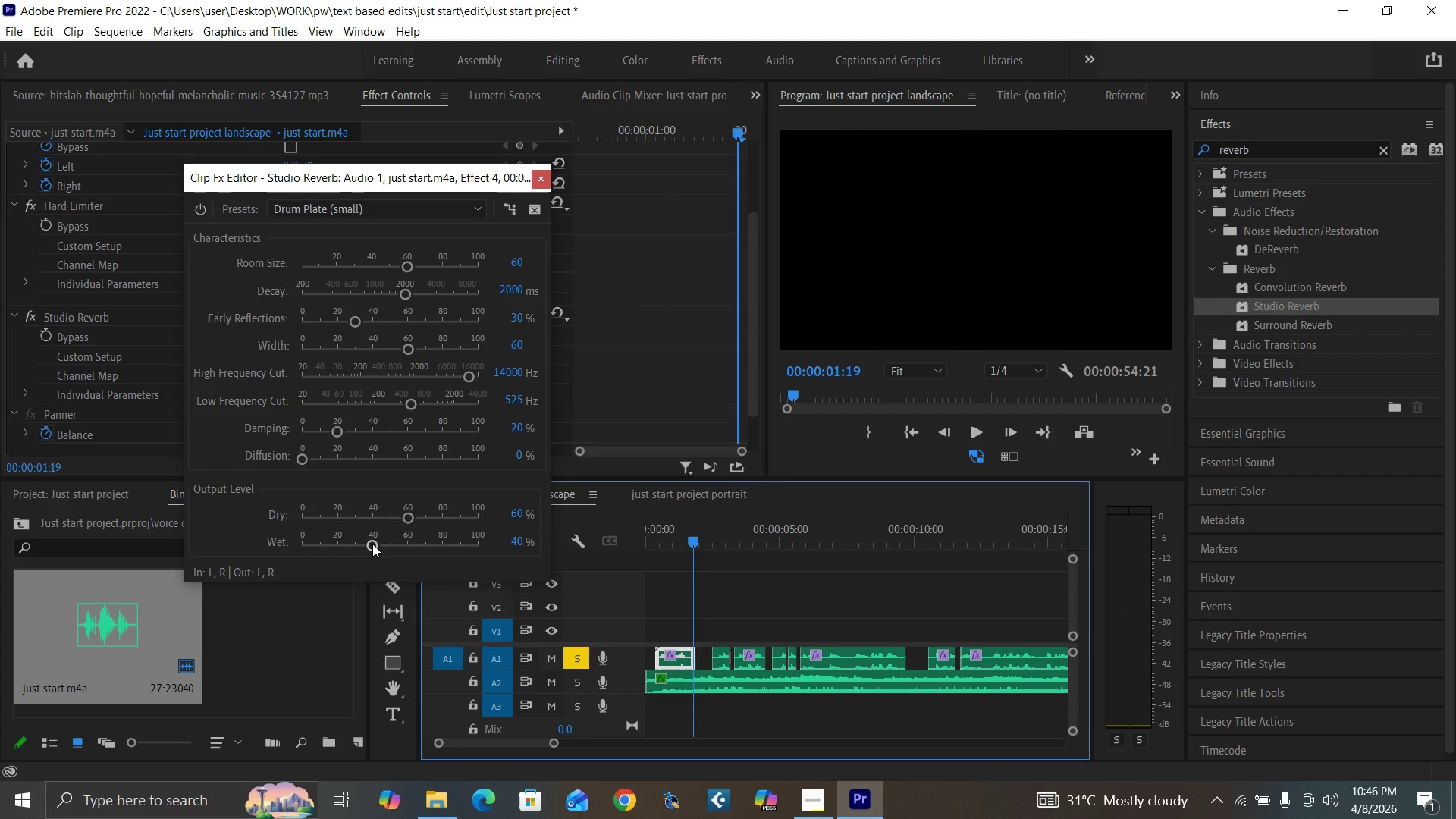 
left_click_drag(start_coordinate=[372, 544], to_coordinate=[337, 548])
 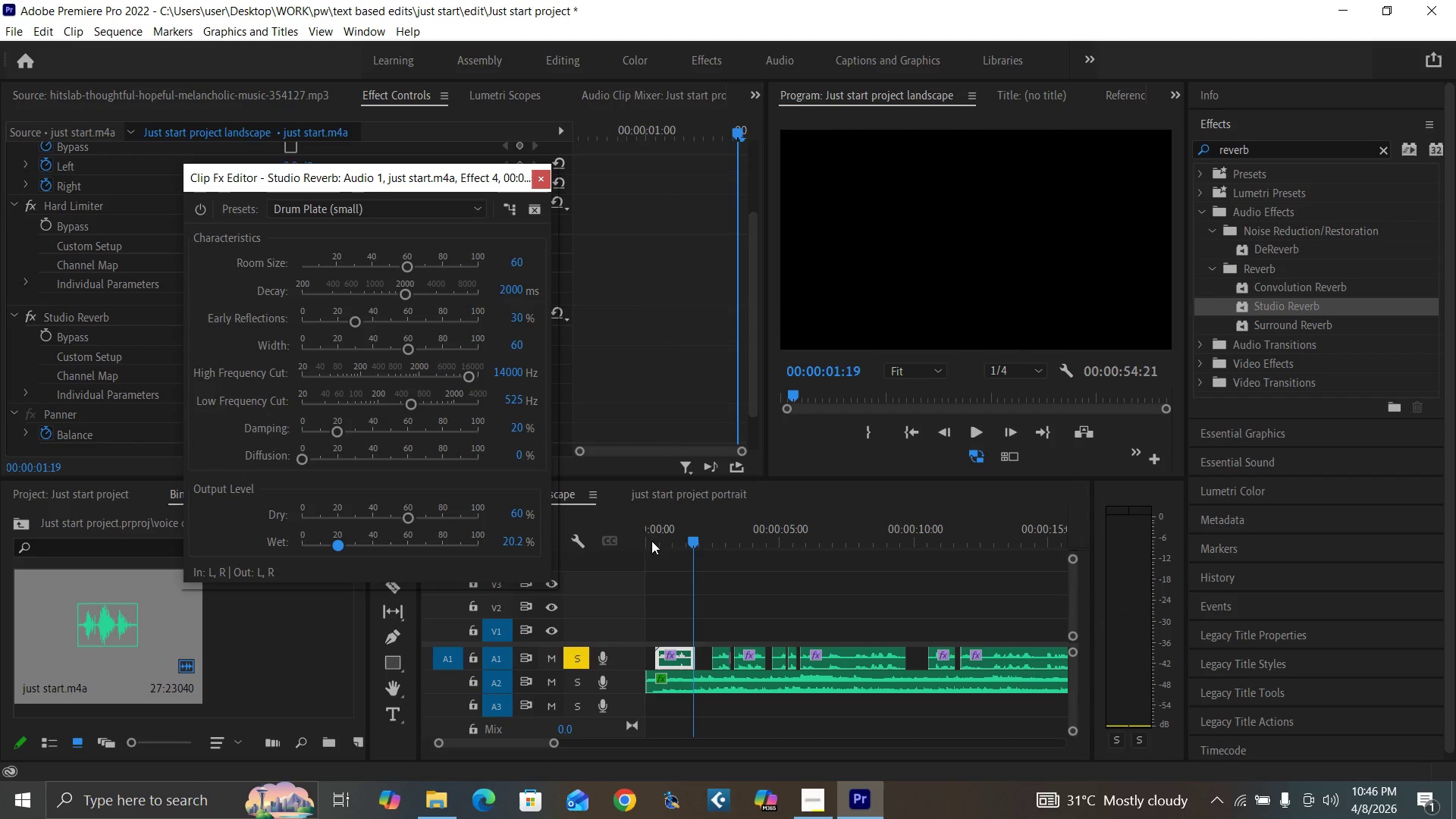 
left_click_drag(start_coordinate=[664, 535], to_coordinate=[628, 549])
 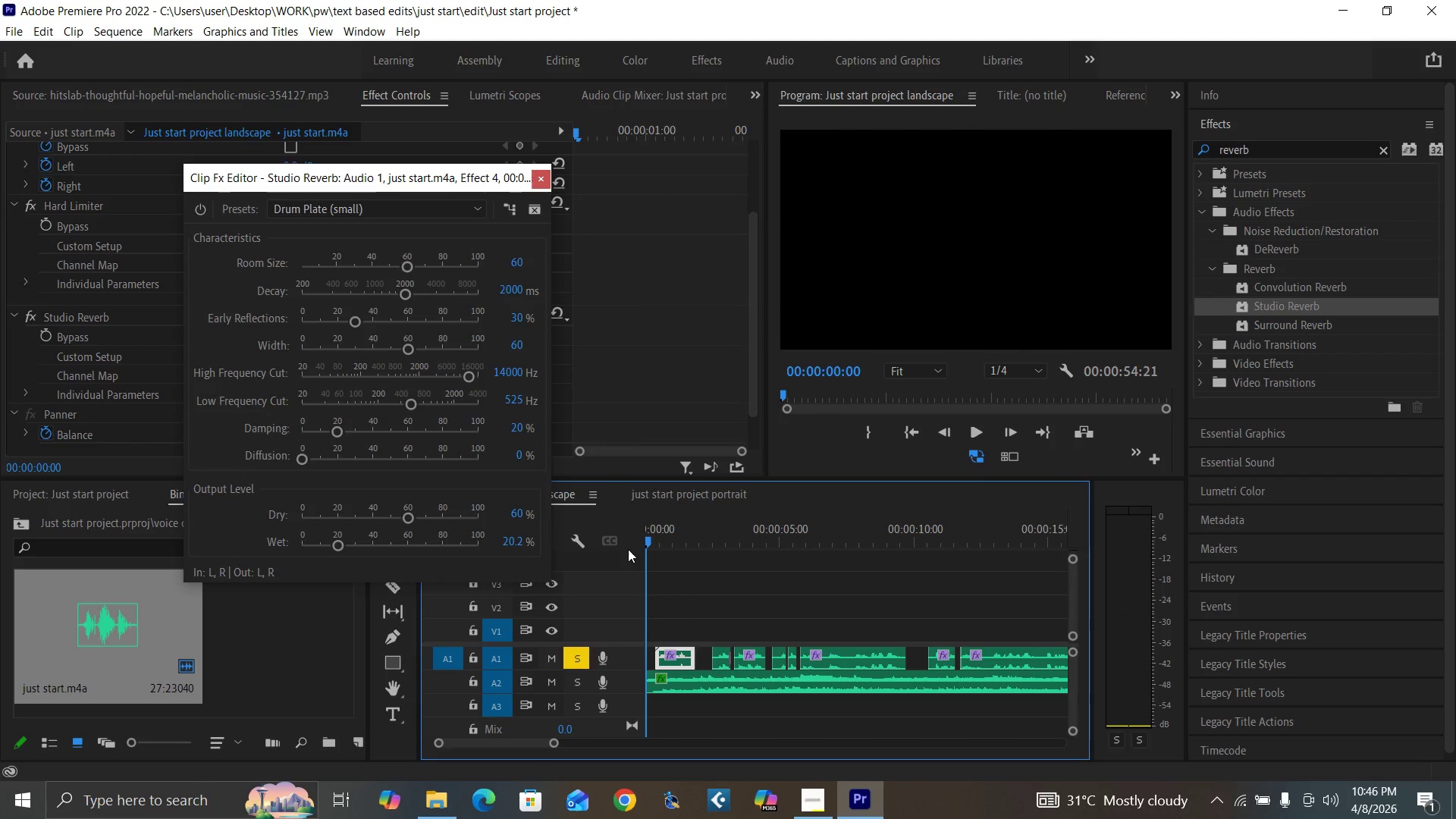 
key(Space)
 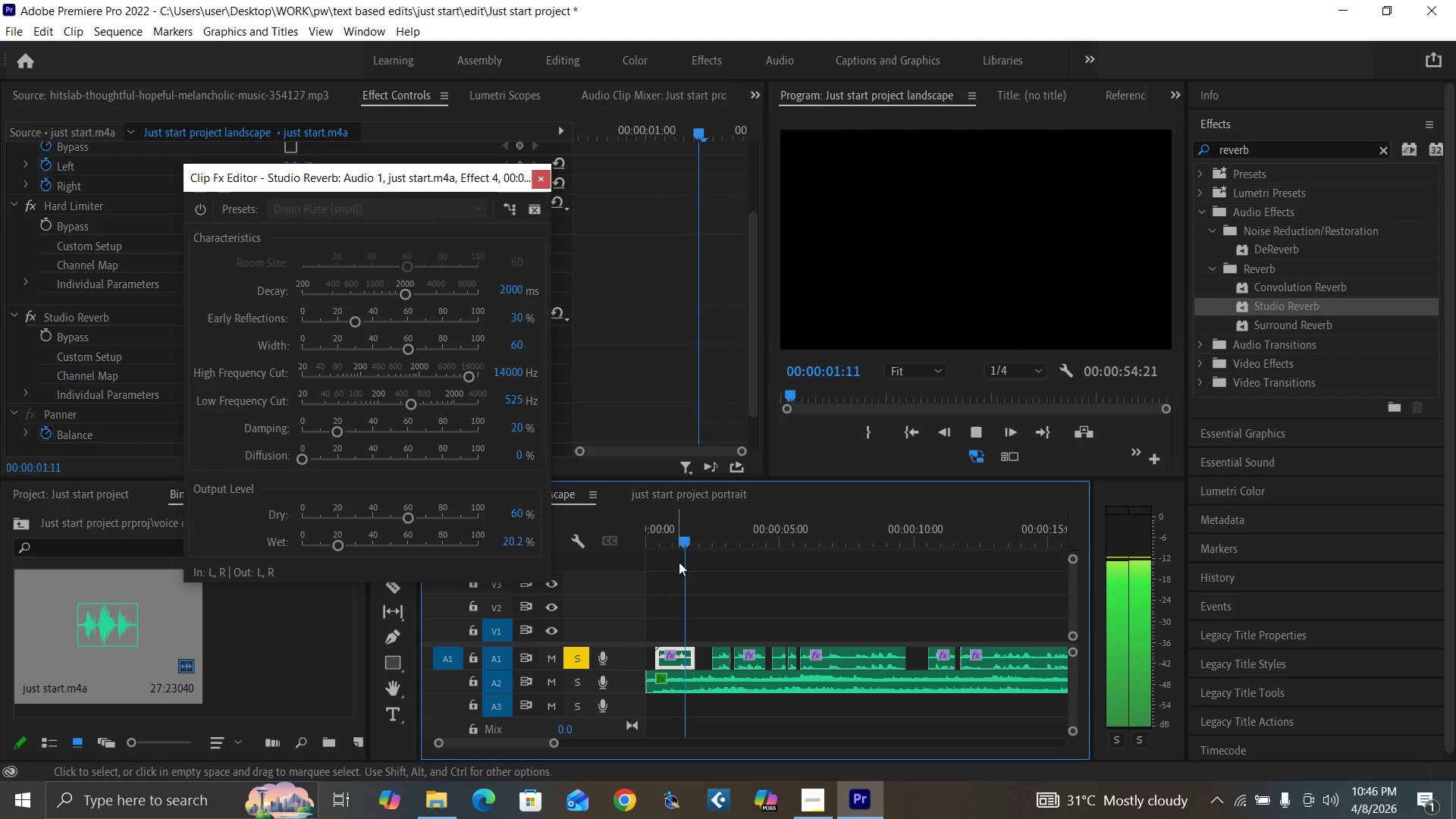 
key(Space)
 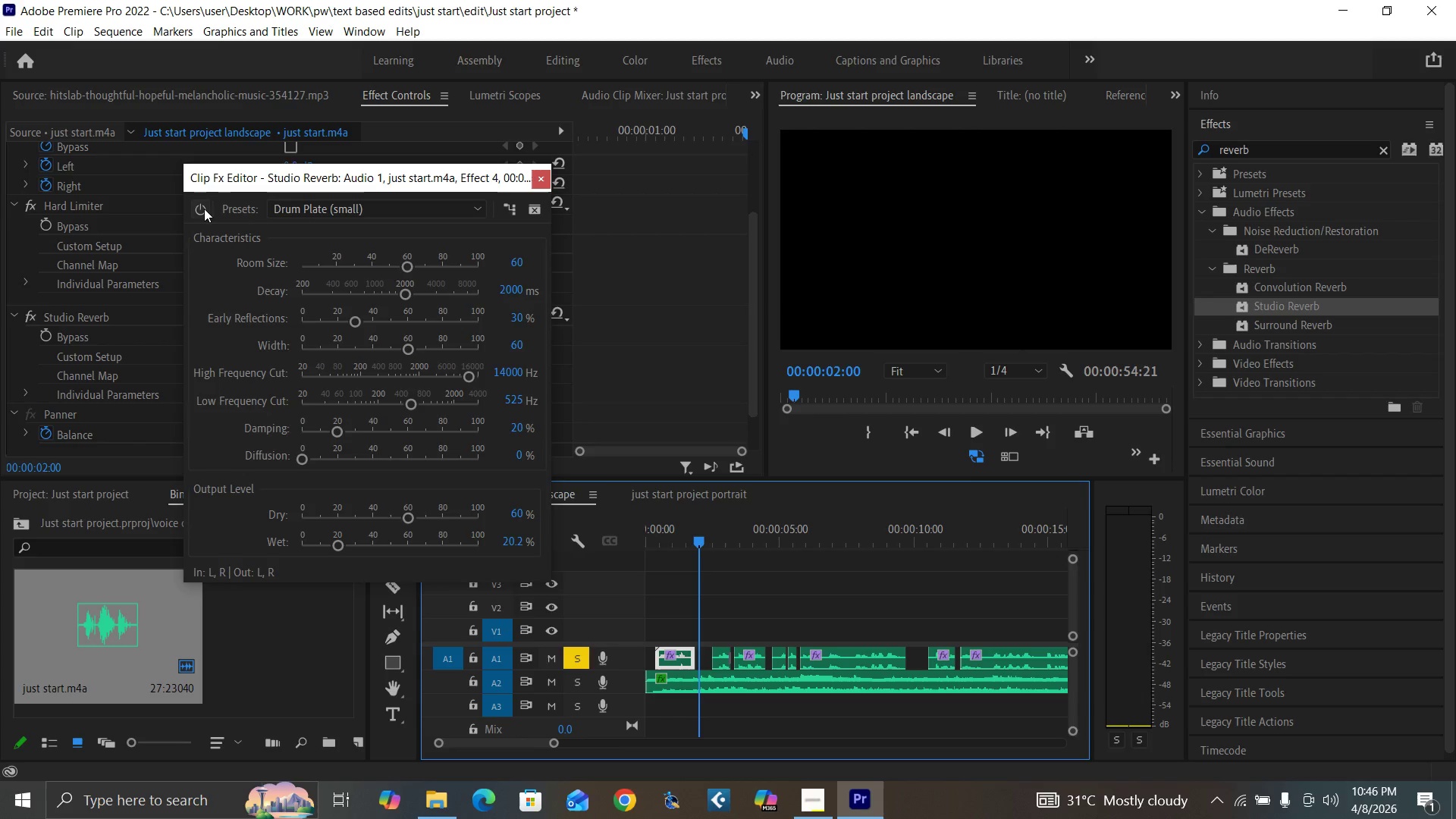 
left_click([198, 212])
 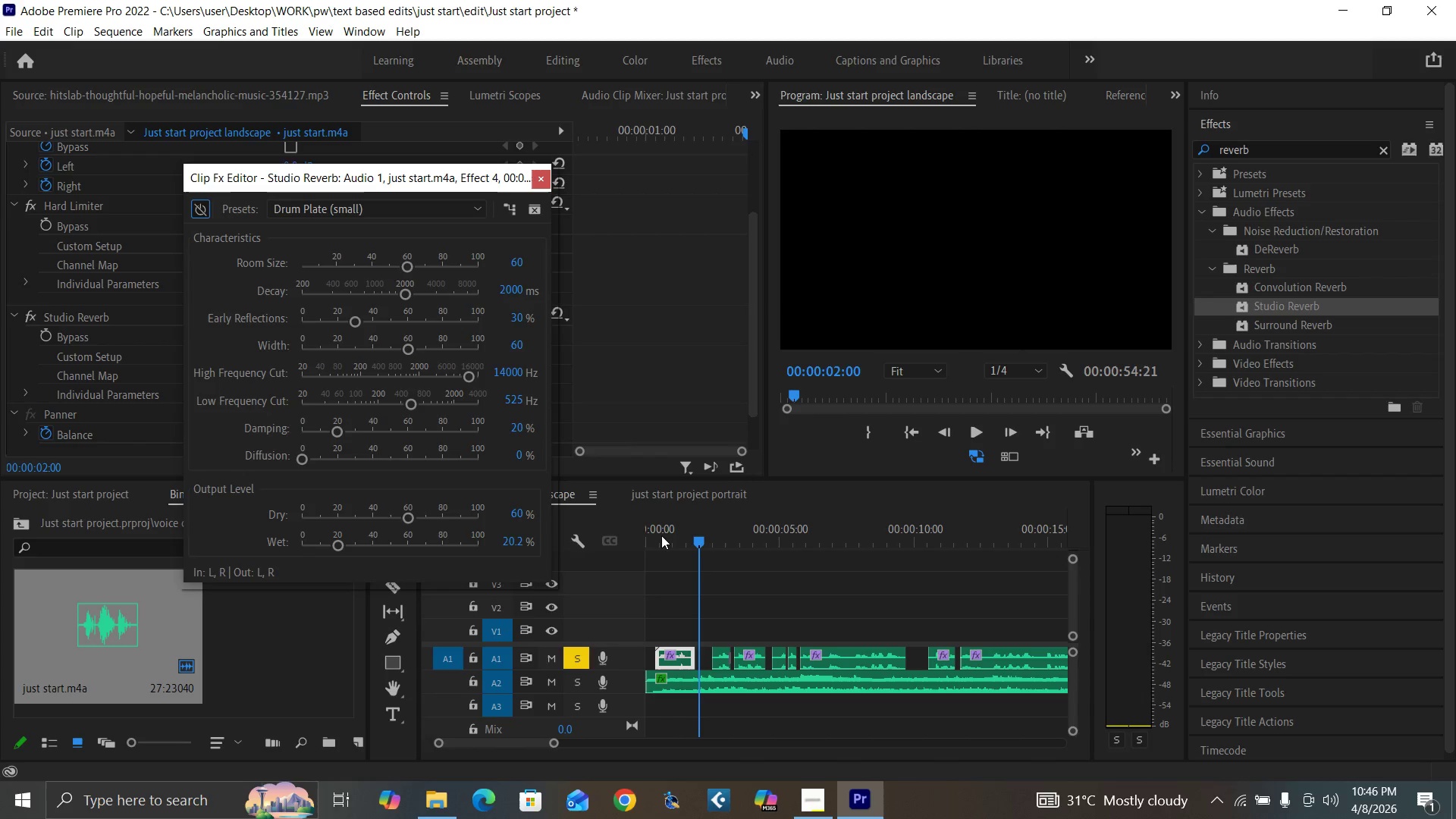 
left_click_drag(start_coordinate=[654, 540], to_coordinate=[644, 541])
 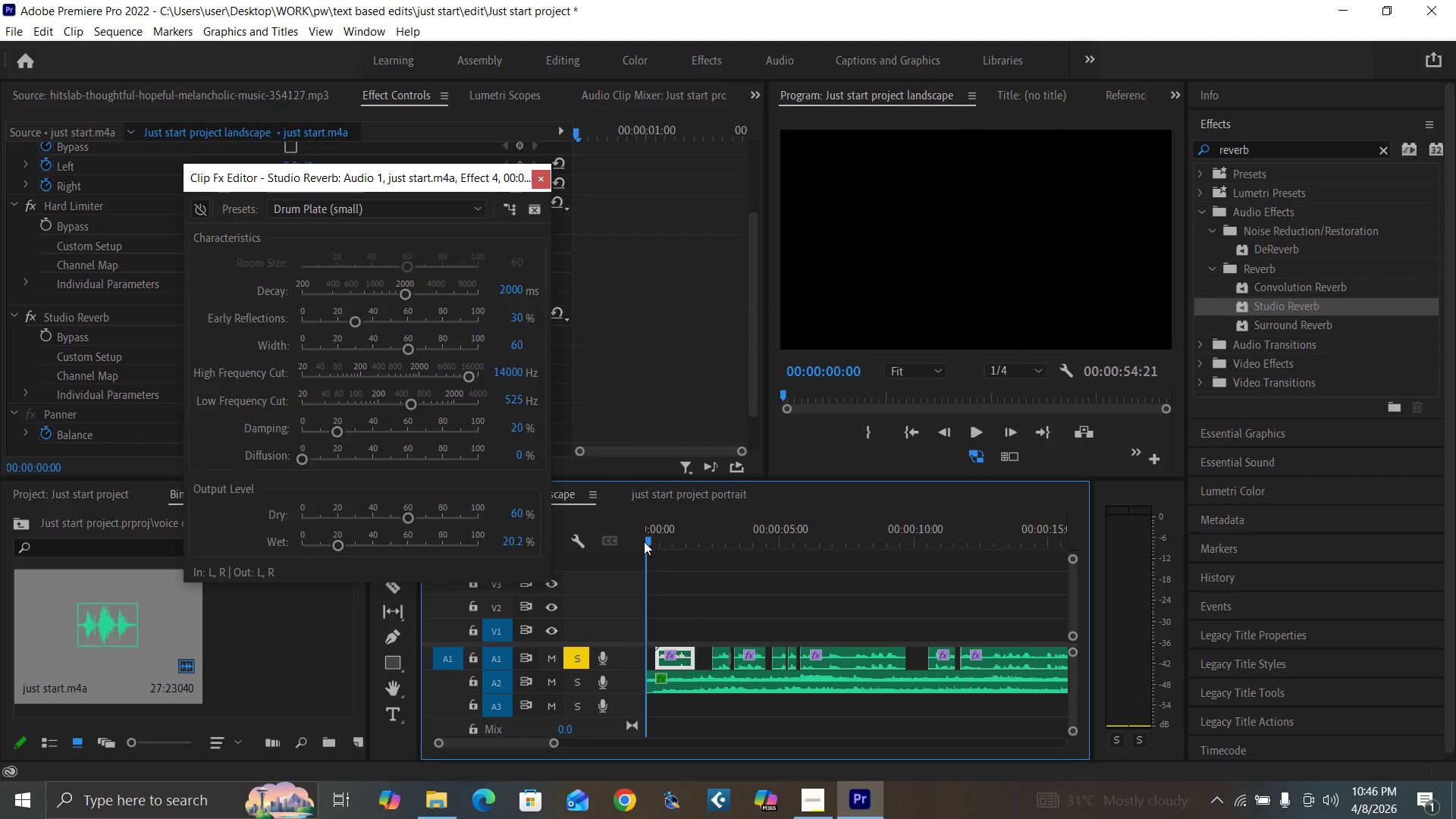 
key(Space)
 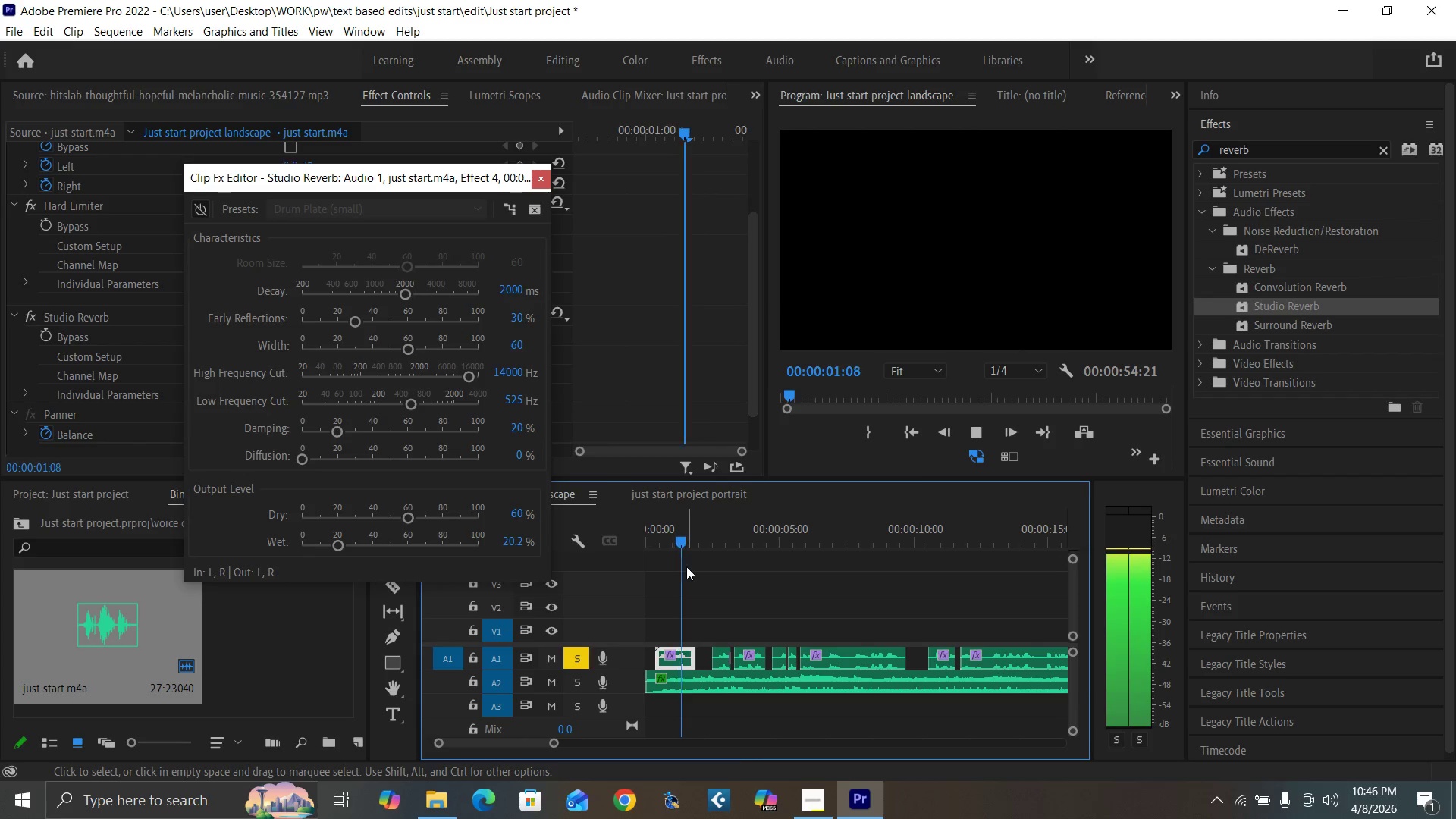 
key(Space)
 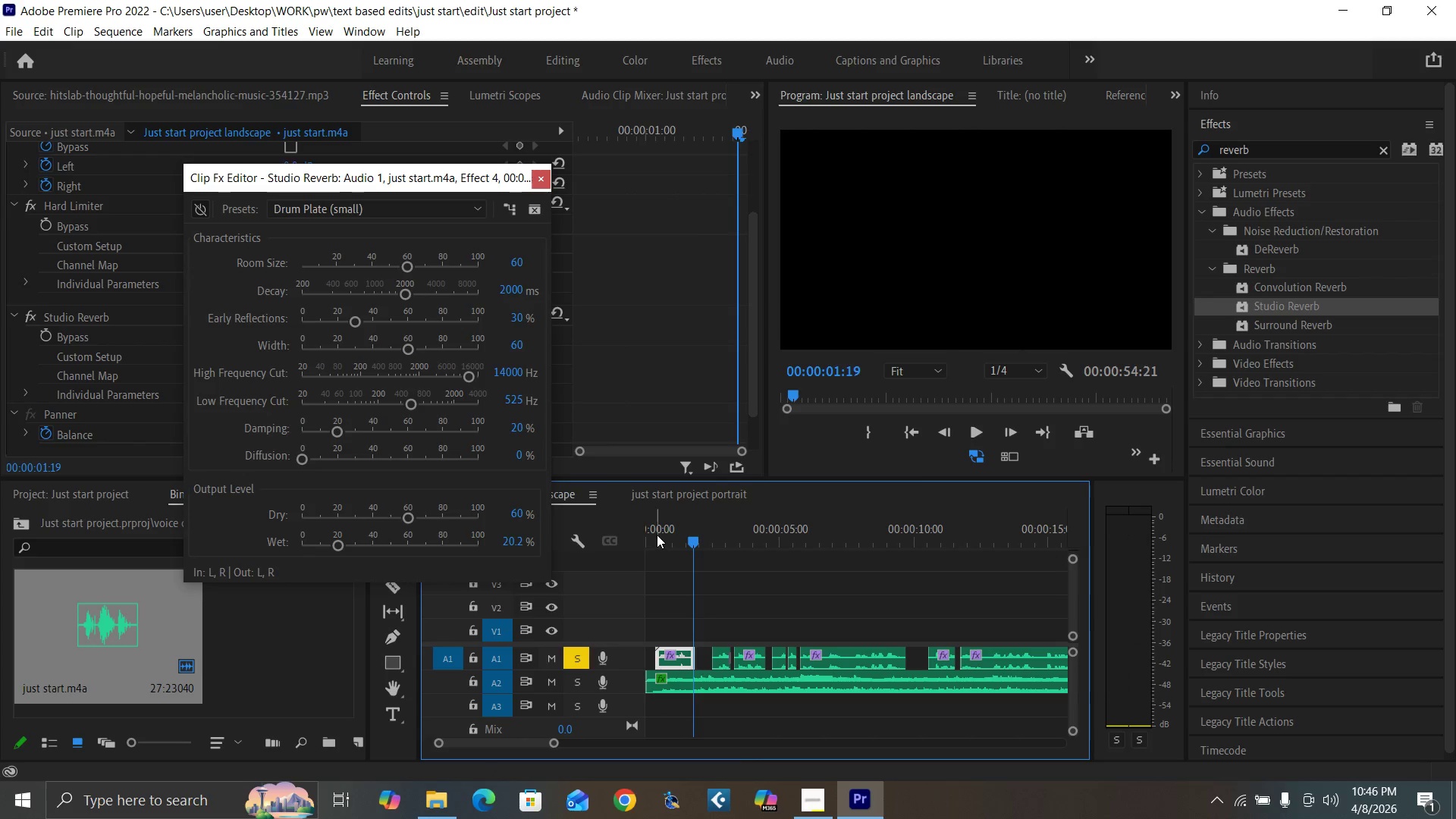 
left_click_drag(start_coordinate=[655, 534], to_coordinate=[642, 538])
 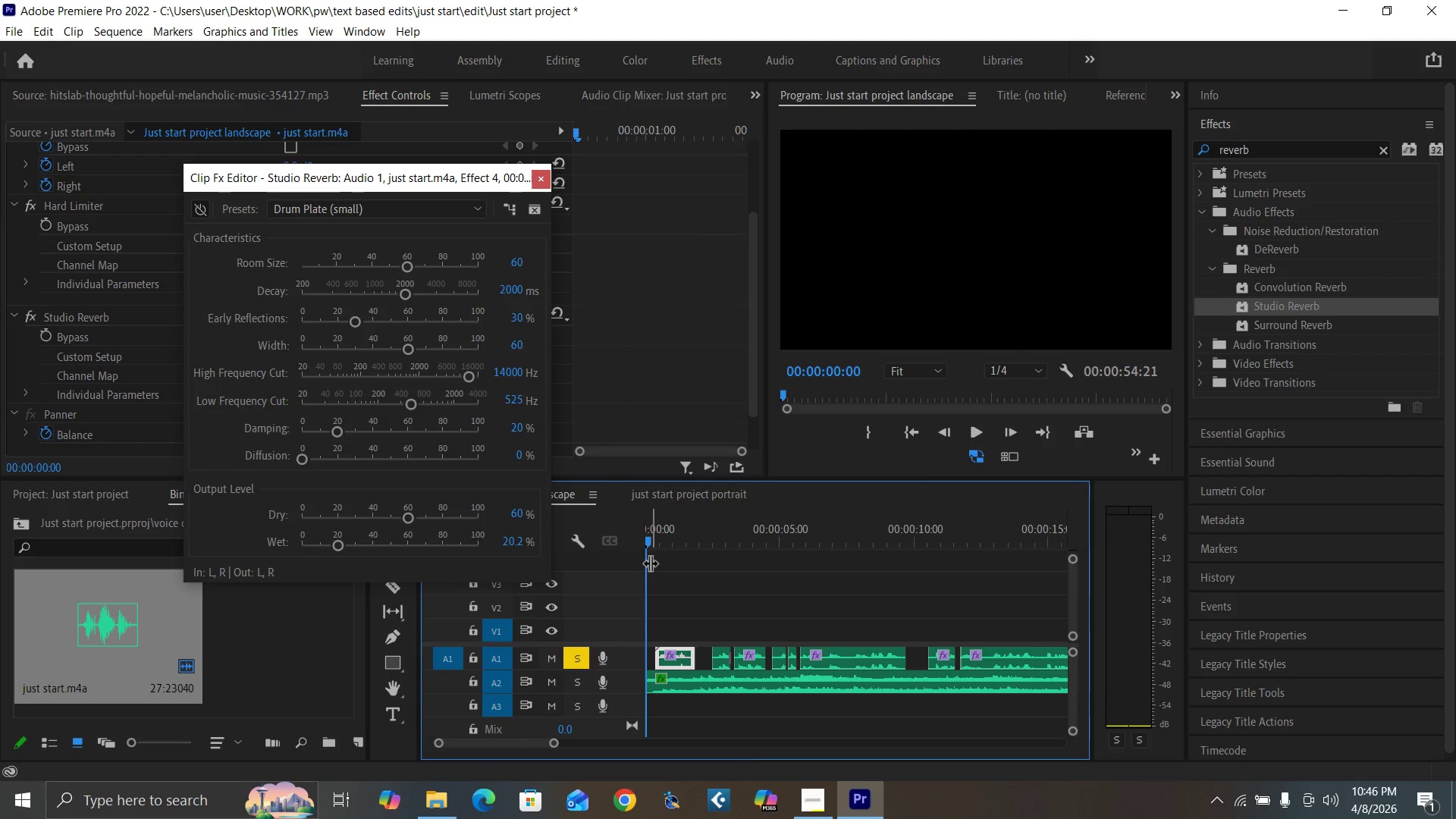 
key(Space)
 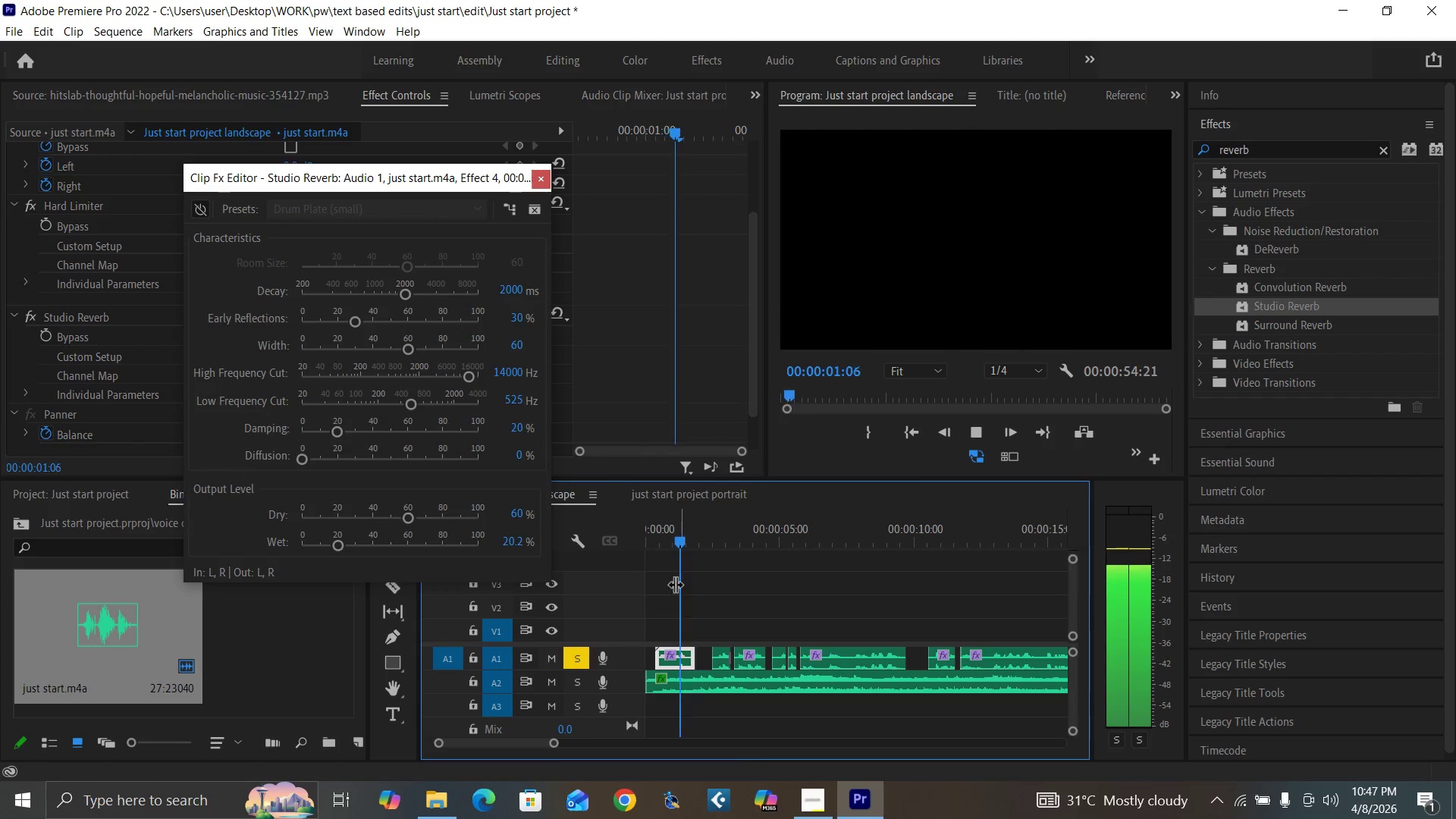 
key(Space)
 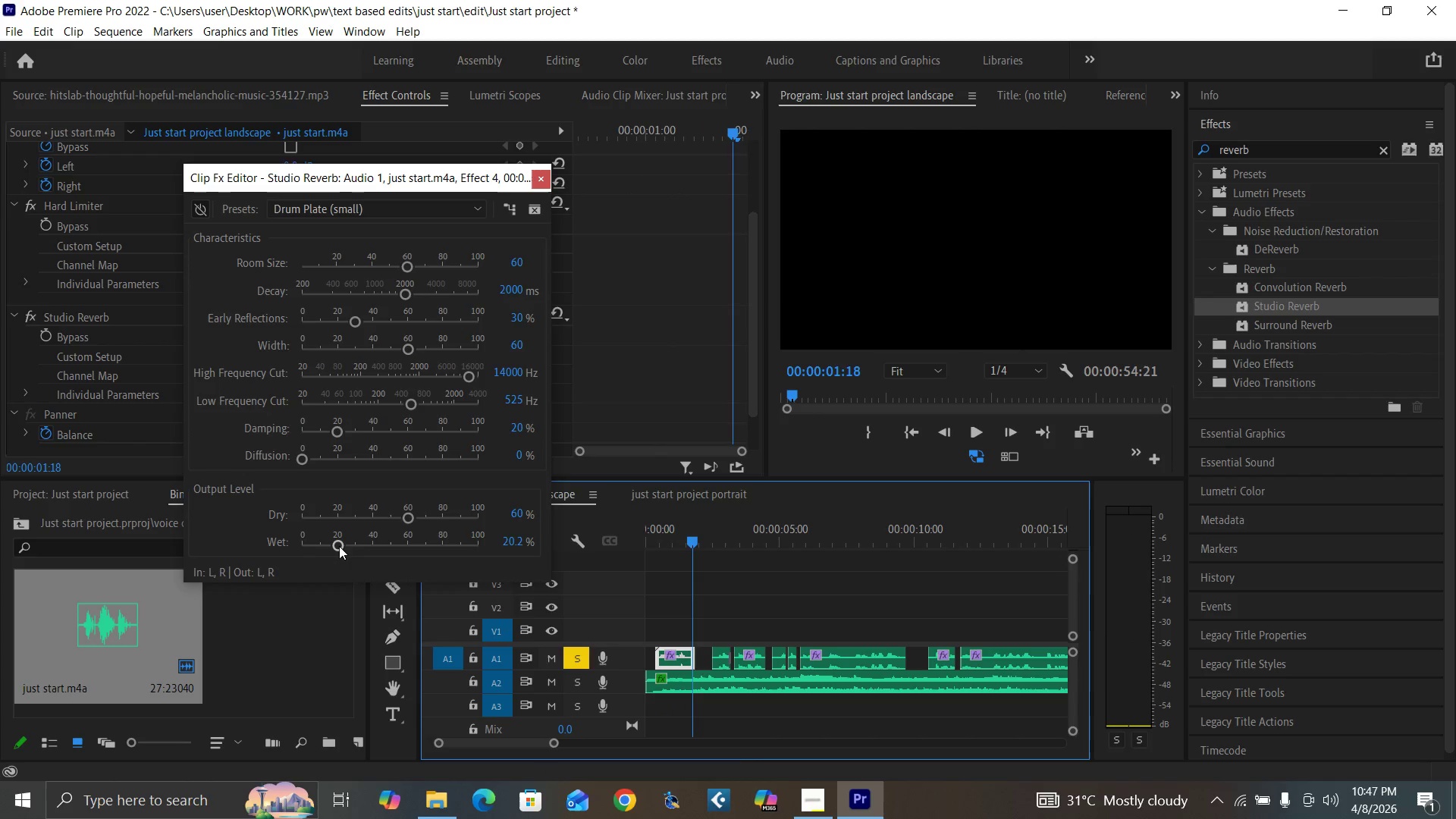 
left_click_drag(start_coordinate=[338, 545], to_coordinate=[322, 547])
 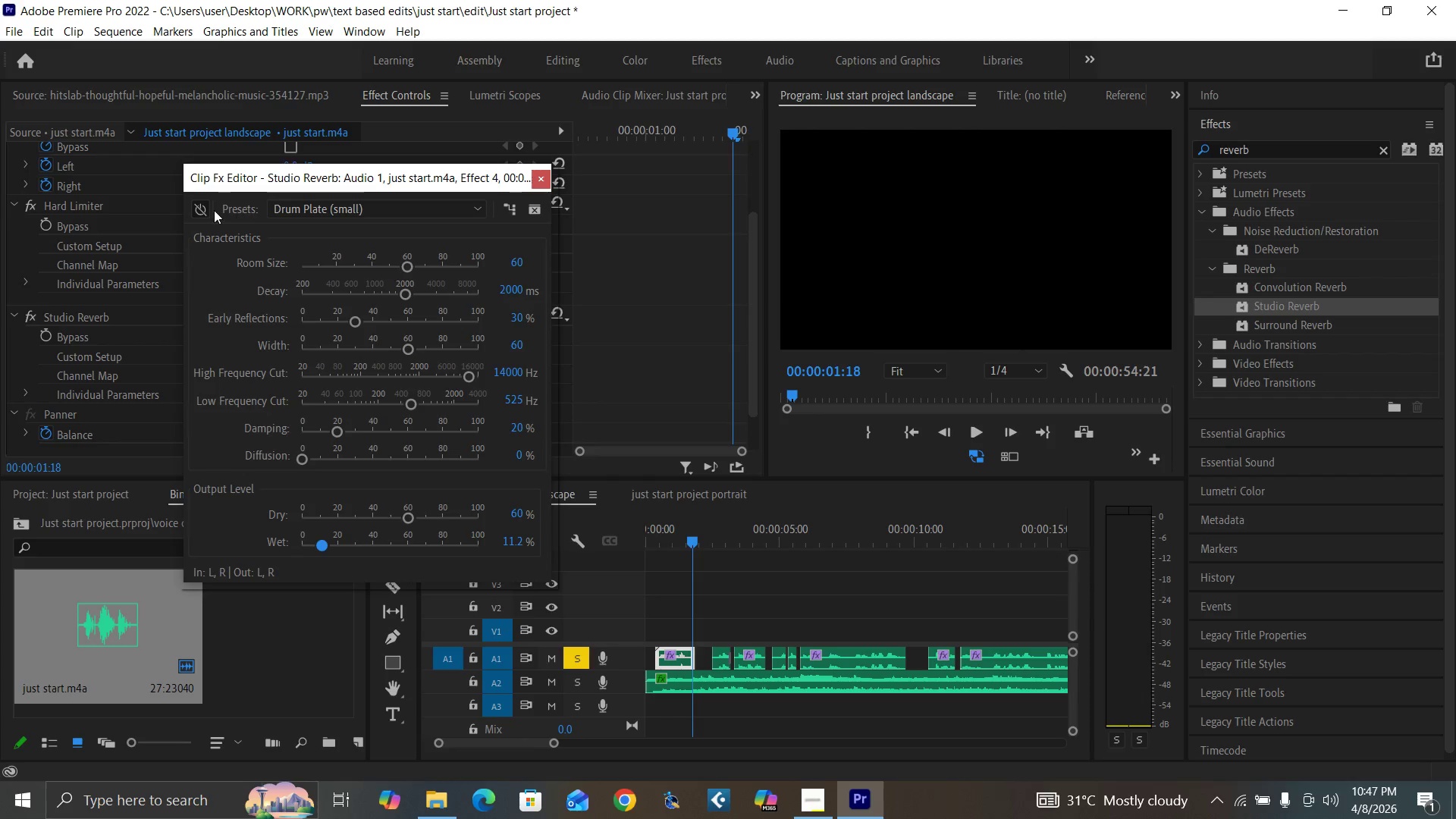 
left_click([199, 212])
 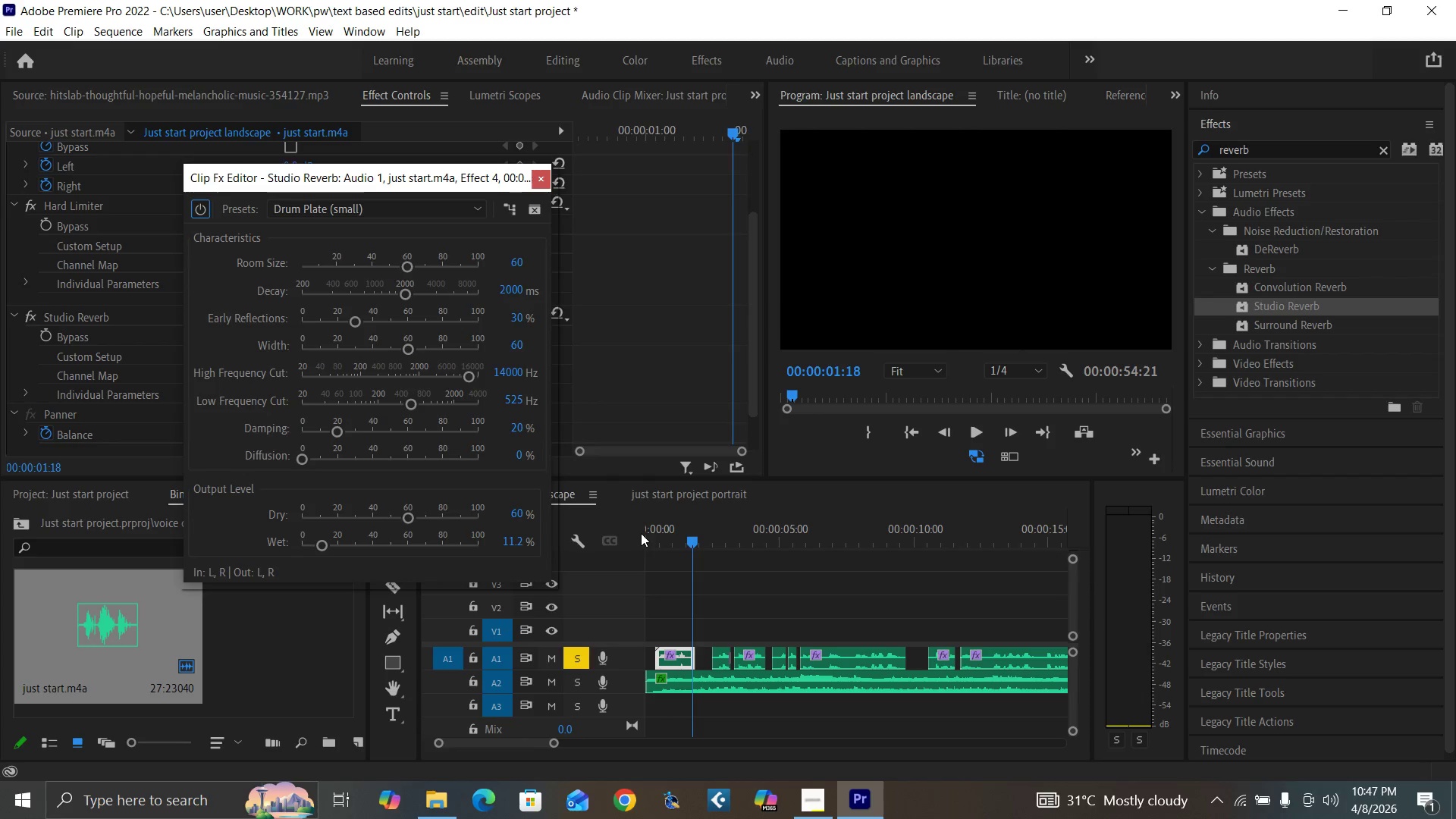 
left_click_drag(start_coordinate=[651, 539], to_coordinate=[637, 548])
 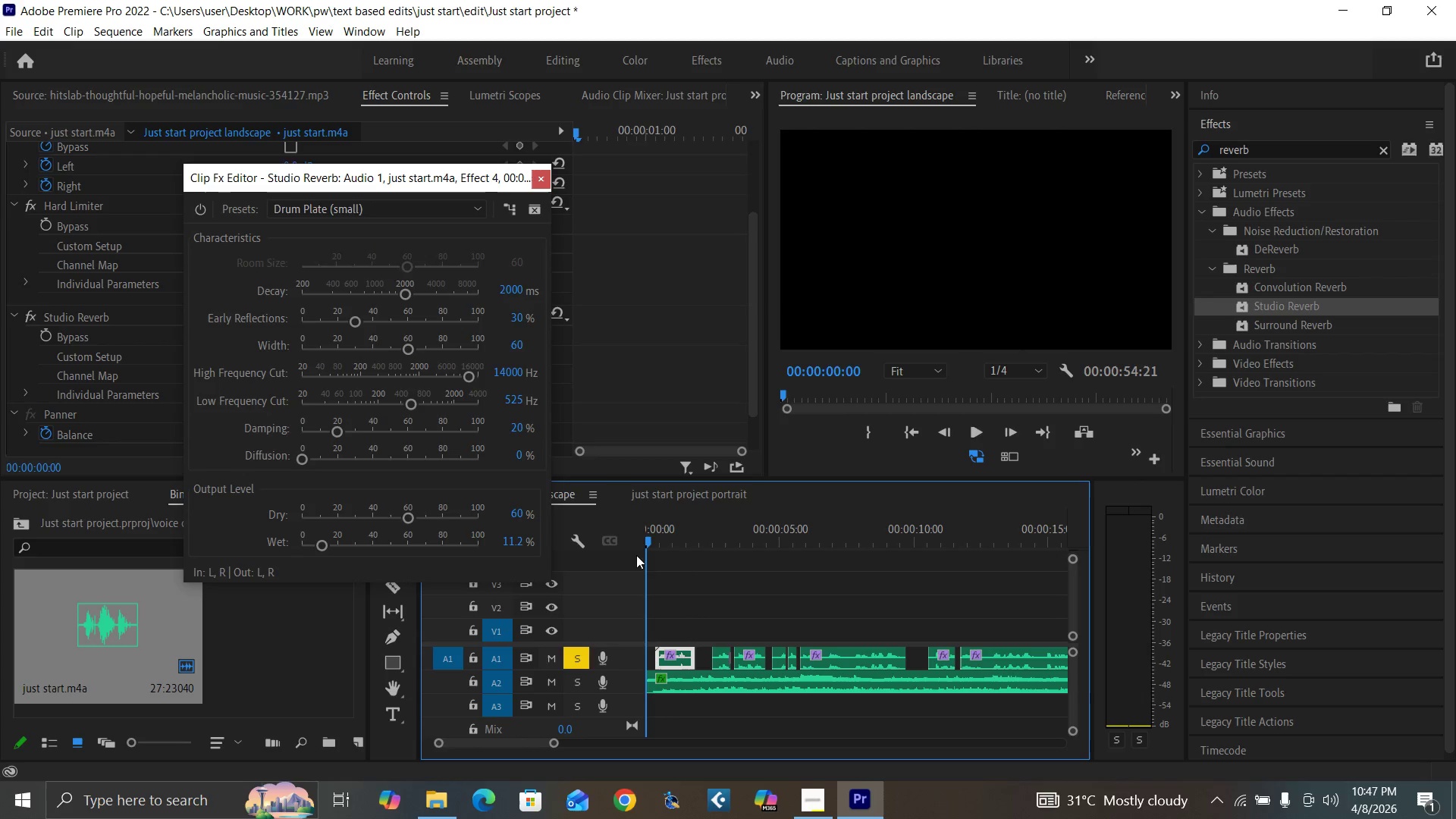 
key(Space)
 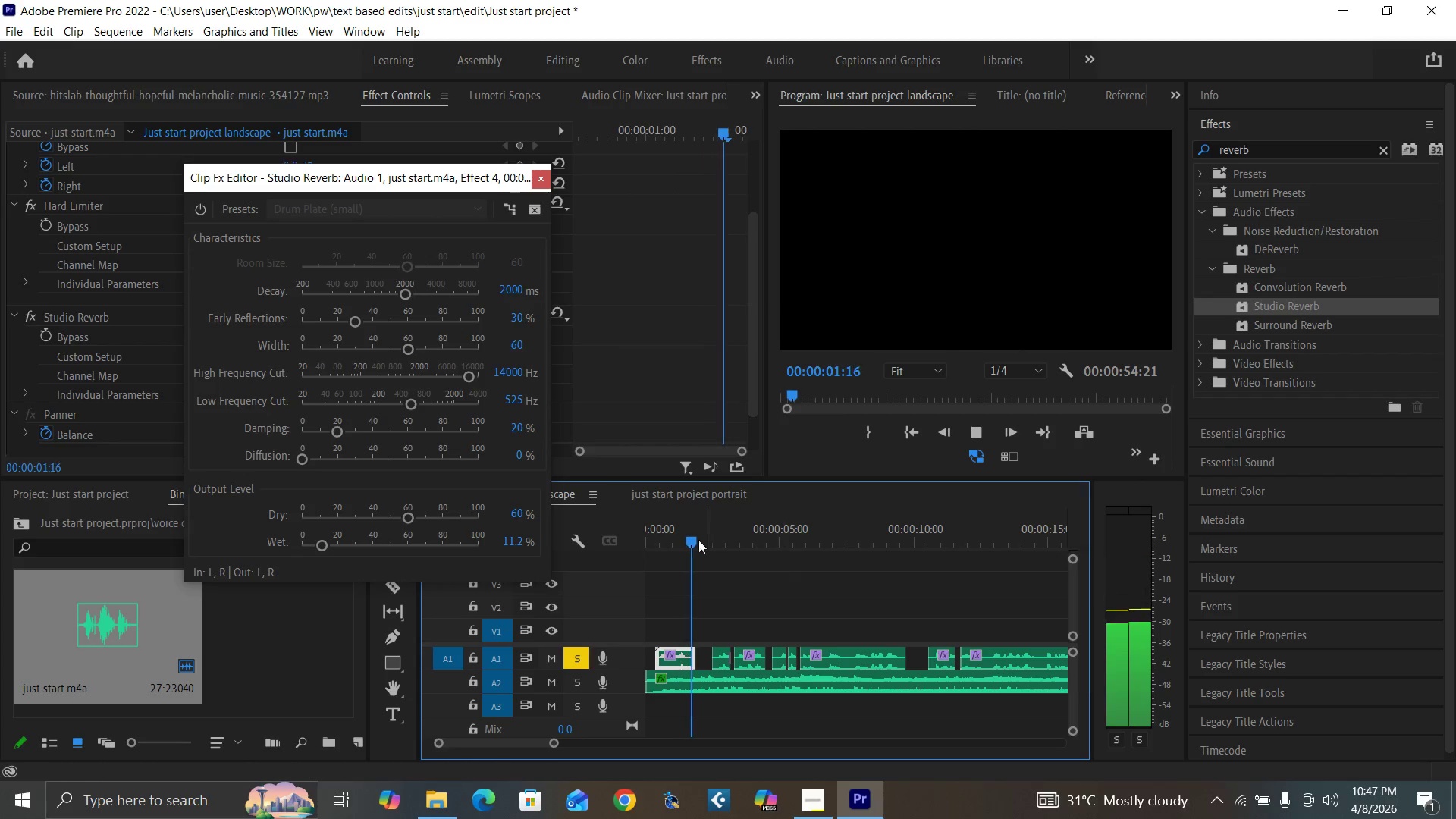 
left_click([650, 540])
 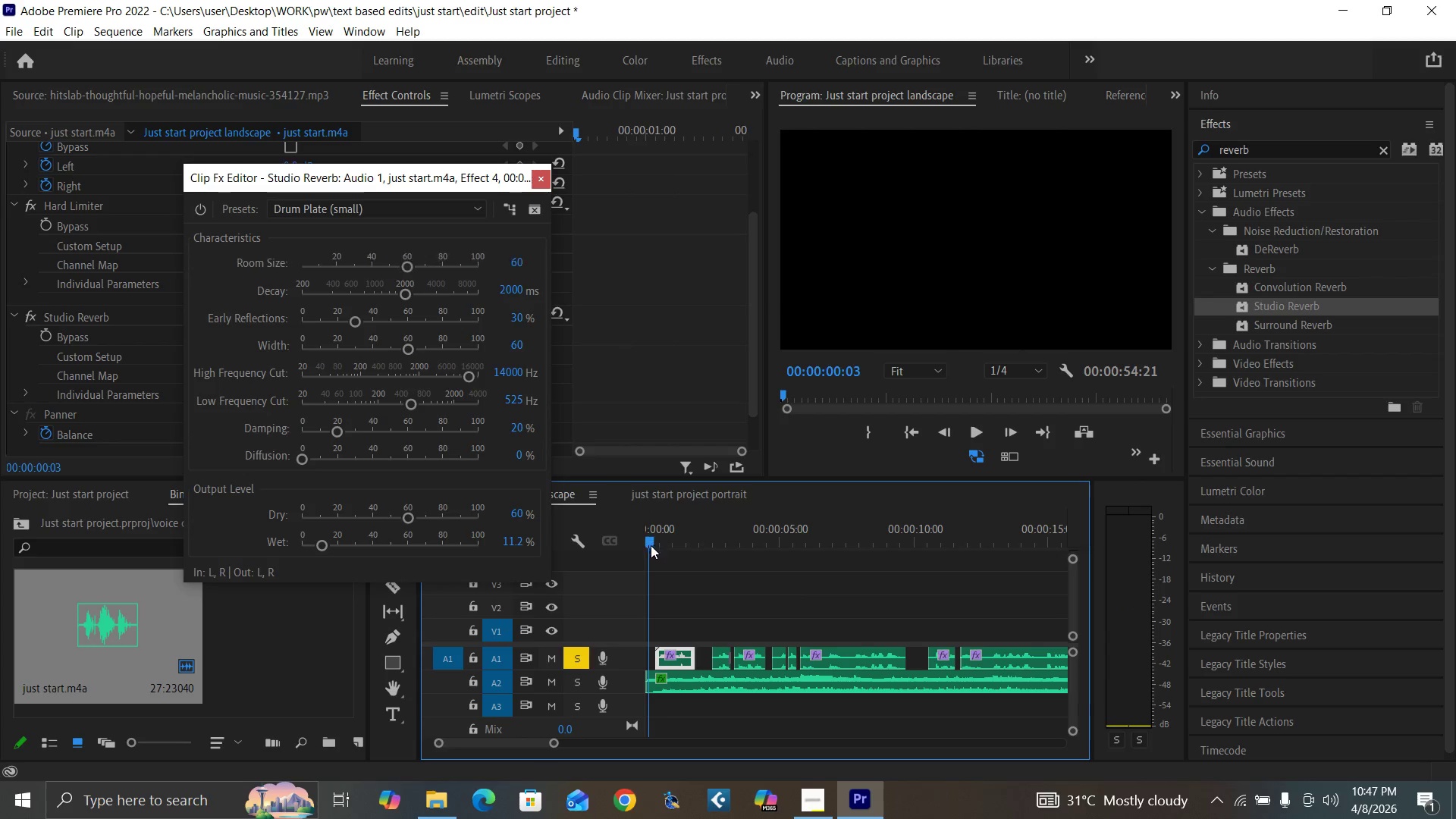 
key(Space)
 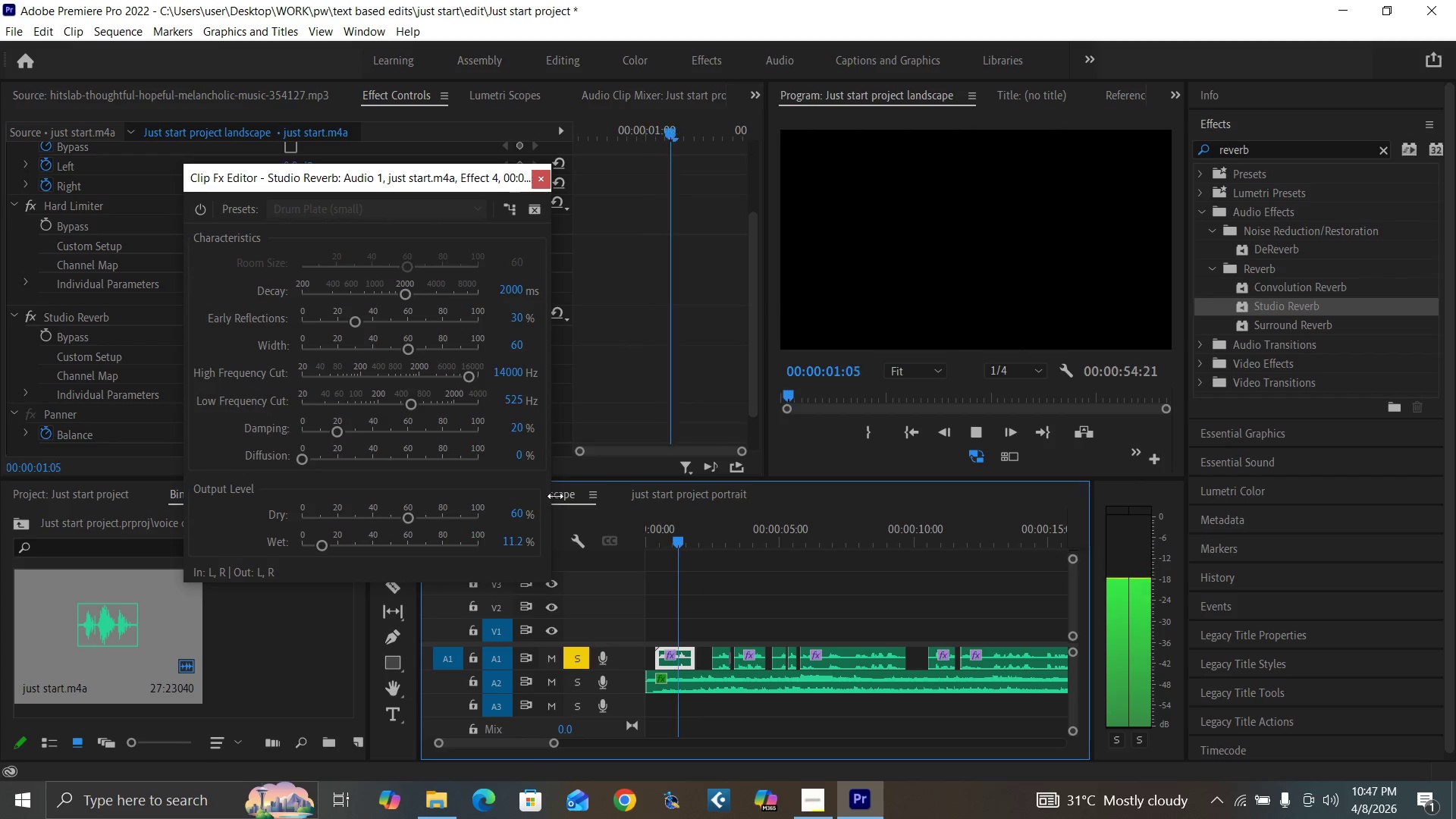 
key(Space)
 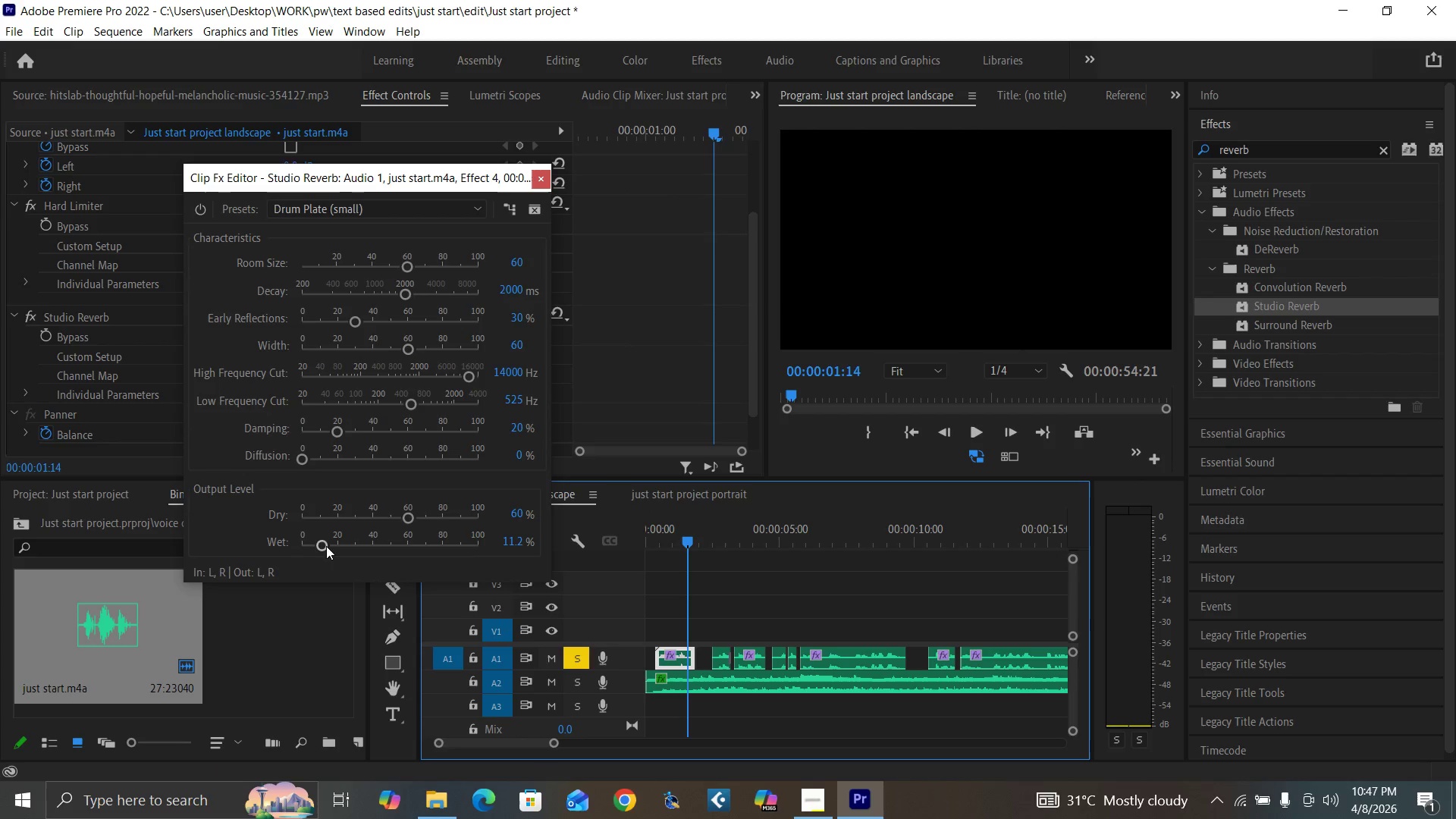 
left_click_drag(start_coordinate=[325, 543], to_coordinate=[337, 543])
 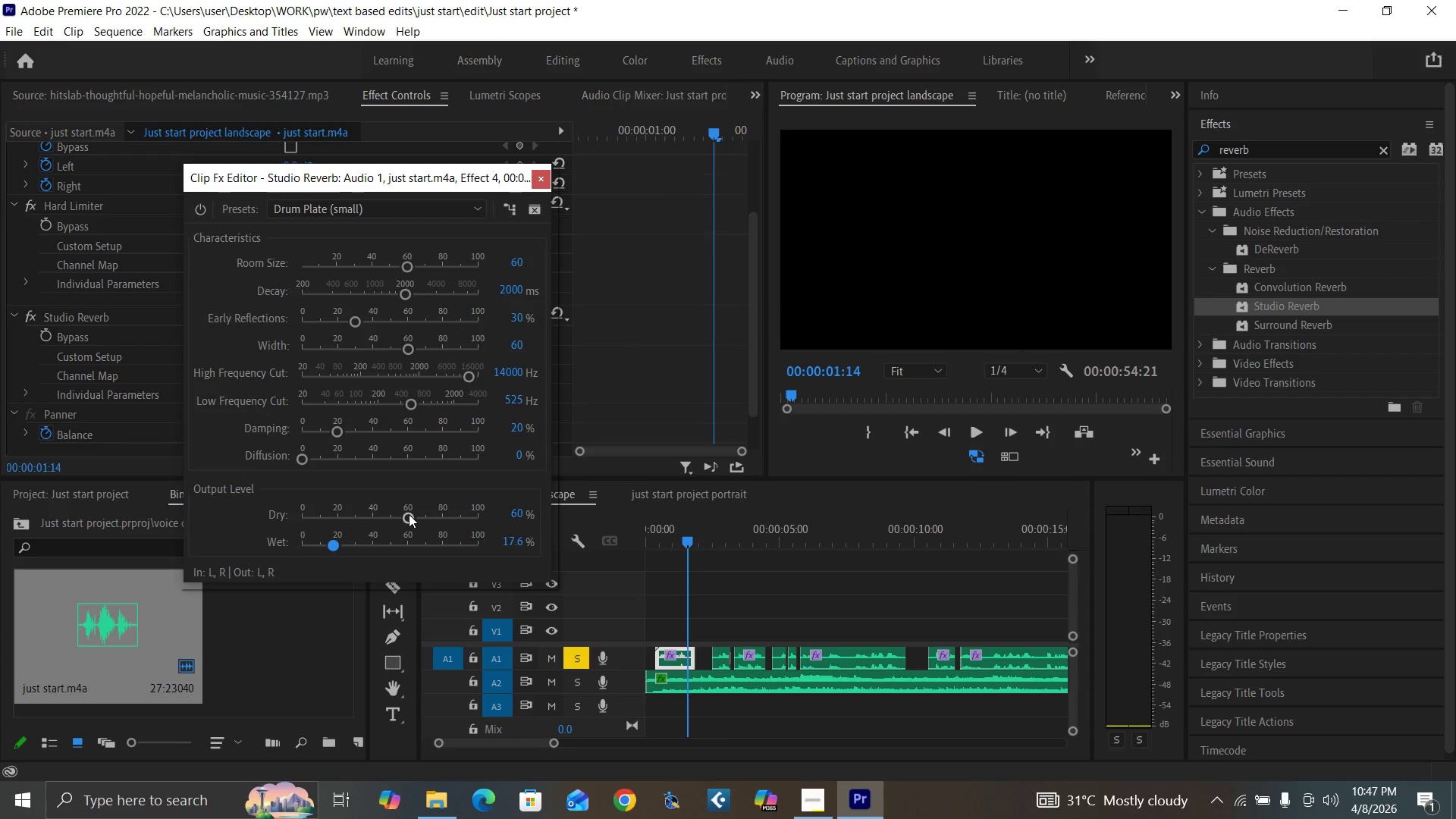 
left_click_drag(start_coordinate=[409, 514], to_coordinate=[445, 526])
 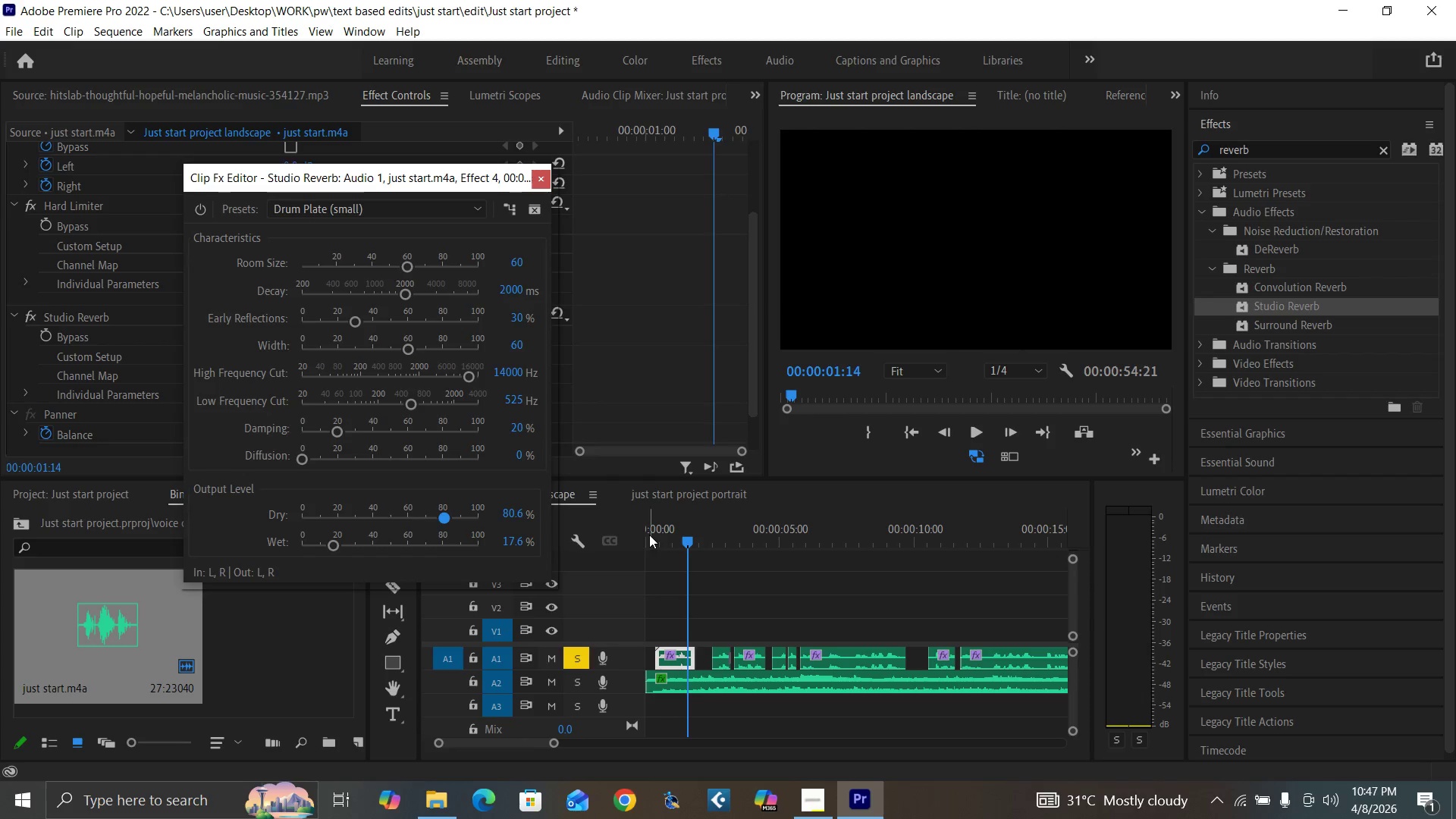 
left_click_drag(start_coordinate=[651, 535], to_coordinate=[635, 542])
 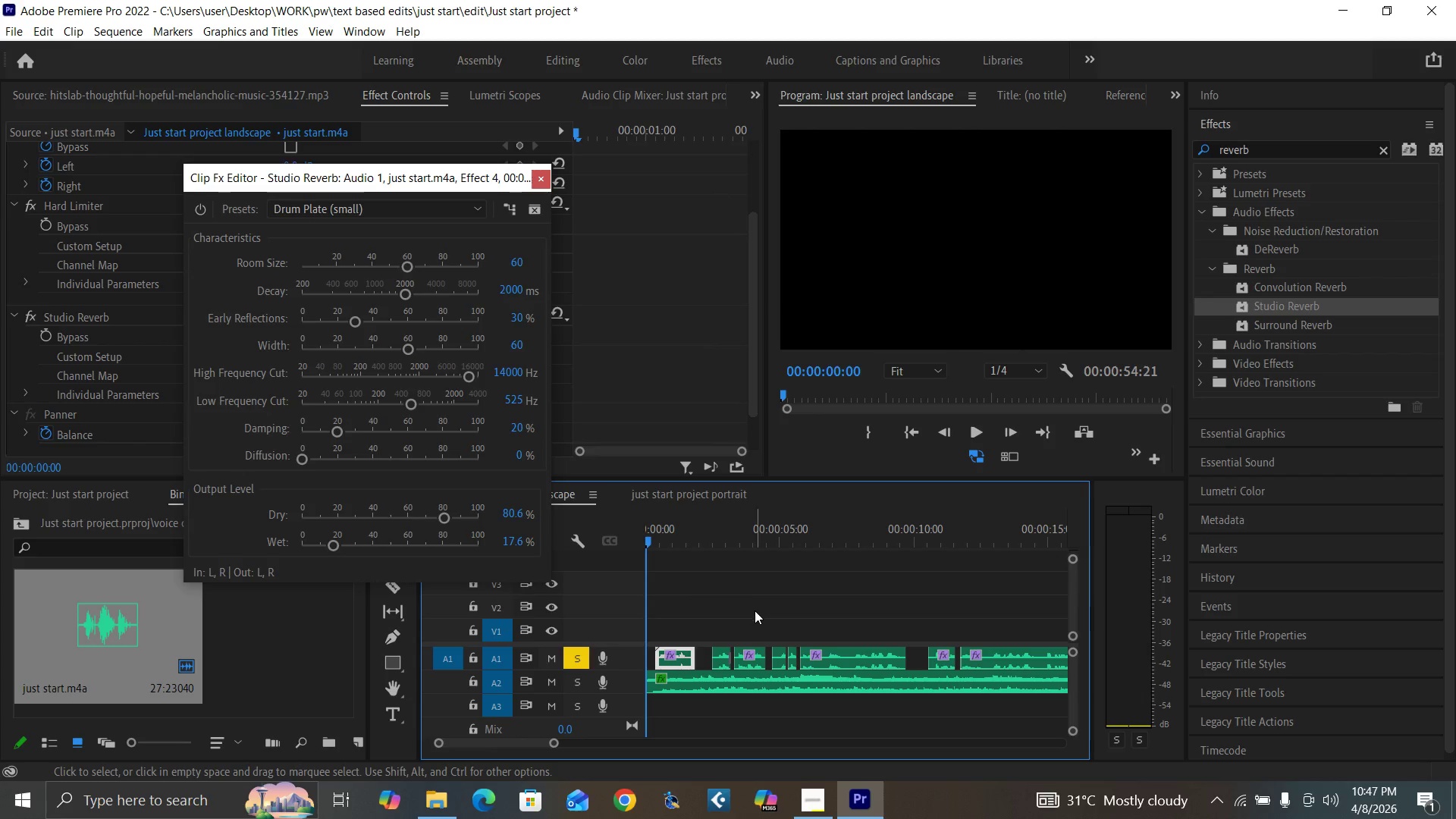 
key(Space)
 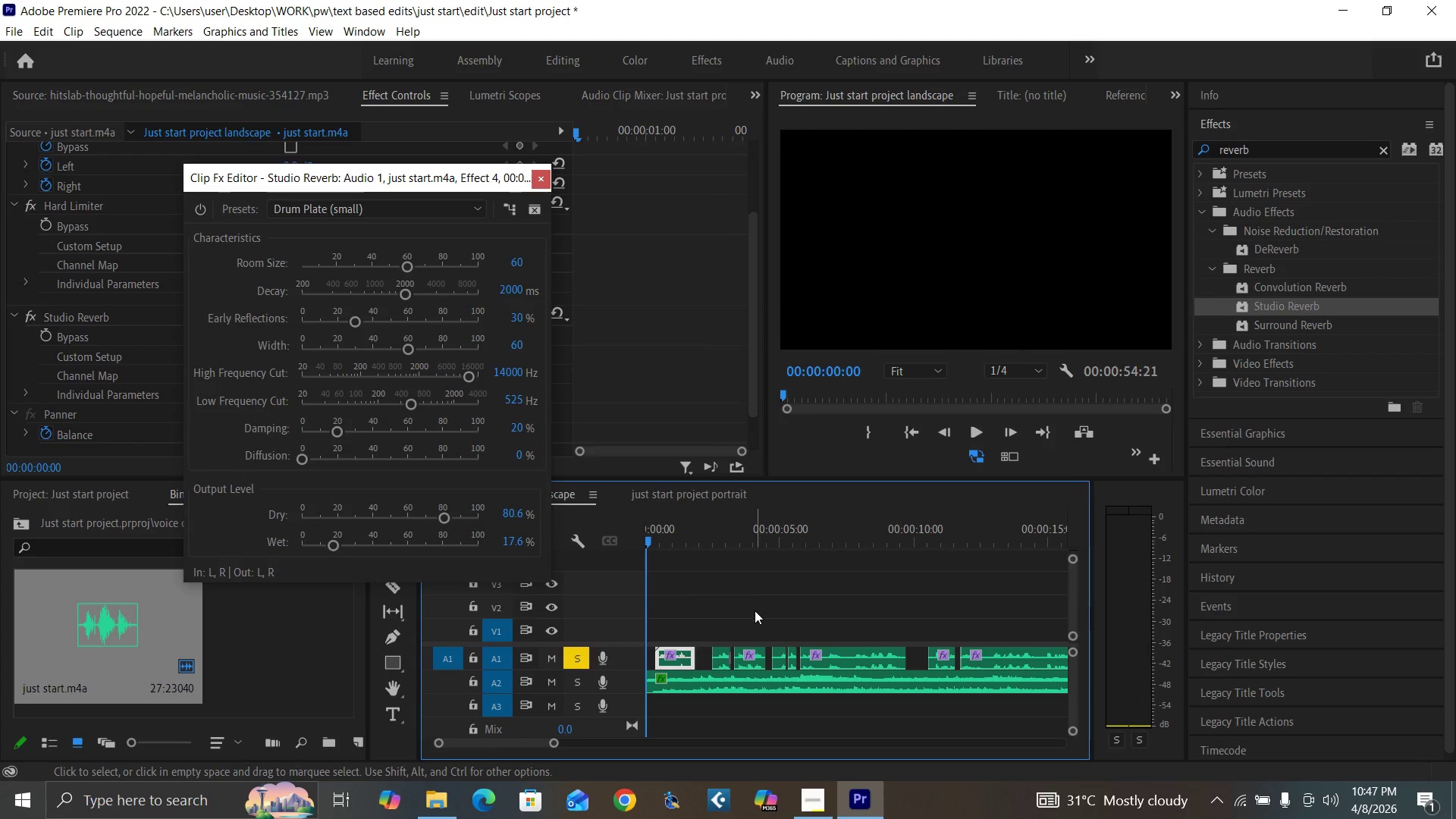 
key(Space)
 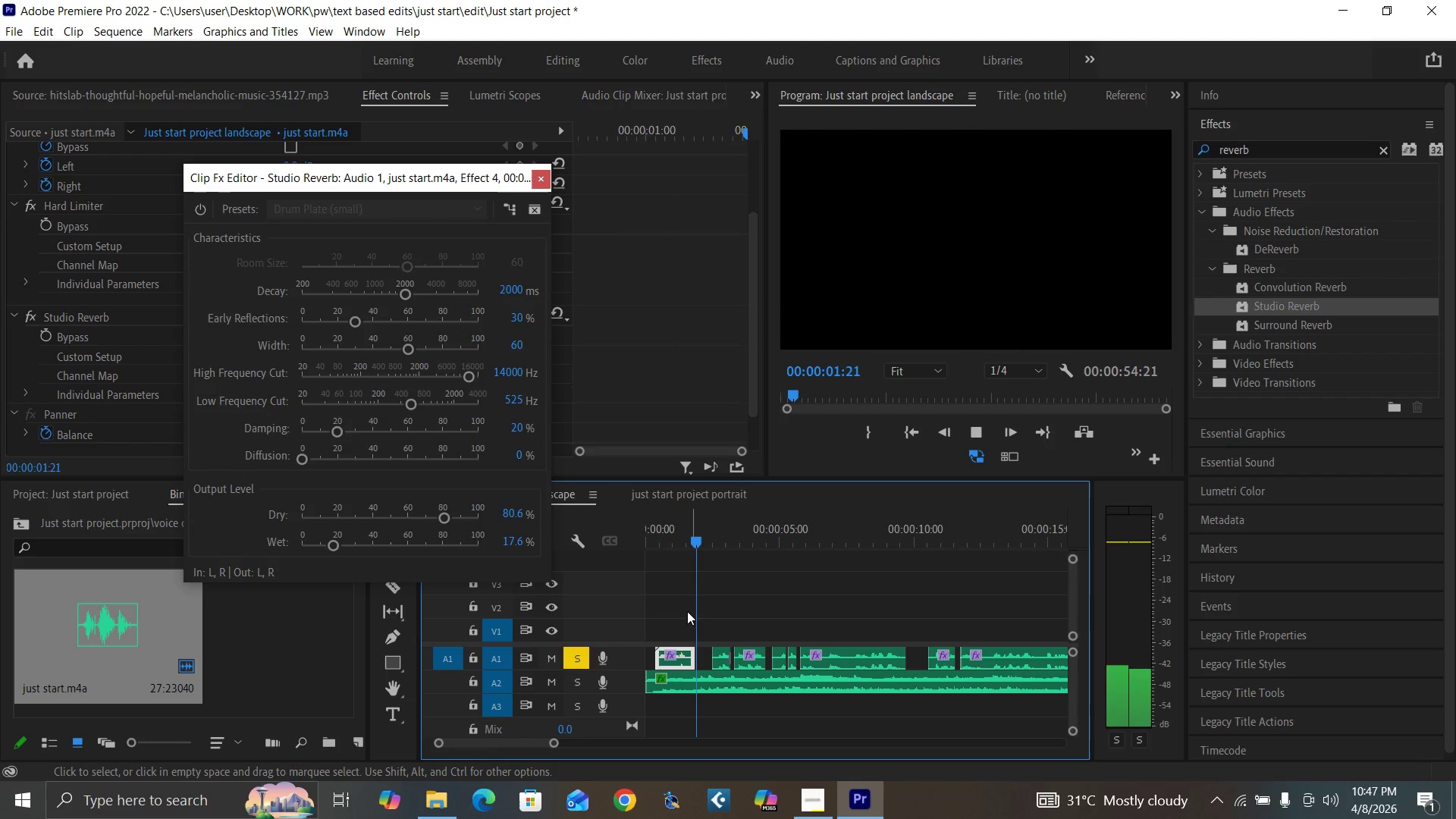 
left_click_drag(start_coordinate=[654, 538], to_coordinate=[626, 563])
 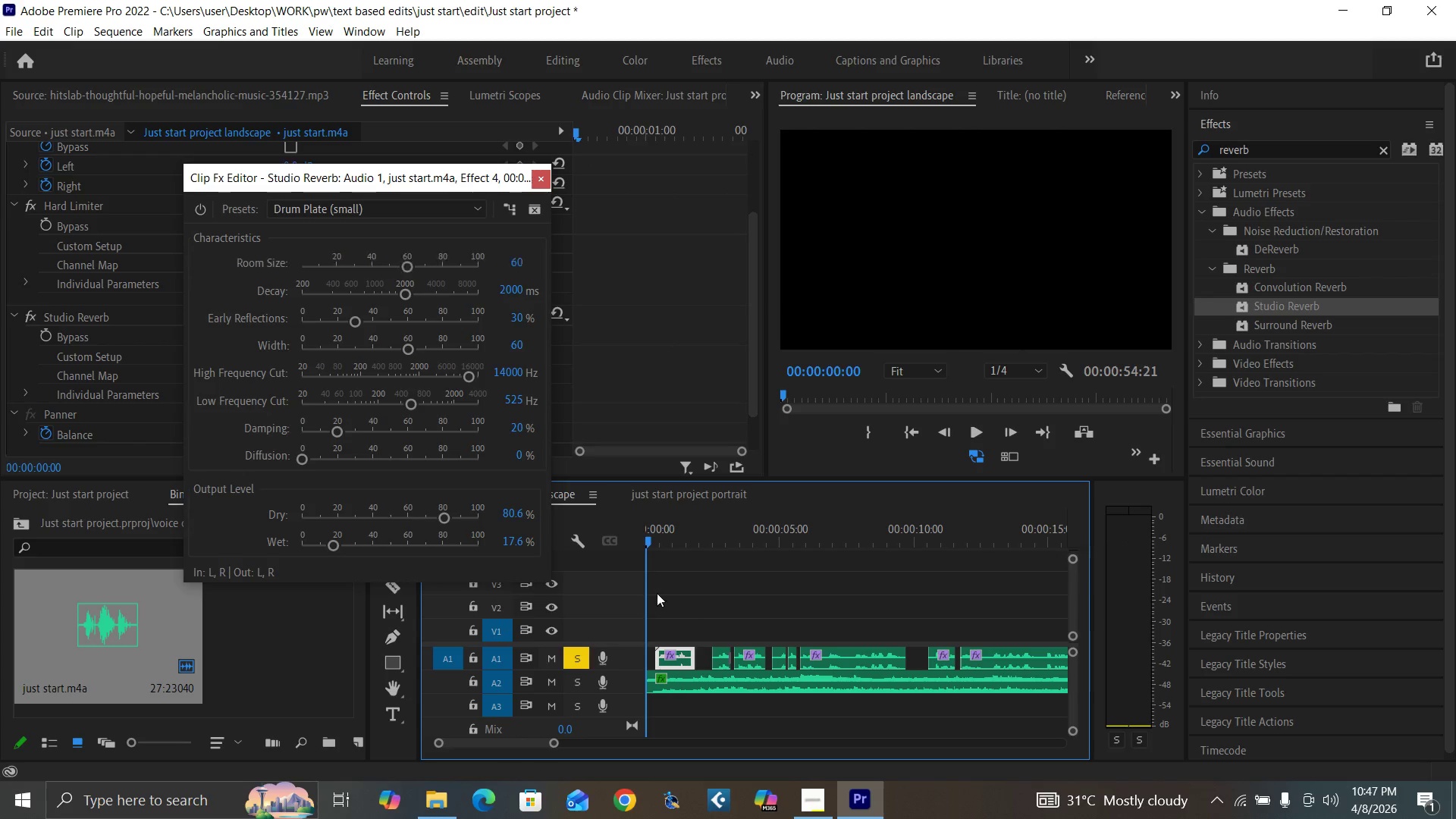 
key(Space)
 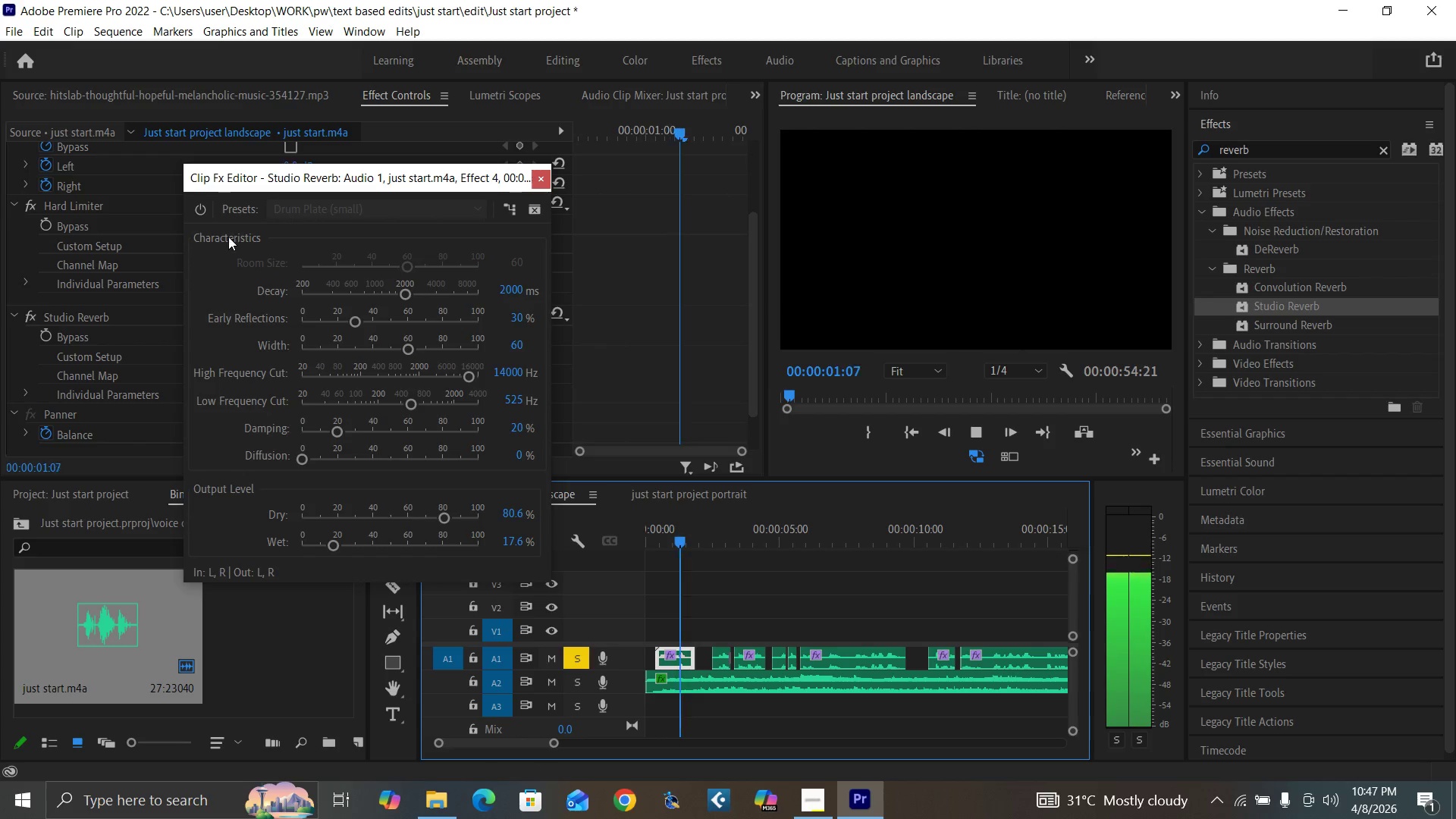 
key(Space)
 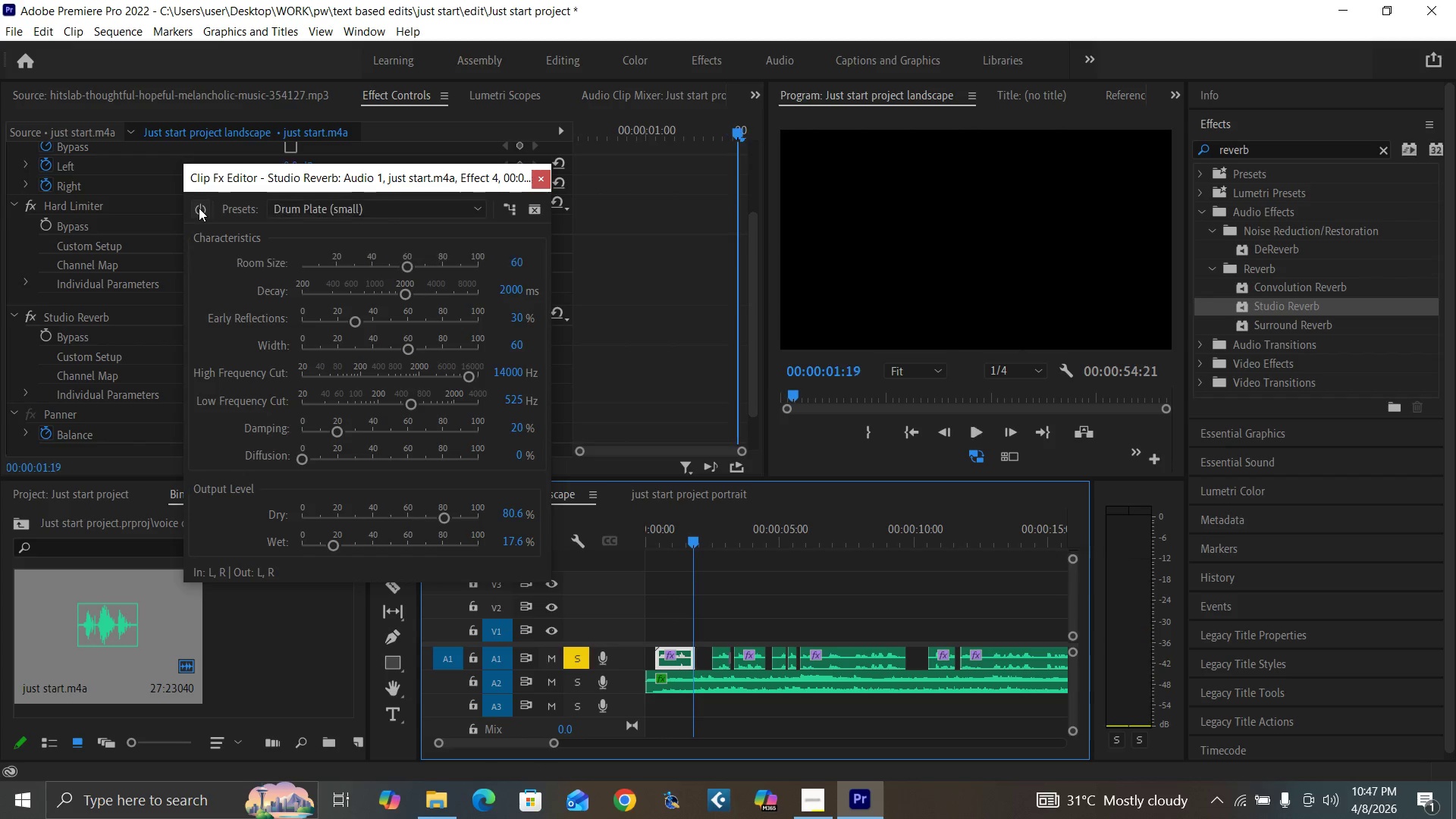 
left_click([199, 208])
 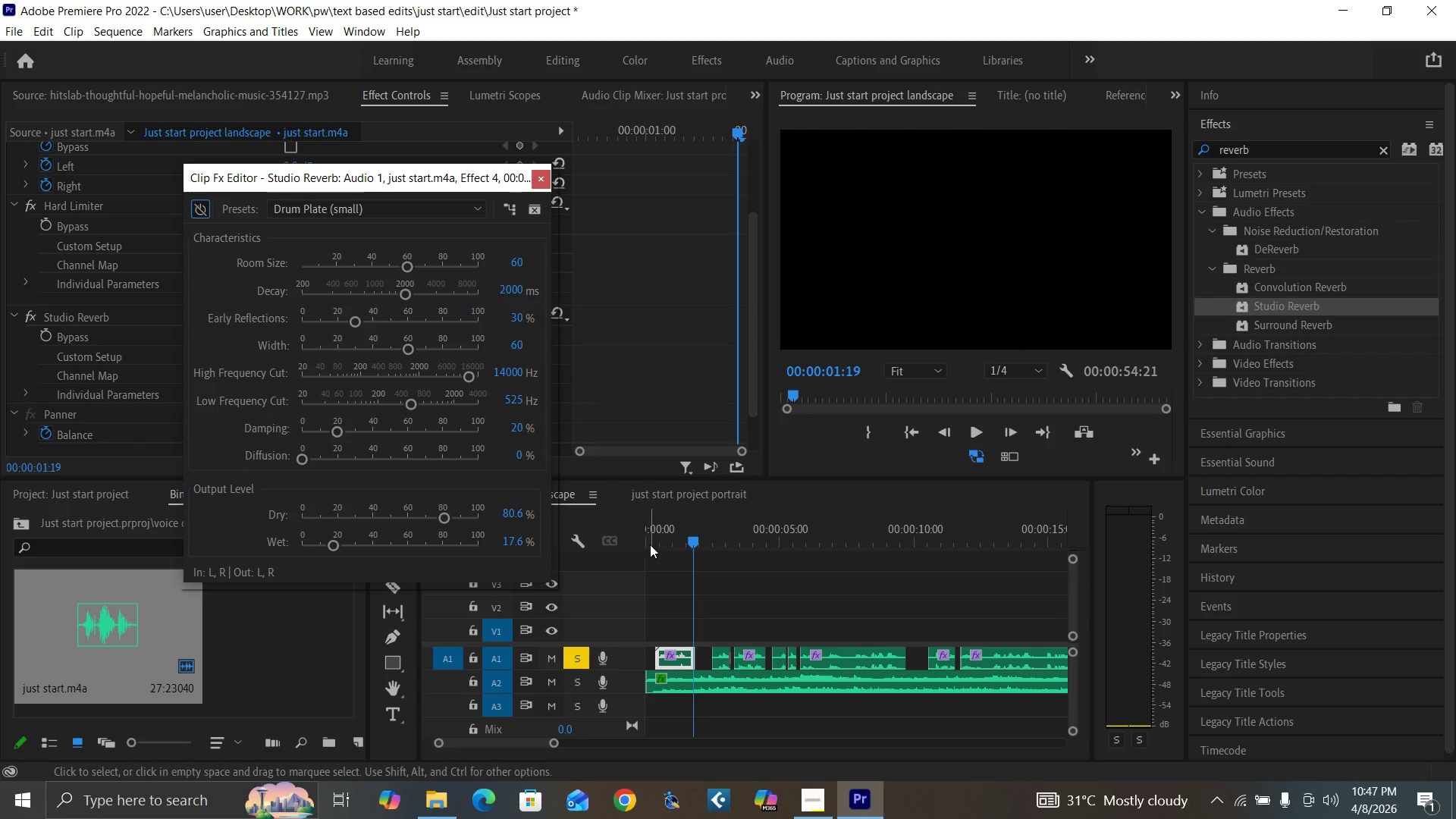 
left_click_drag(start_coordinate=[652, 535], to_coordinate=[608, 571])
 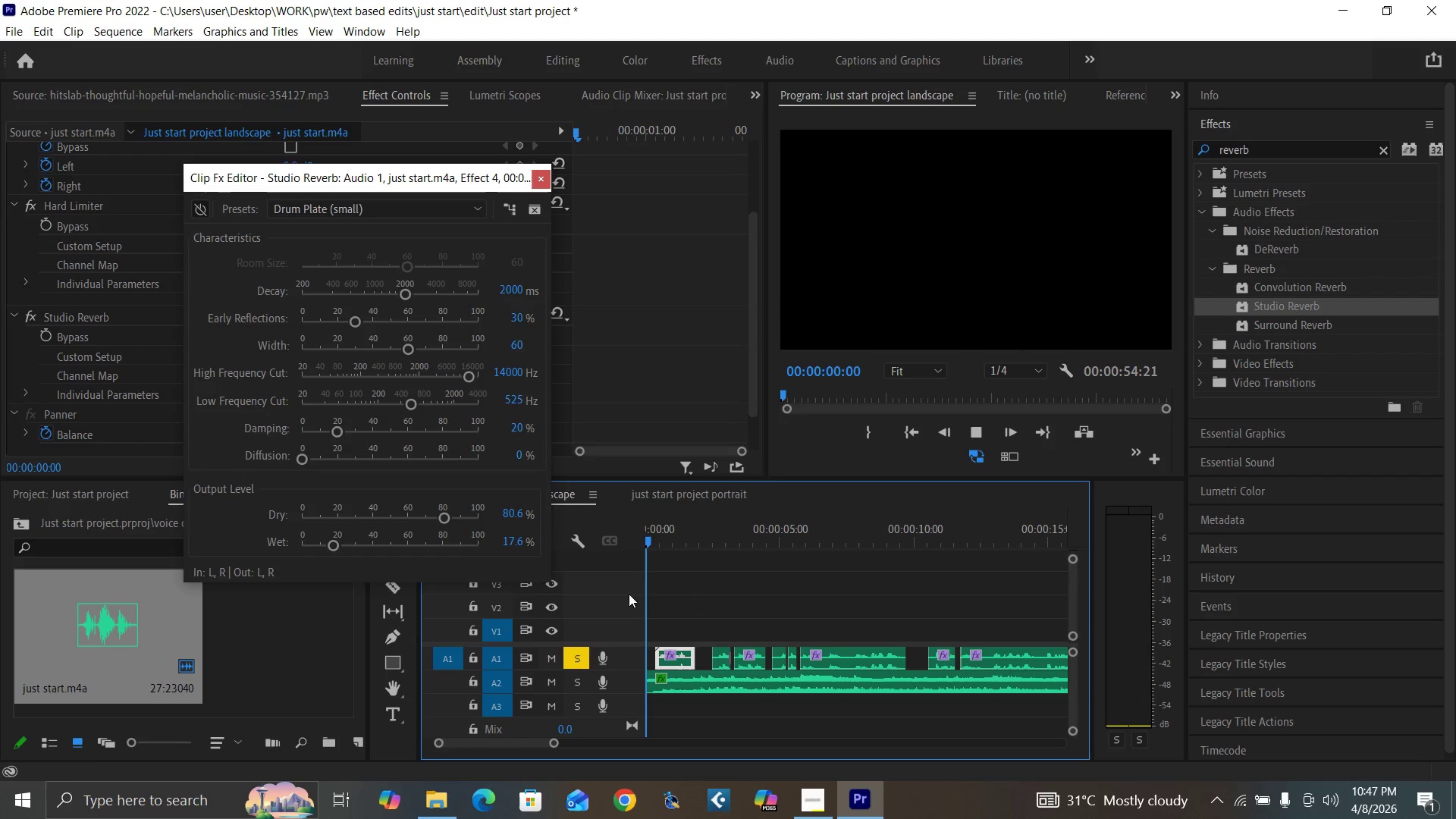 
key(Space)
 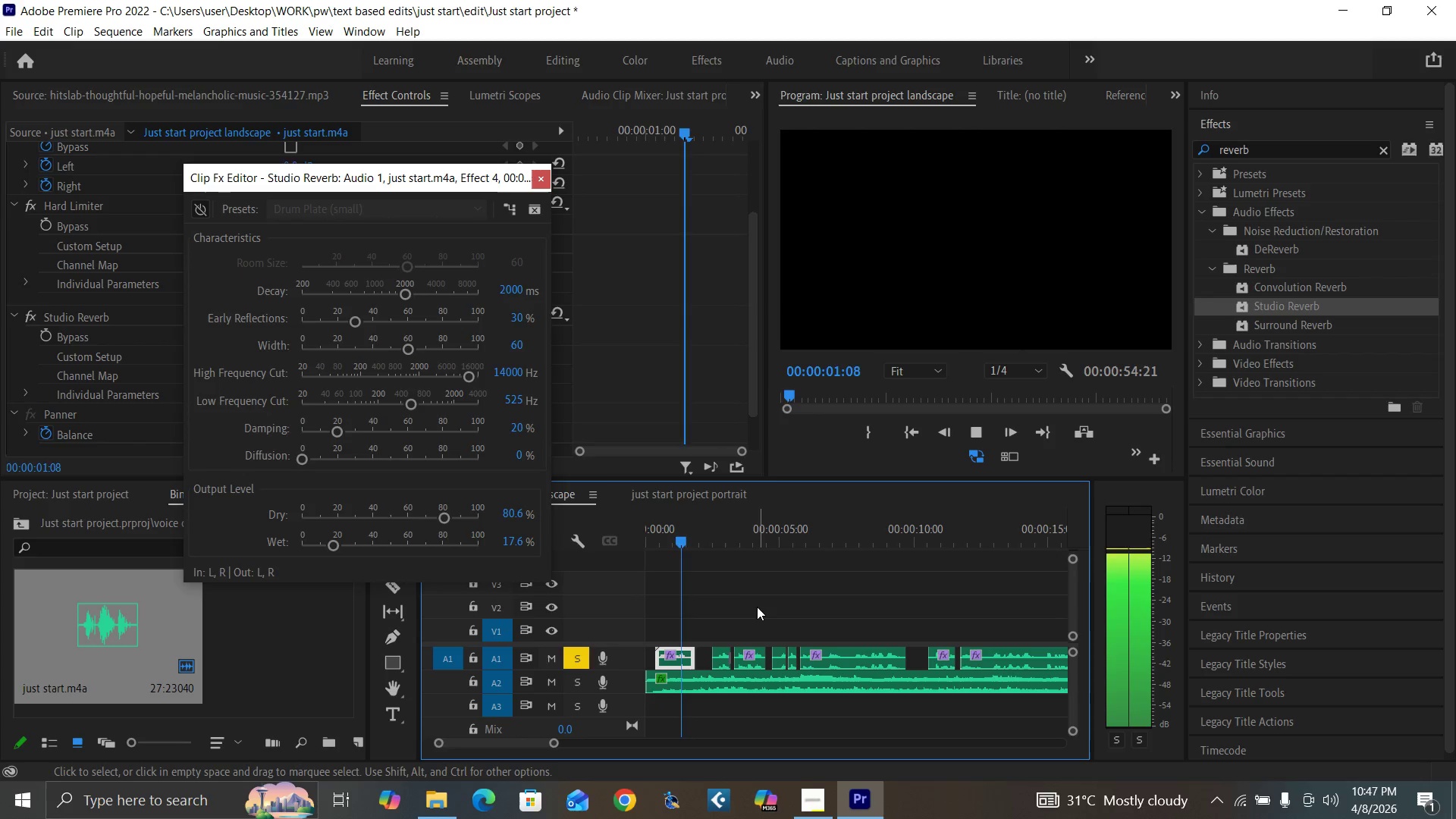 
key(Space)
 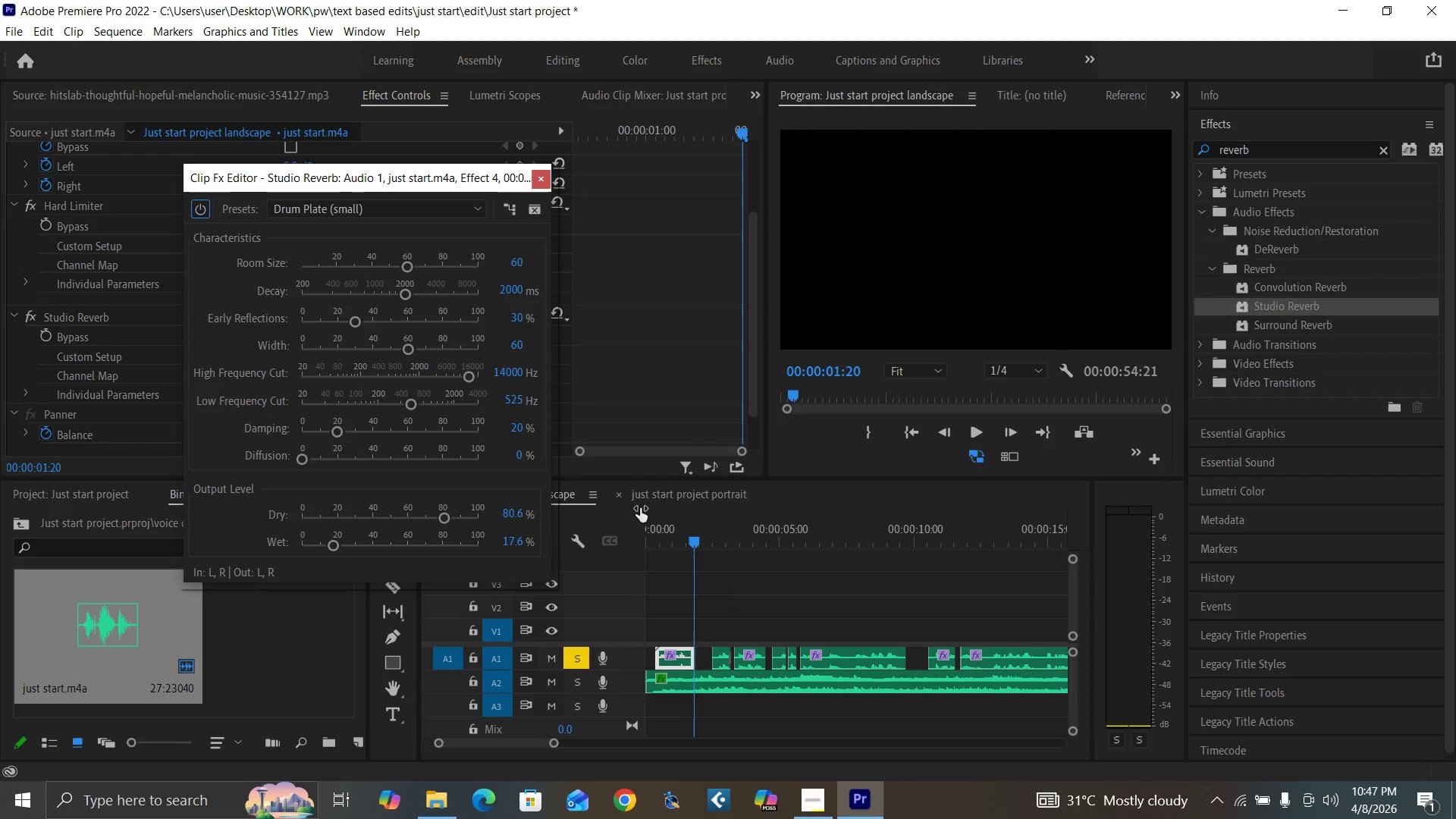 
left_click_drag(start_coordinate=[651, 532], to_coordinate=[608, 552])
 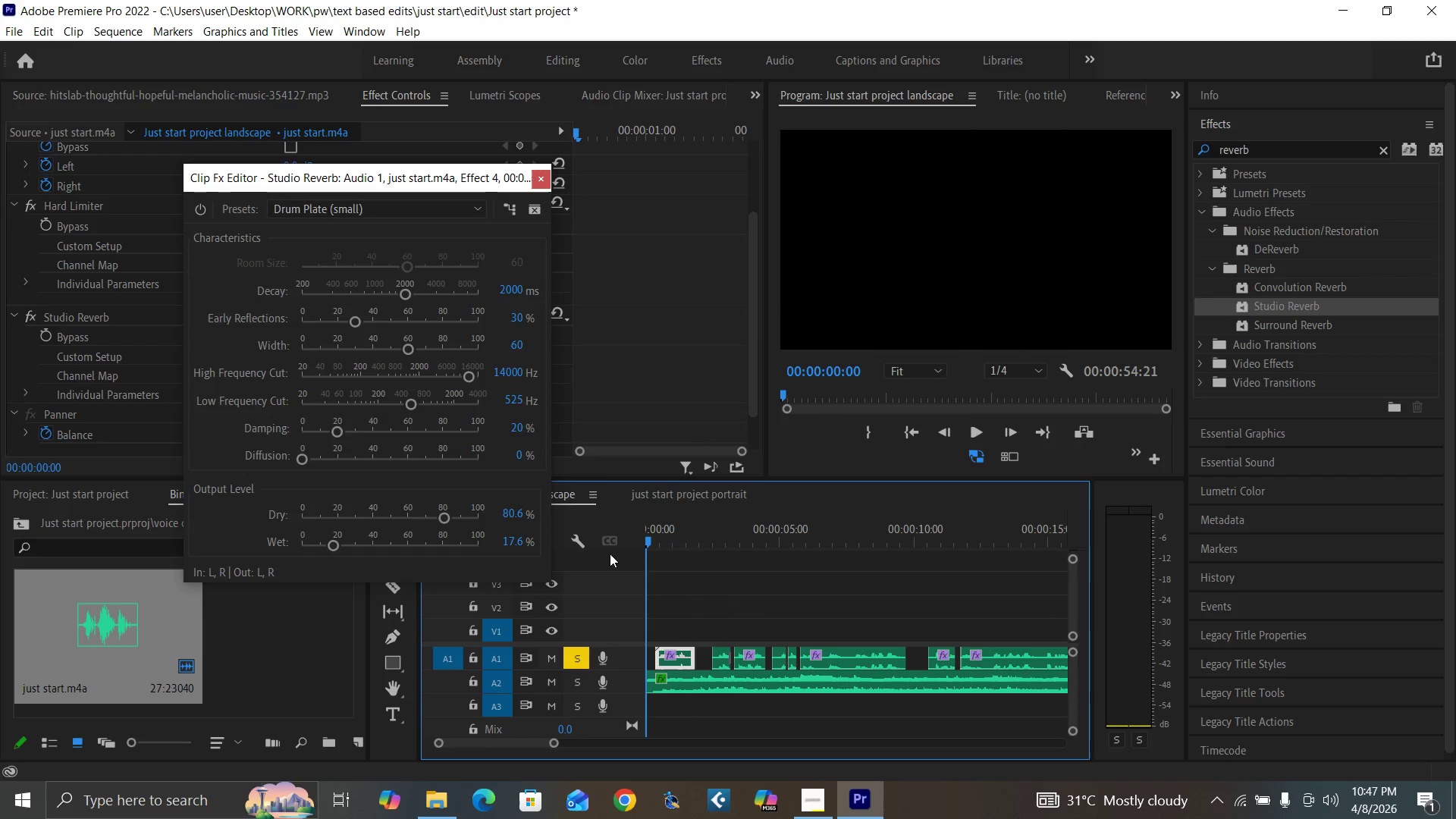 
key(Space)
 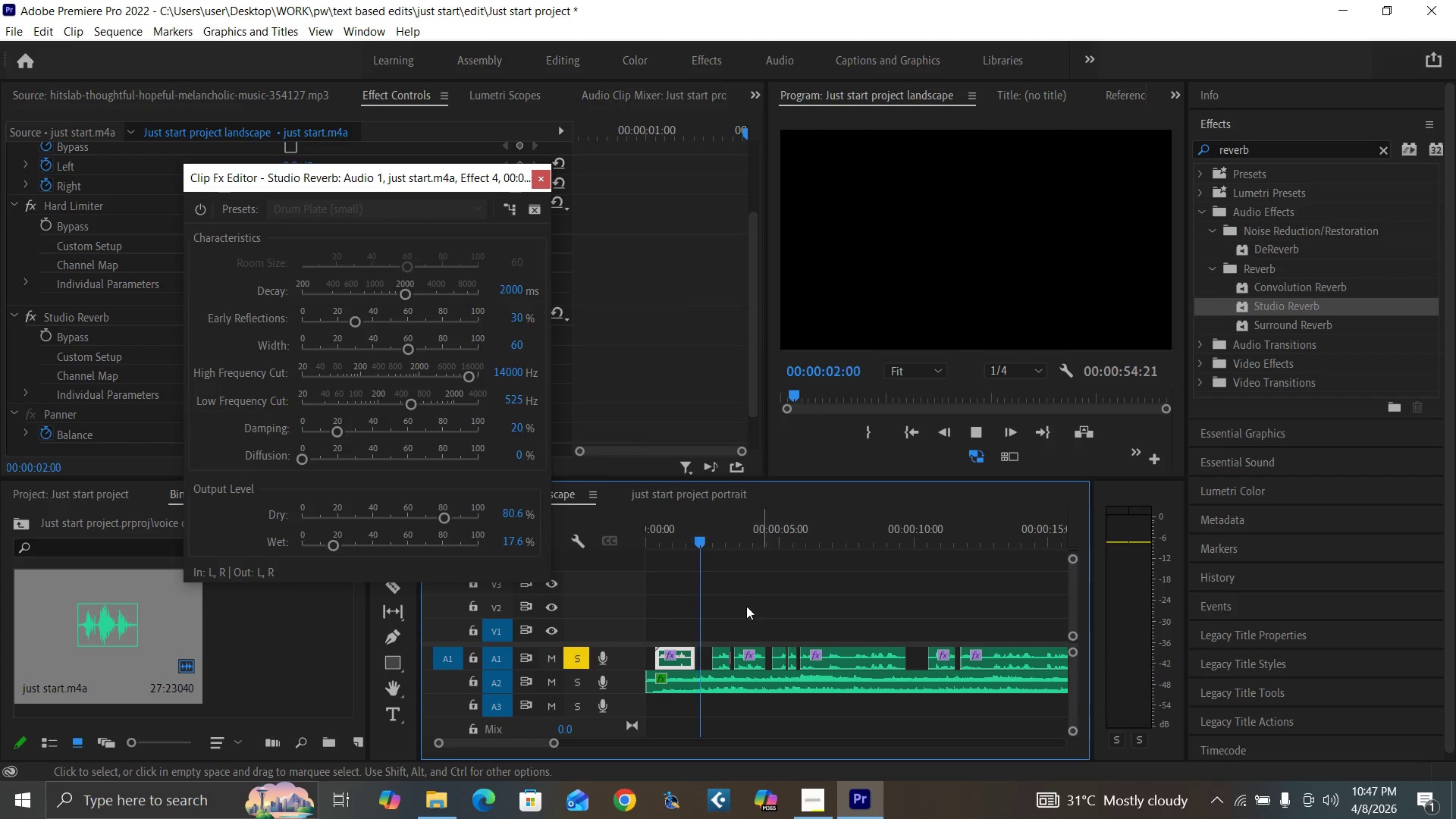 
left_click([651, 538])
 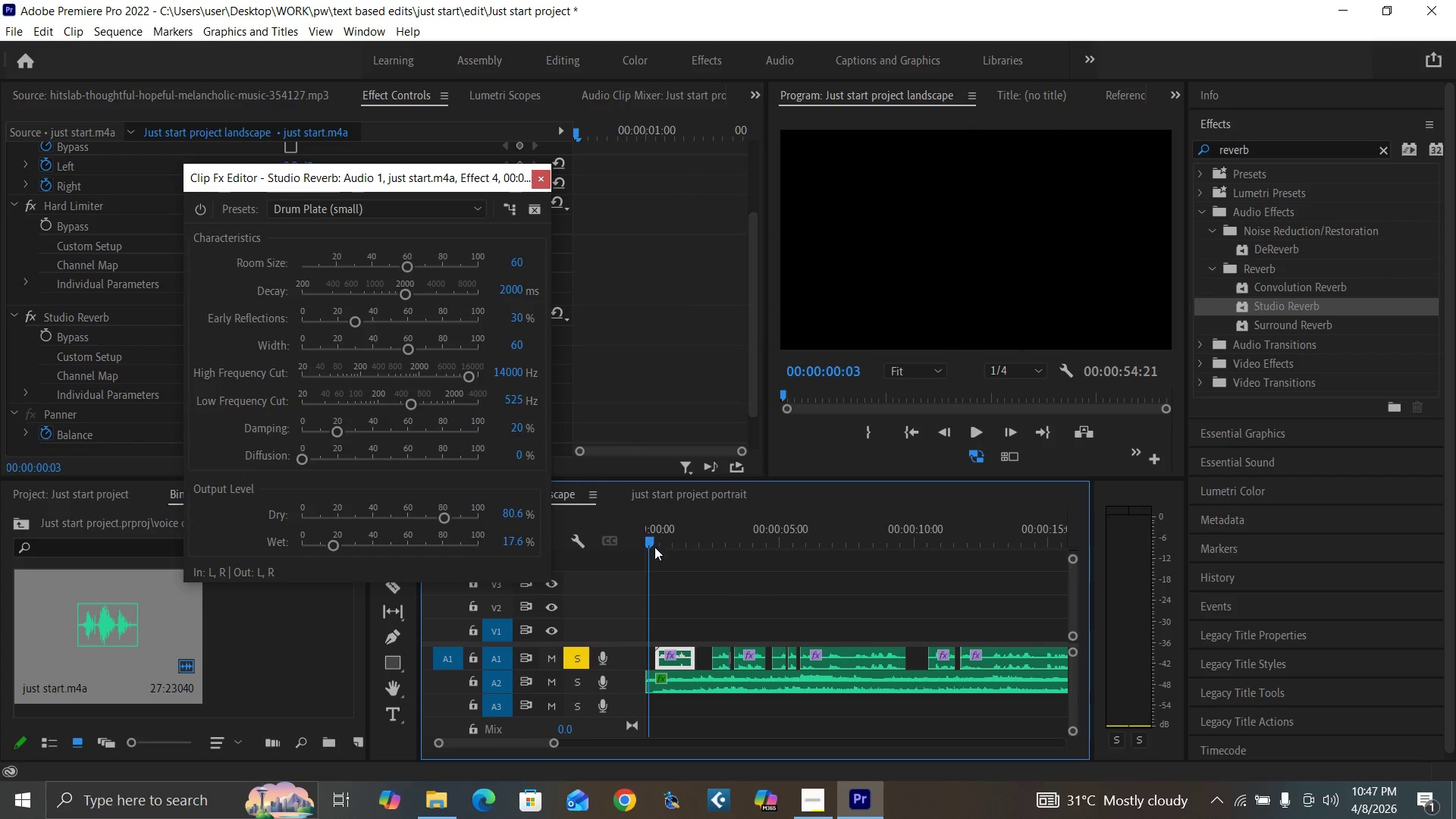 
key(Space)
 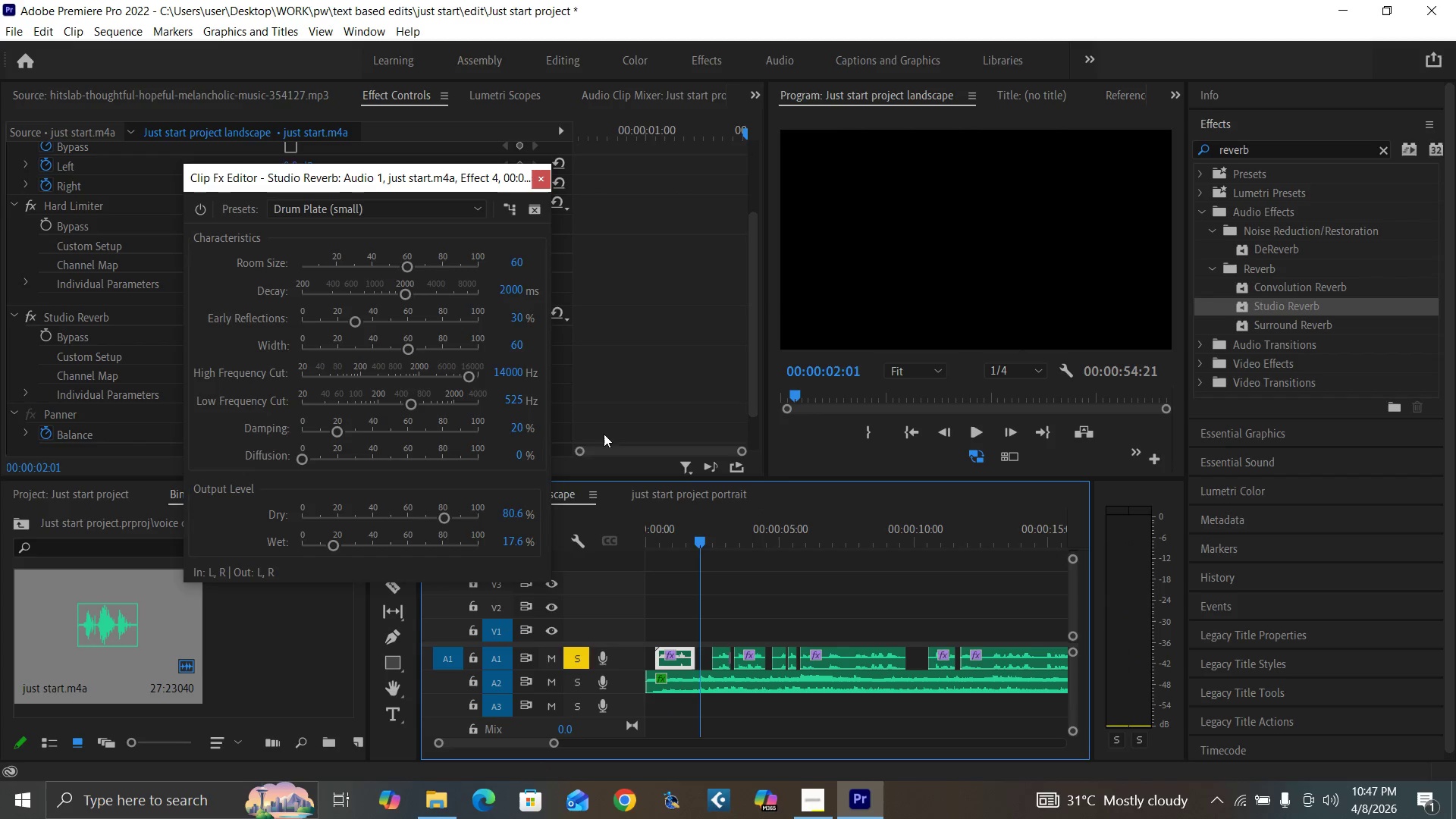 
left_click_drag(start_coordinate=[445, 516], to_coordinate=[460, 521])
 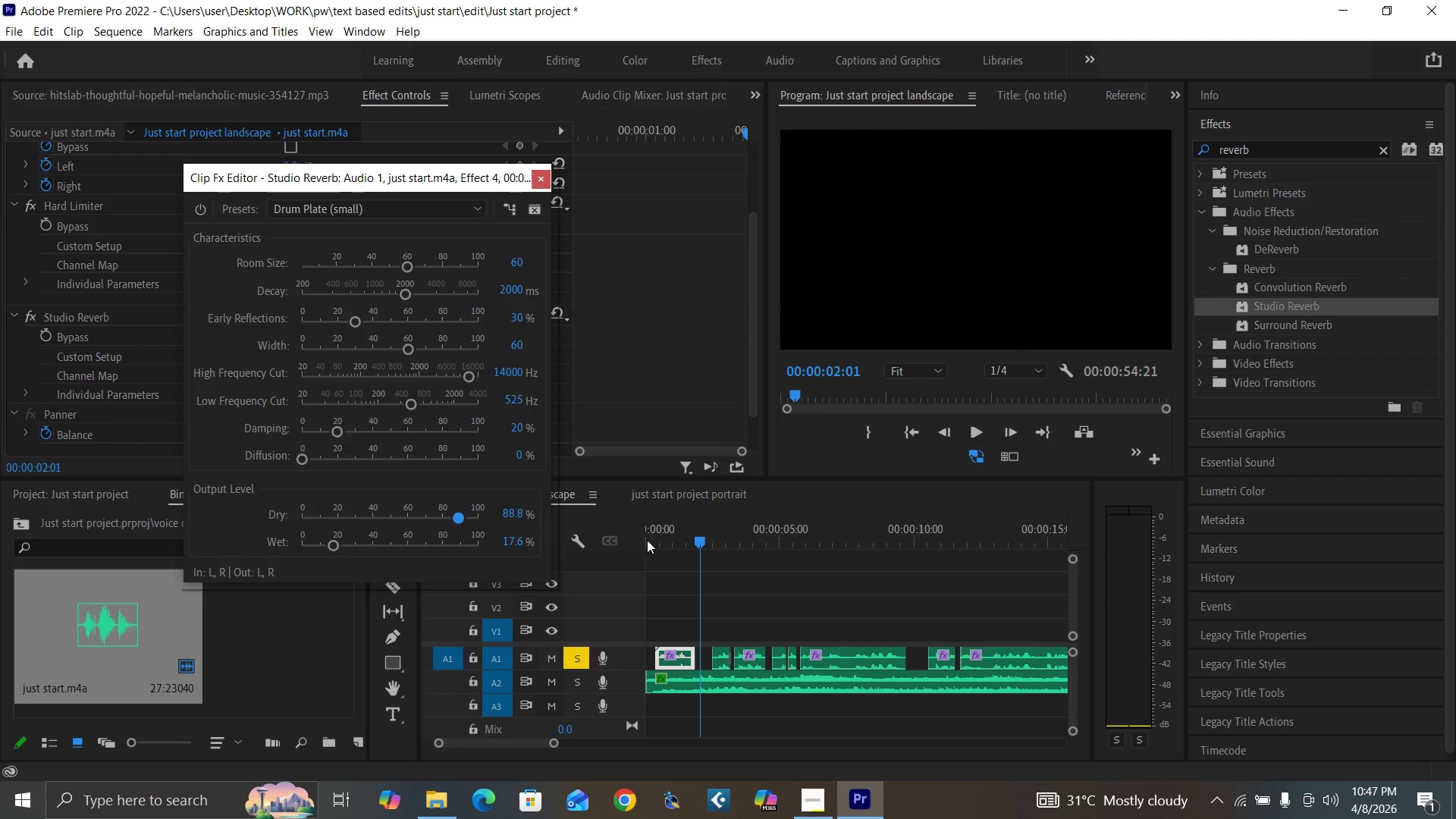 
left_click_drag(start_coordinate=[648, 535], to_coordinate=[632, 536])
 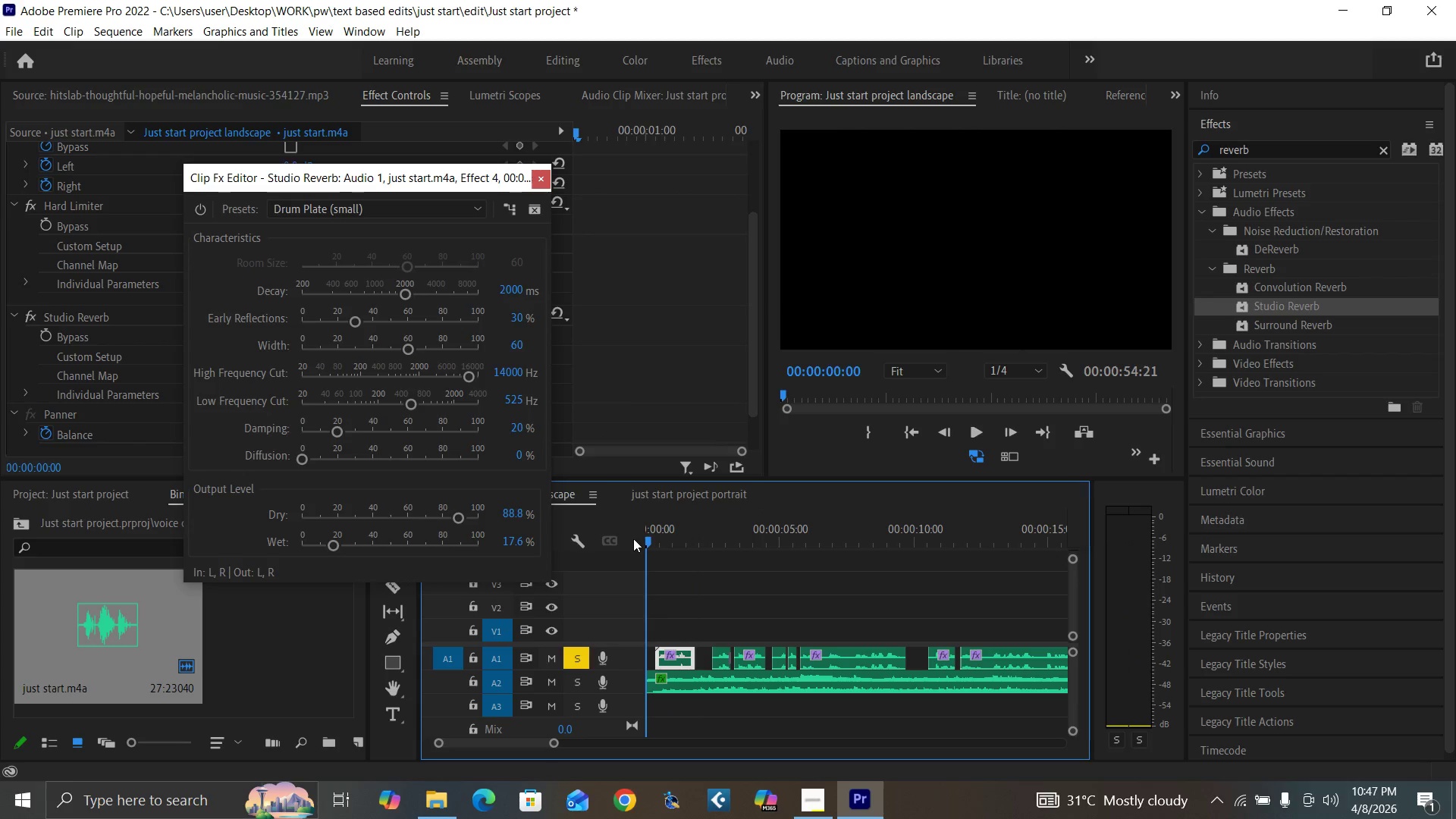 
key(Space)
 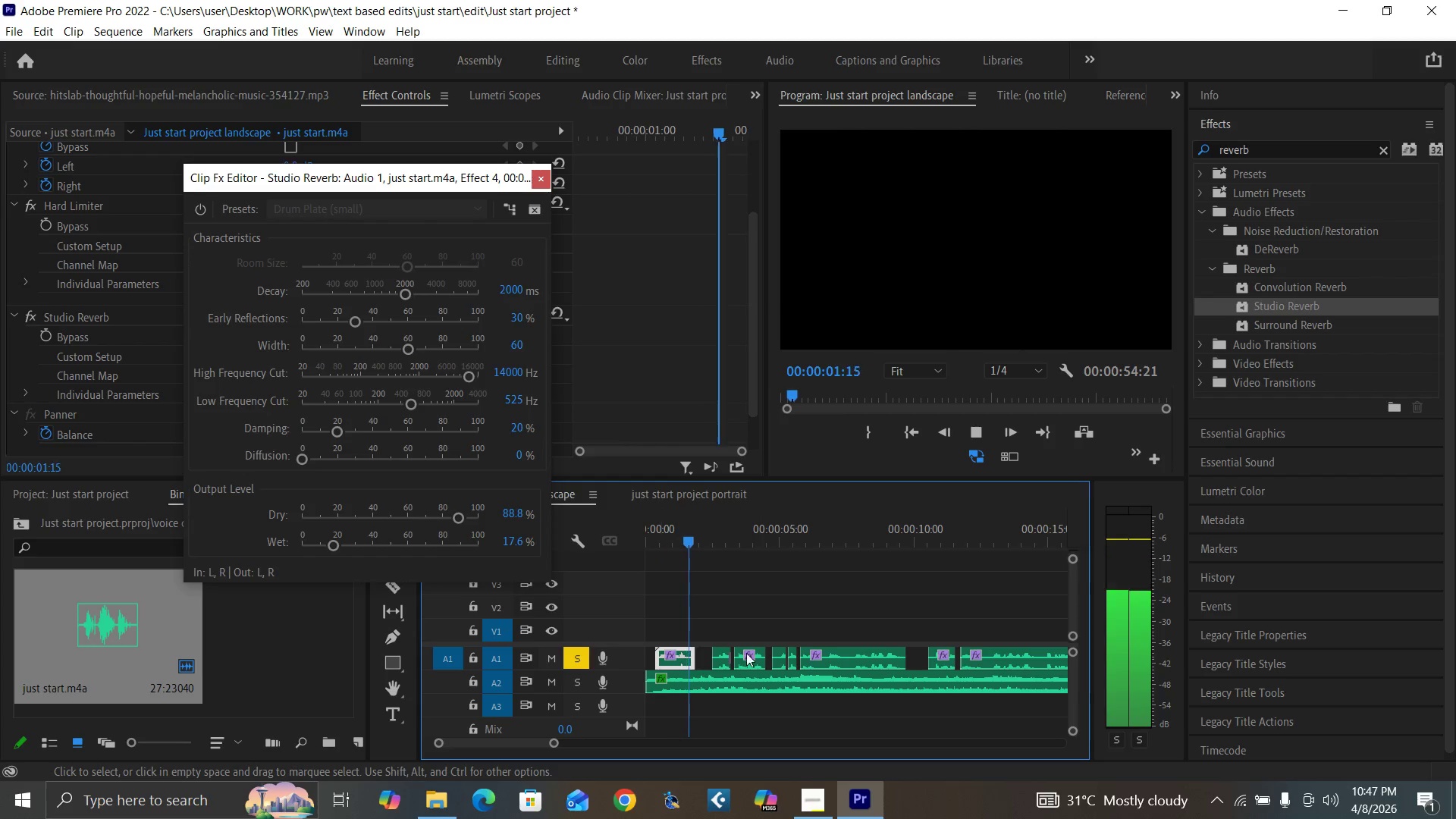 
key(Space)
 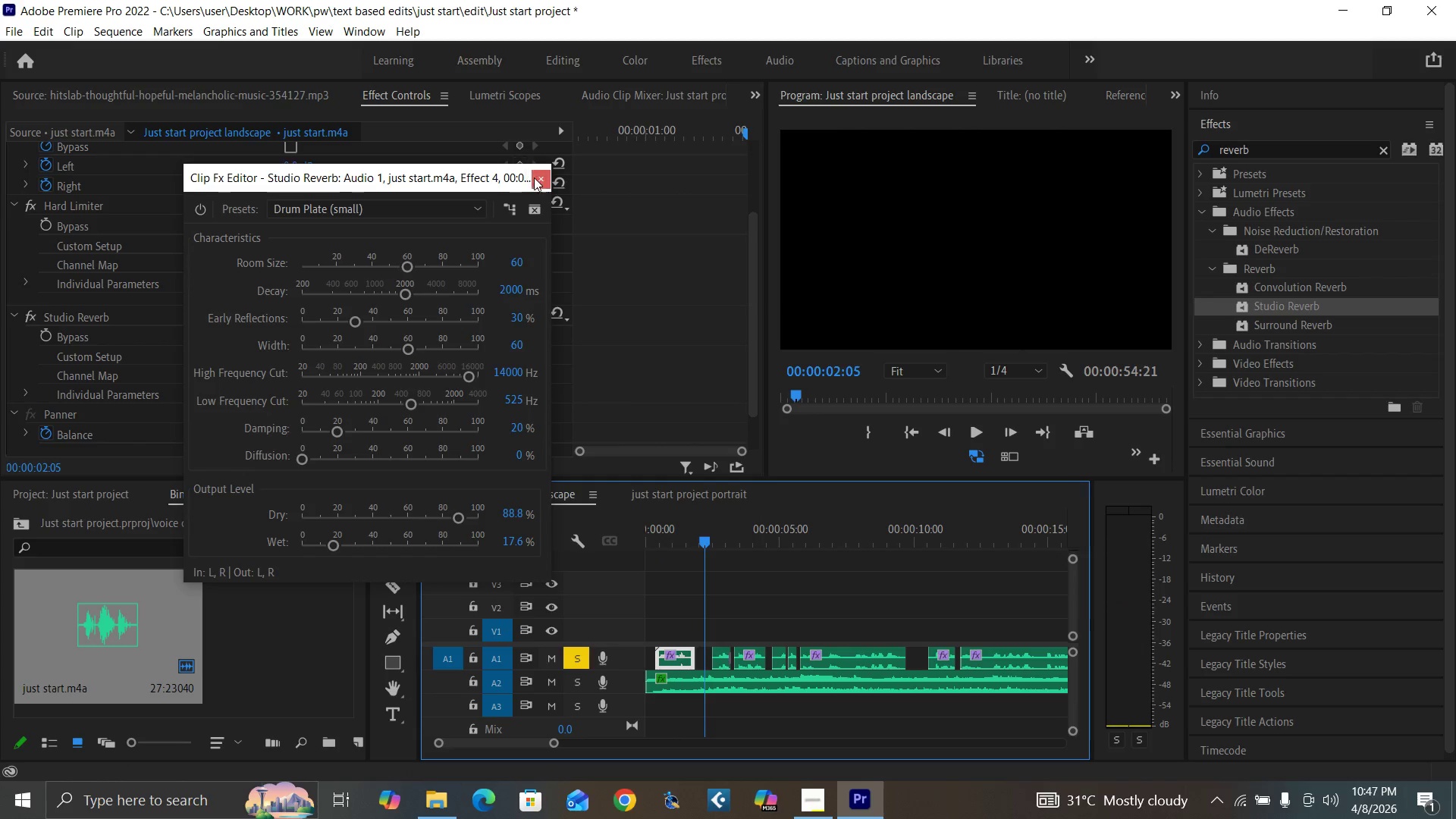 
left_click([535, 180])
 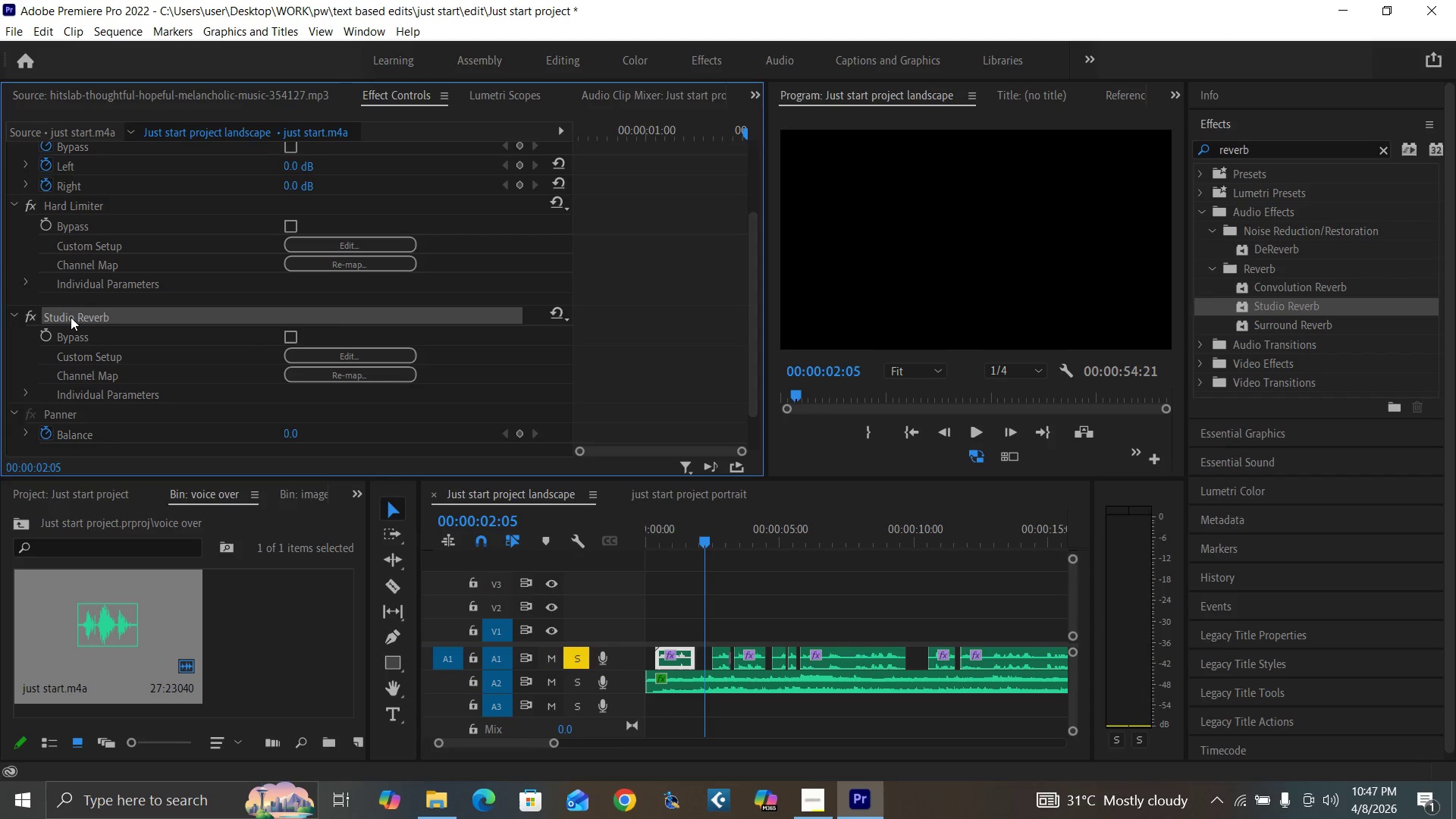 
key(Control+C)
 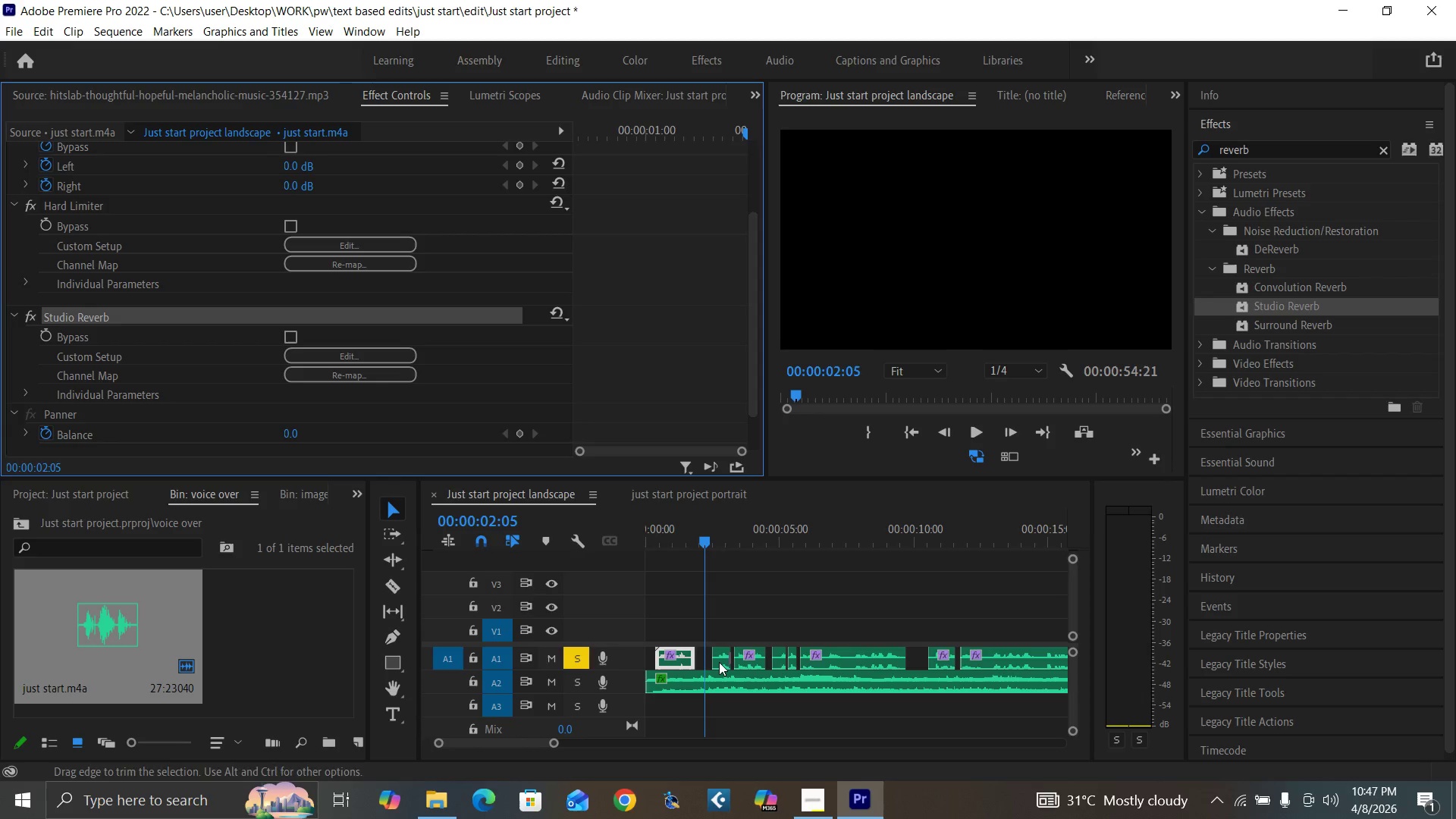 
left_click([726, 659])
 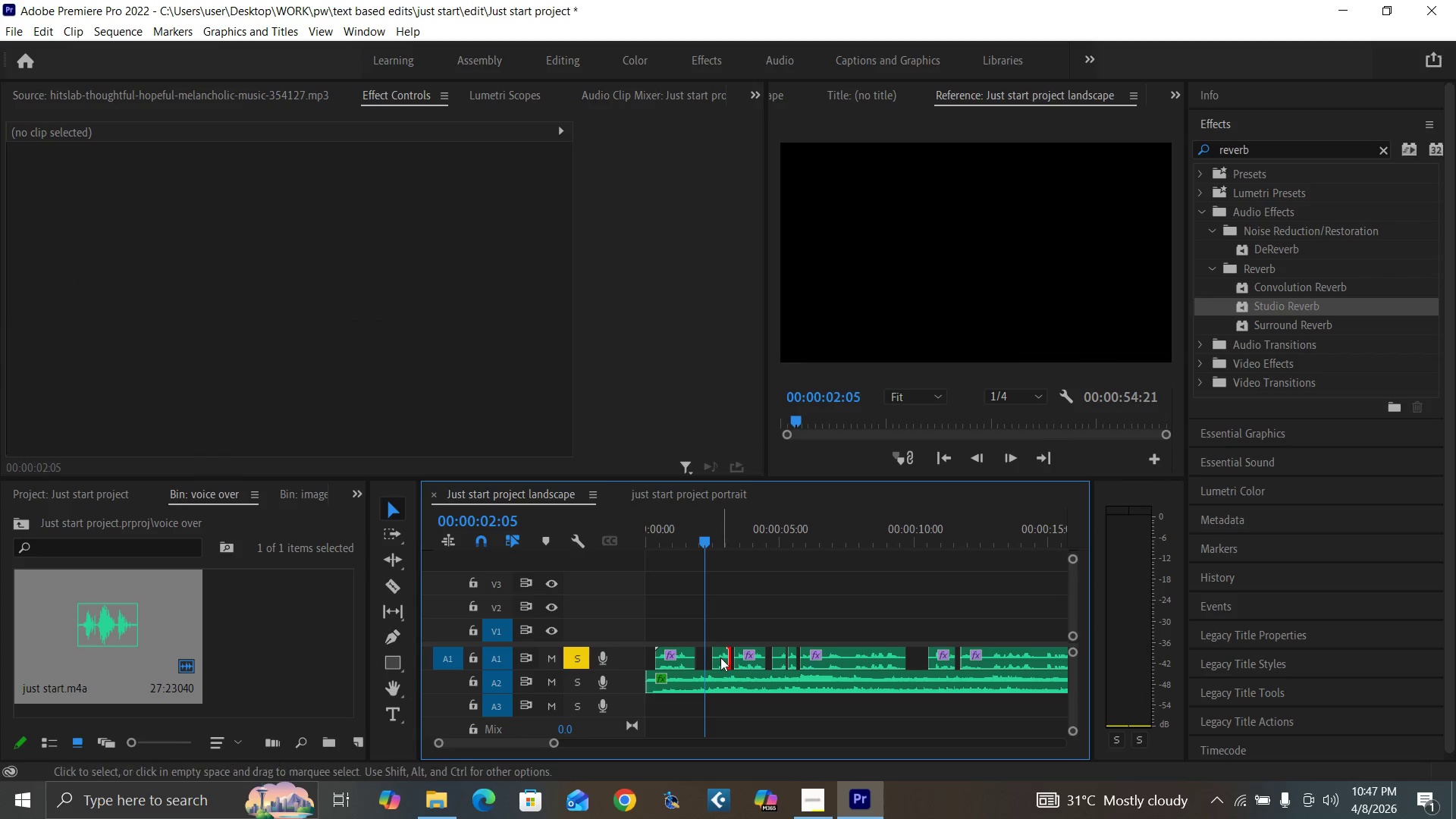 
left_click([719, 657])
 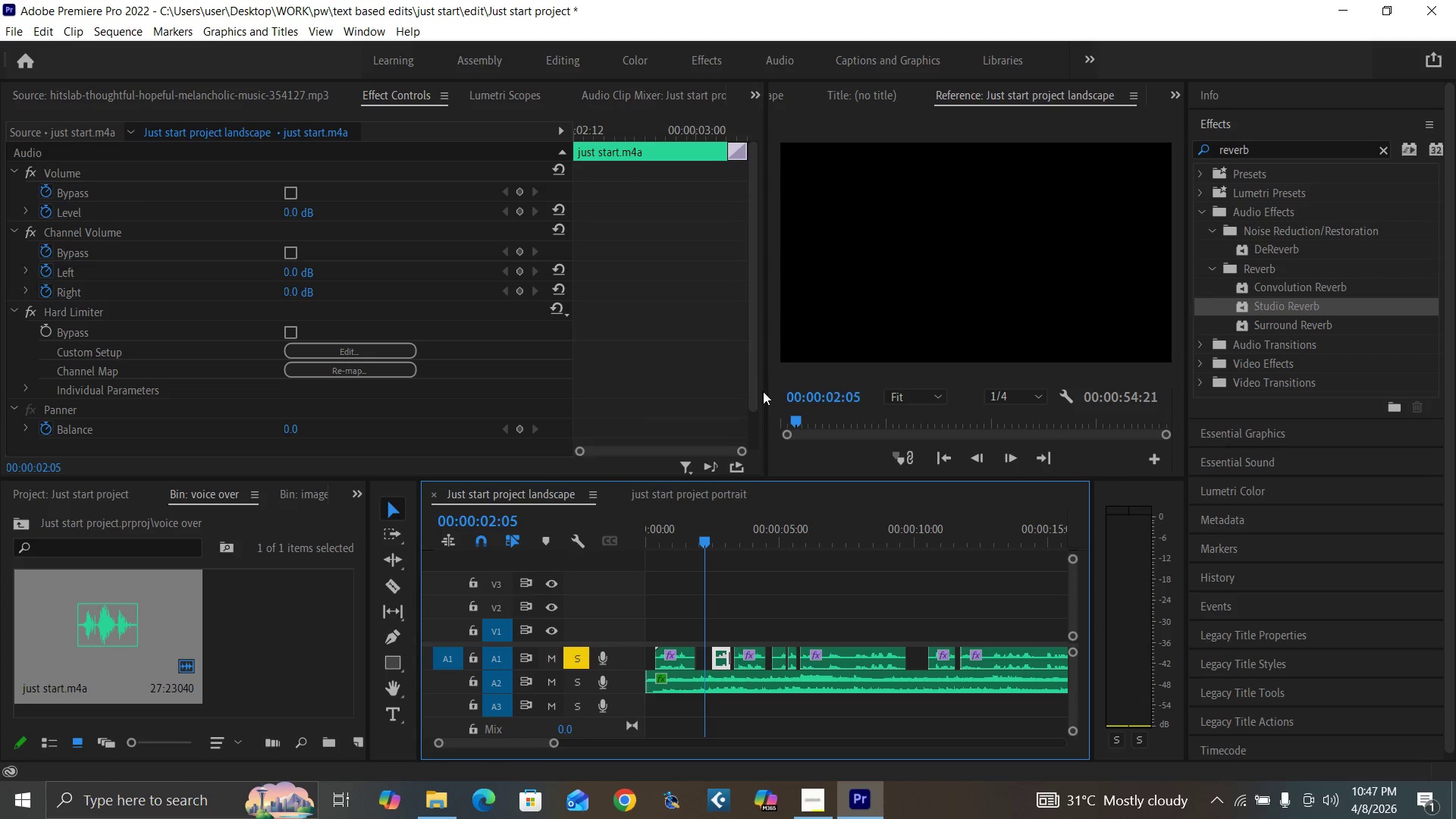 
left_click_drag(start_coordinate=[754, 397], to_coordinate=[739, 453])
 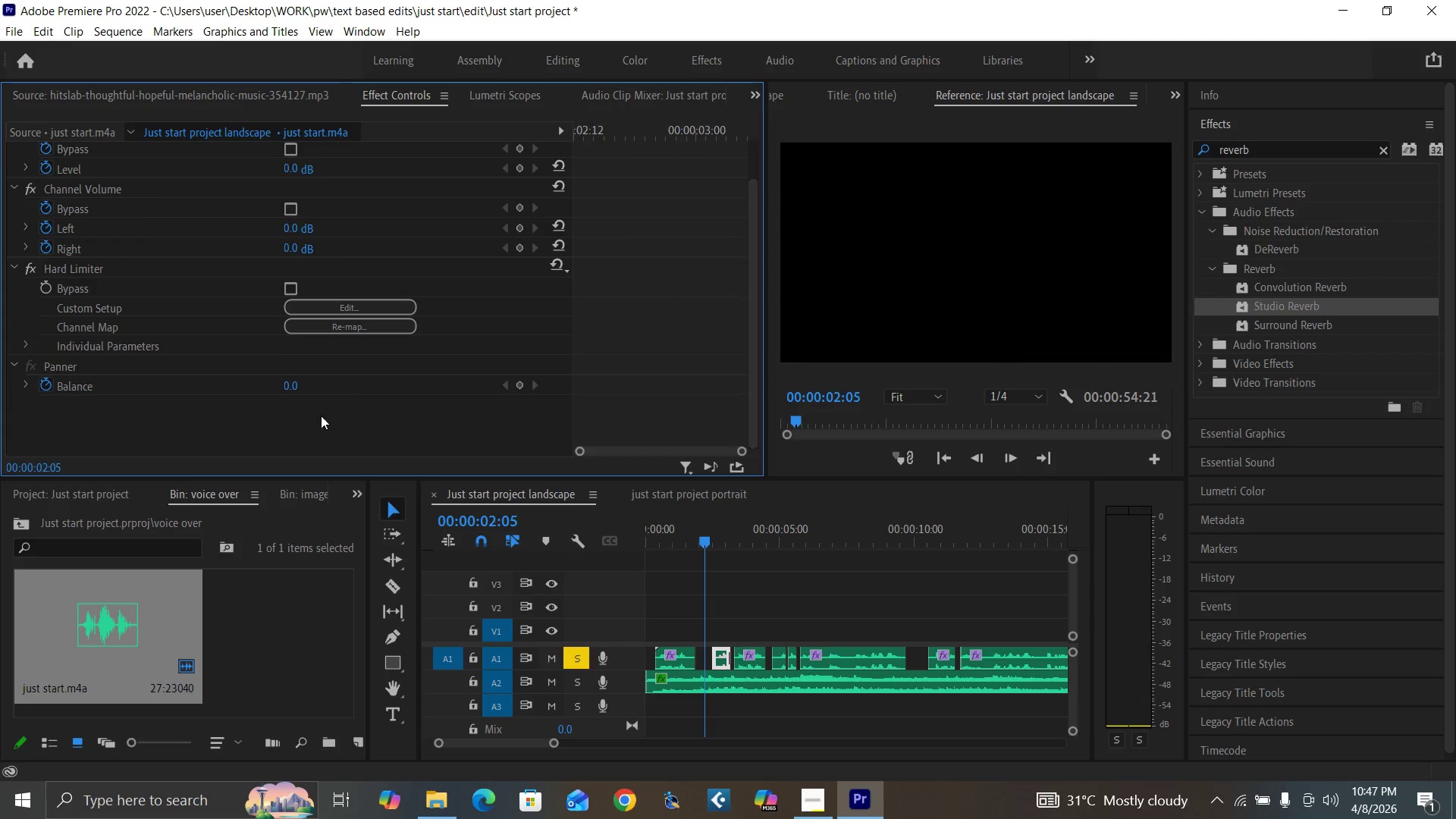 
left_click([320, 417])
 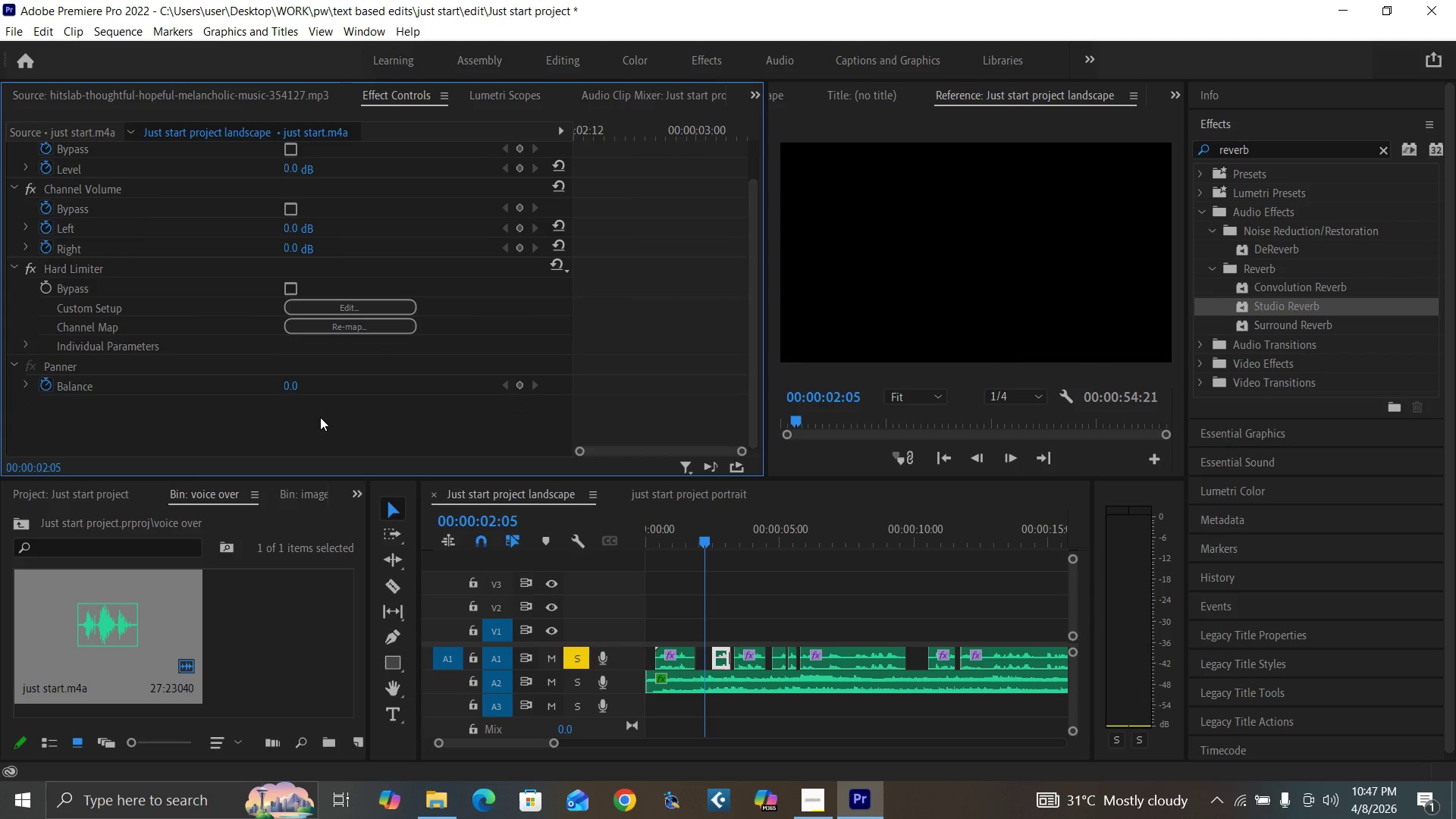 
key(Control+V)
 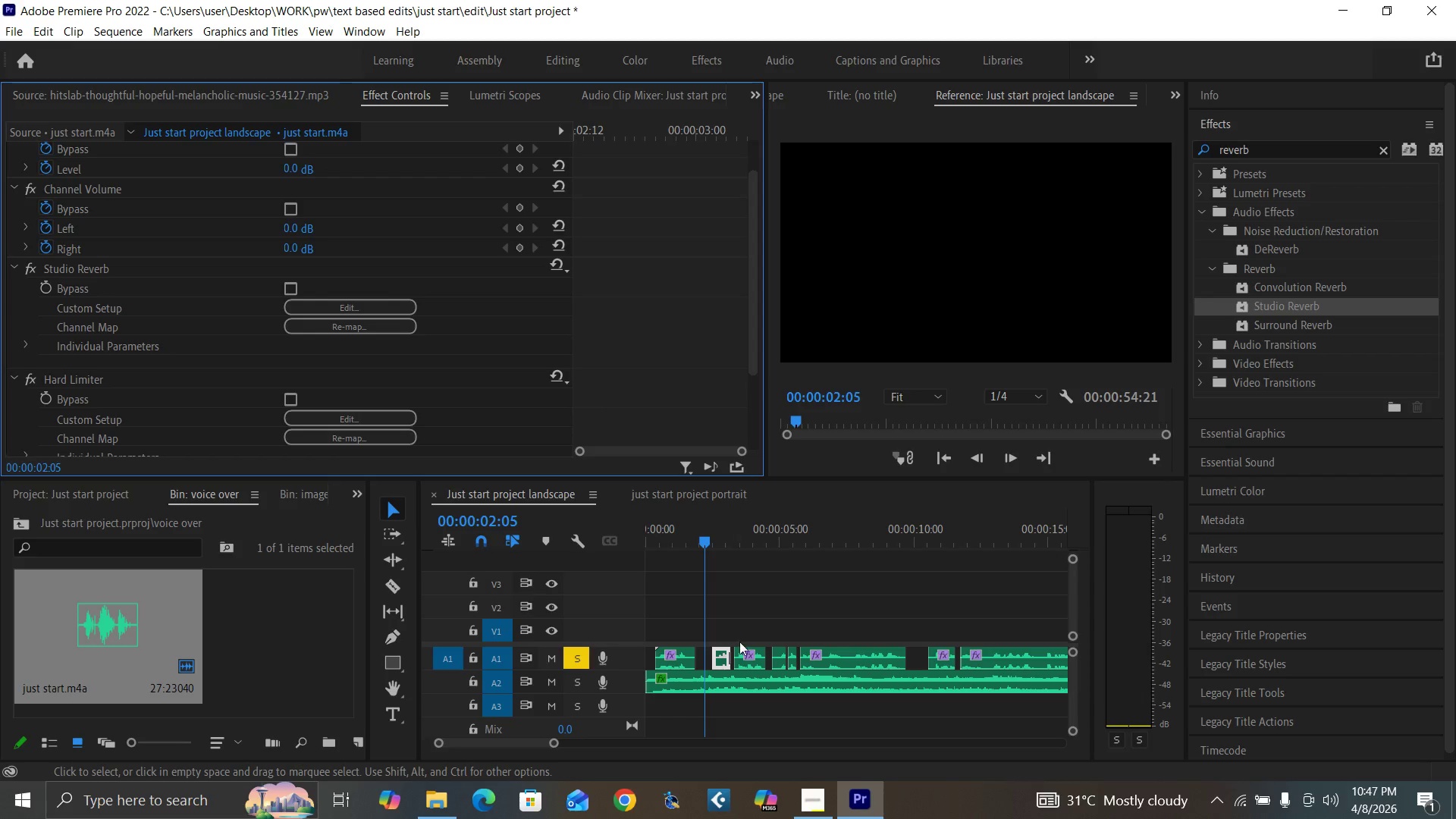 
left_click([750, 659])
 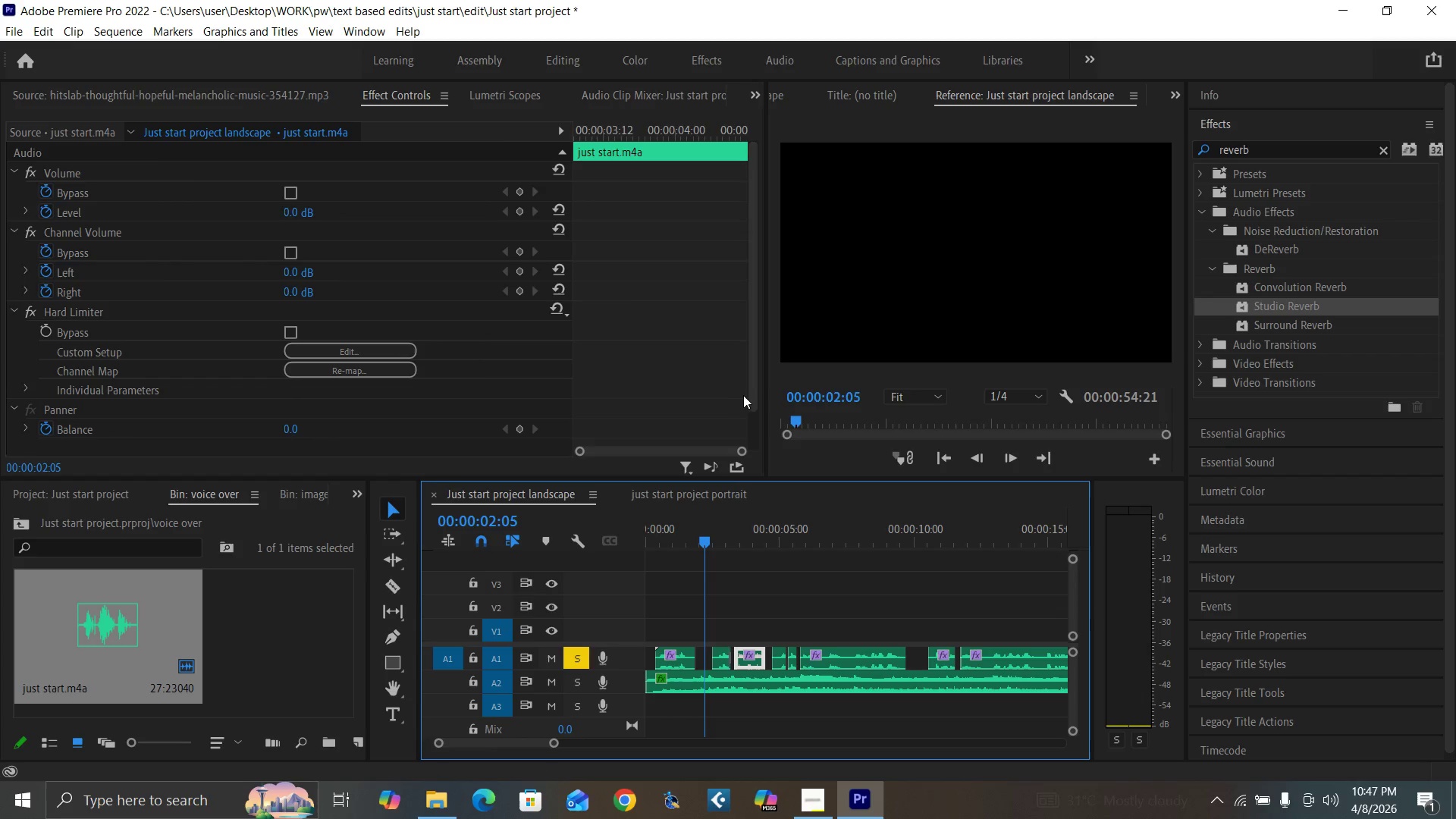 
left_click_drag(start_coordinate=[753, 394], to_coordinate=[752, 451])
 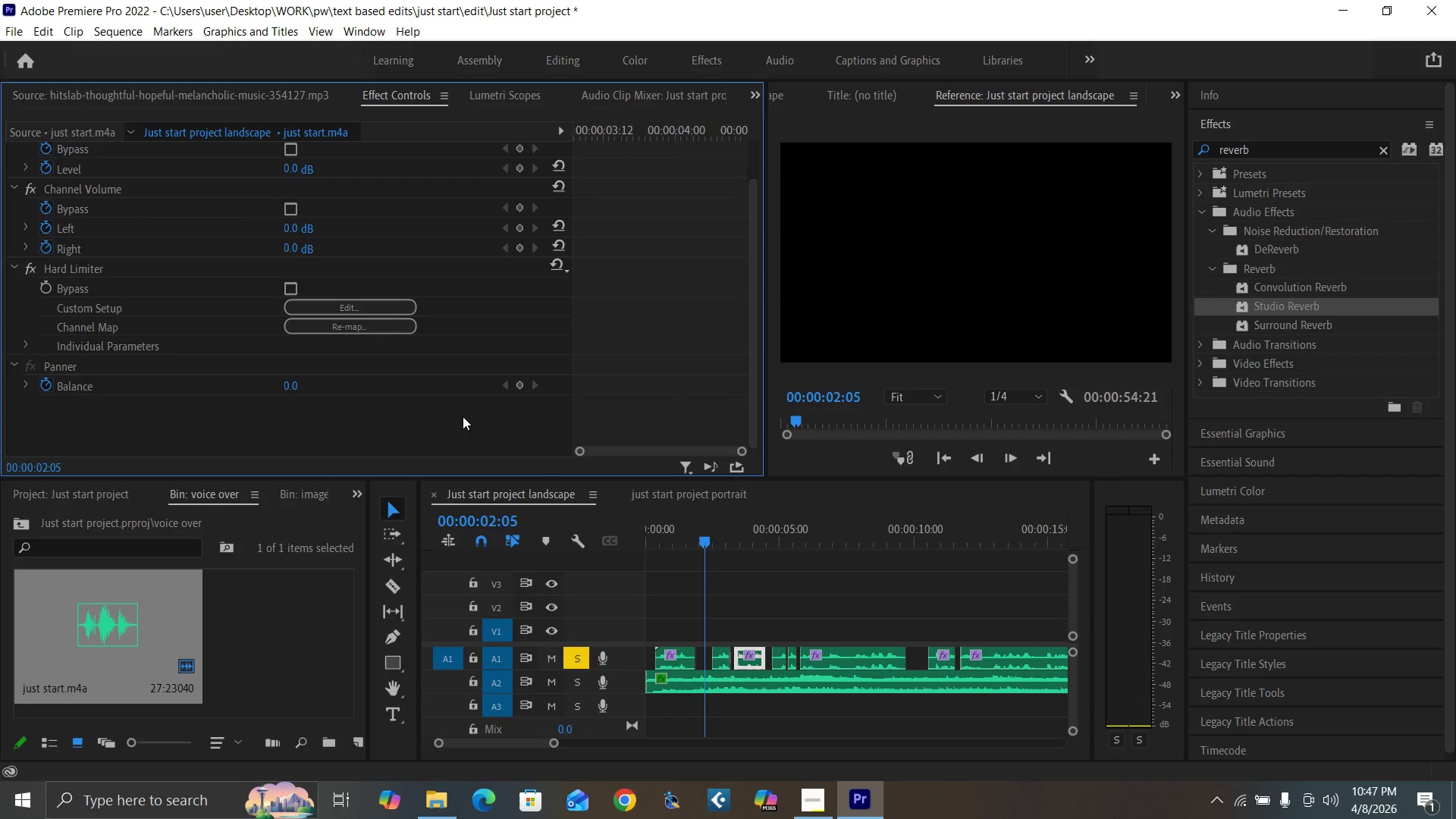 
left_click([454, 416])
 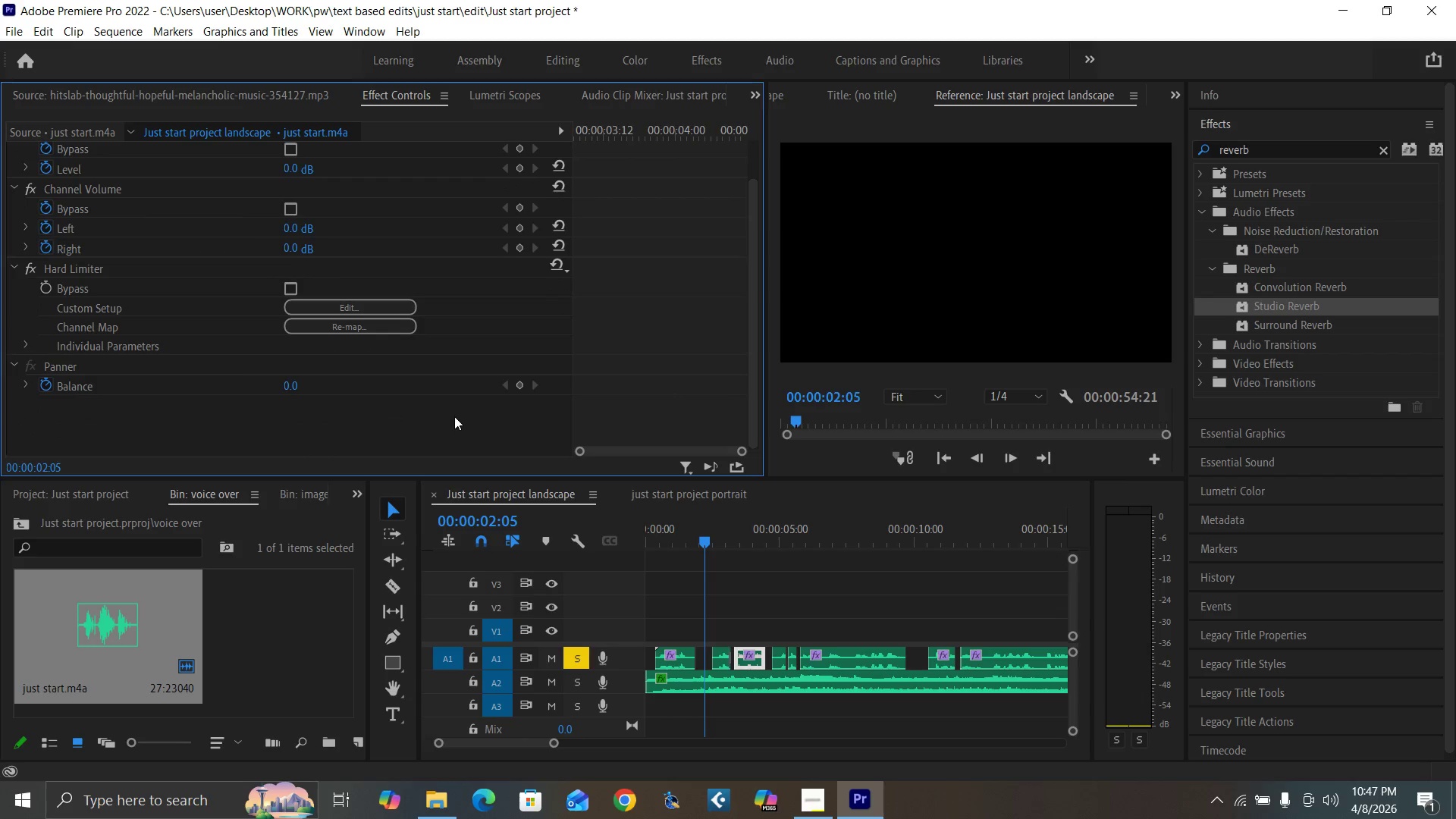 
key(Control+V)
 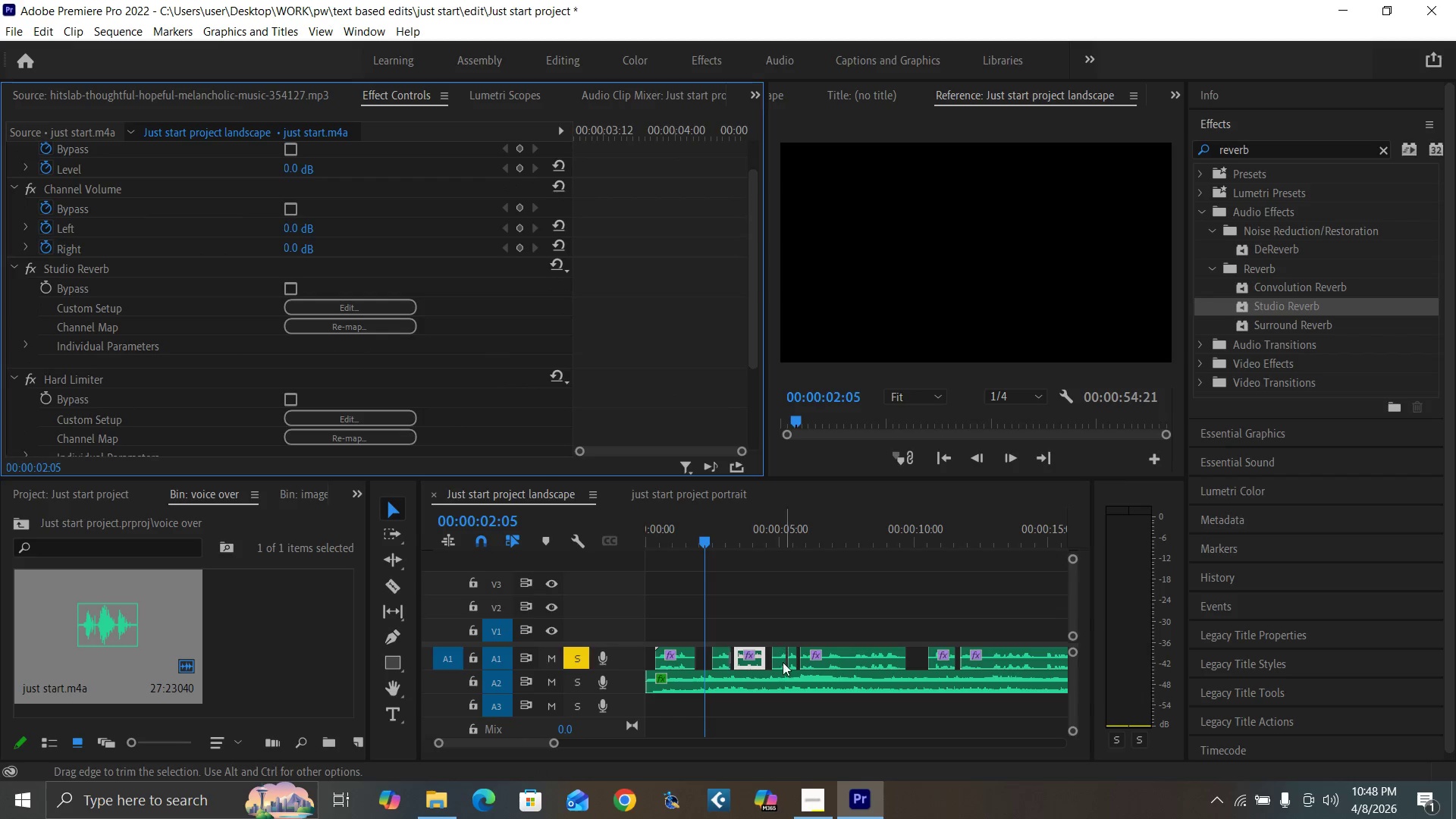 
left_click([780, 656])
 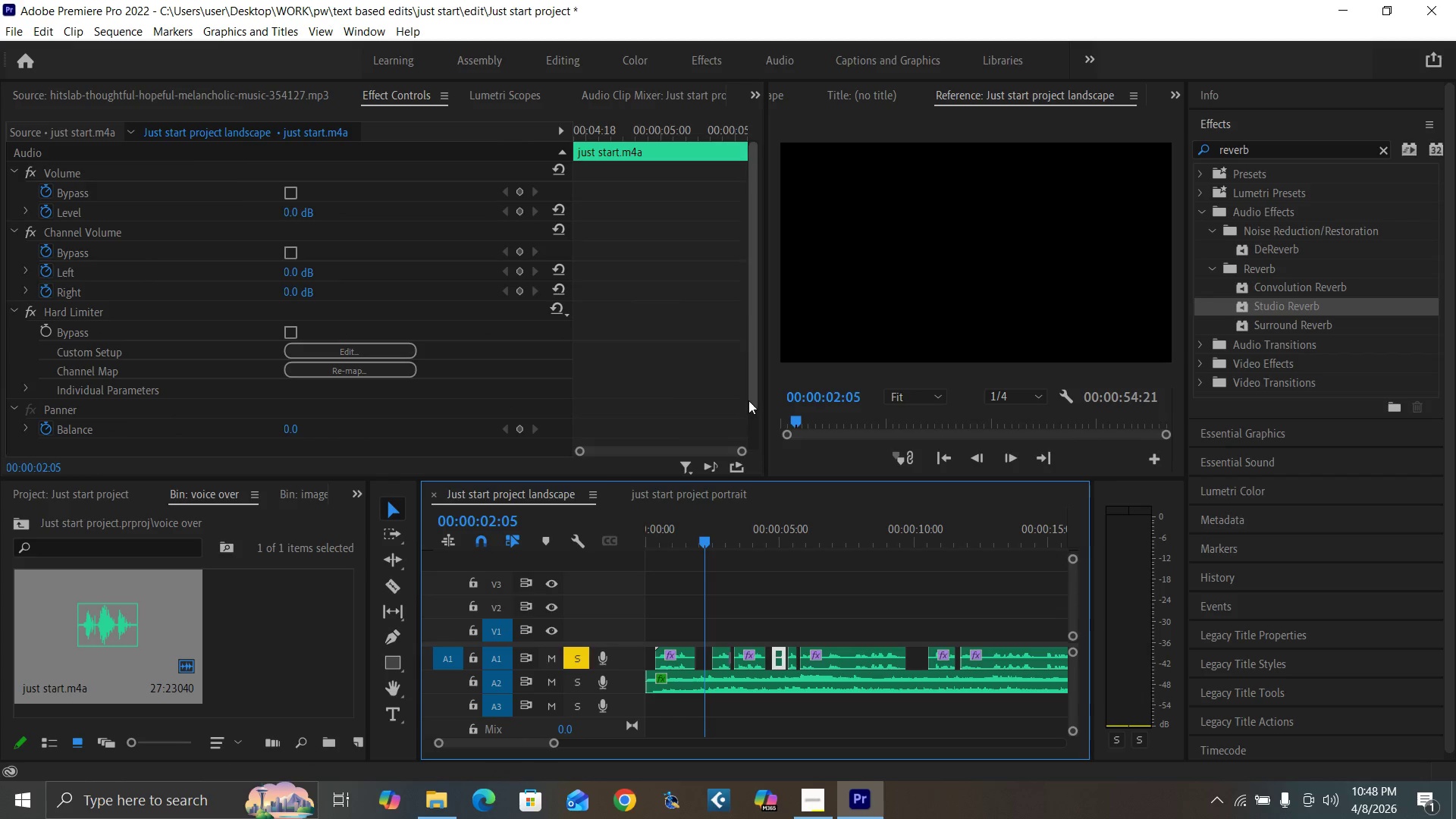 
left_click_drag(start_coordinate=[750, 395], to_coordinate=[754, 456])
 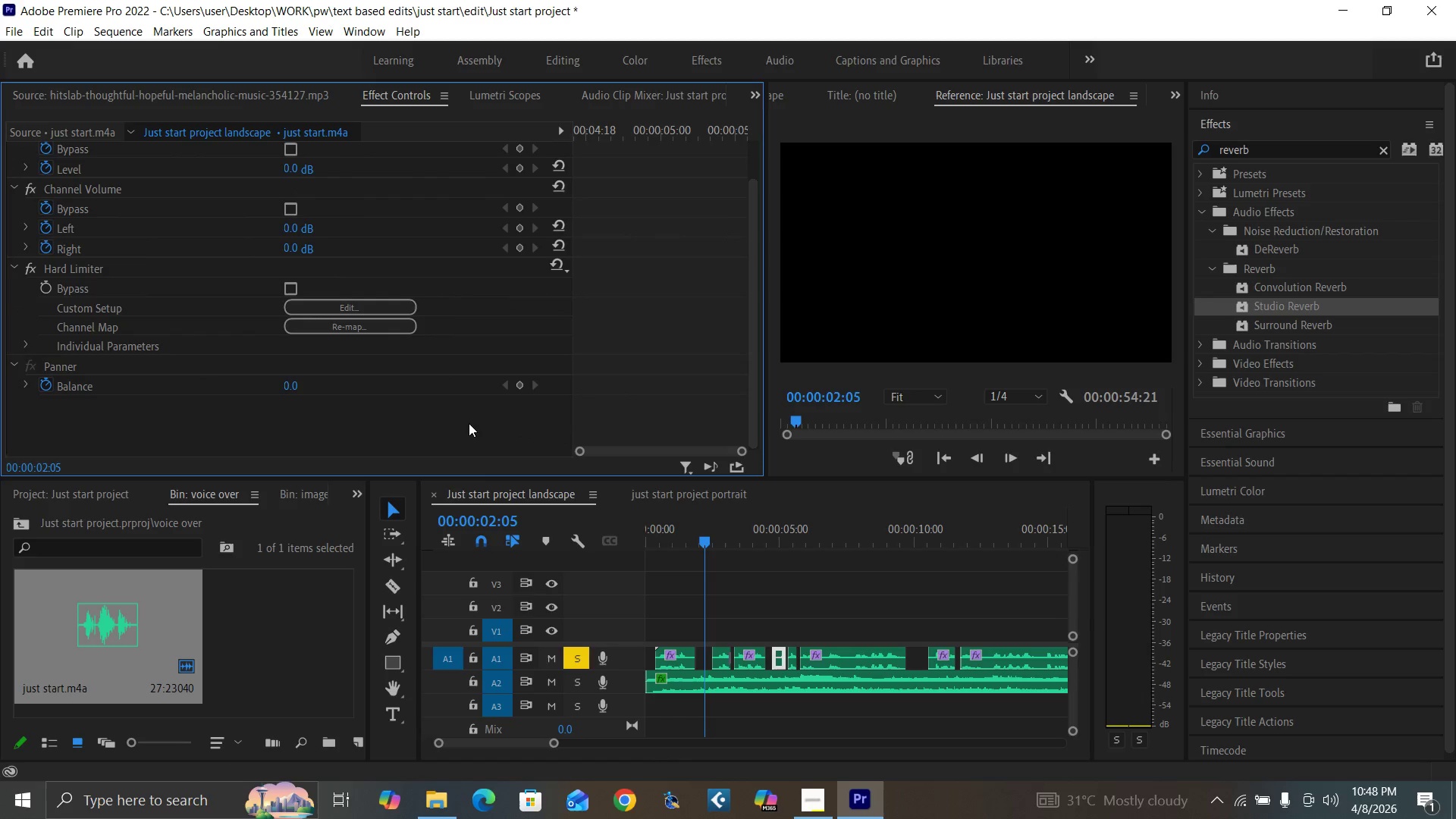 
left_click([466, 423])
 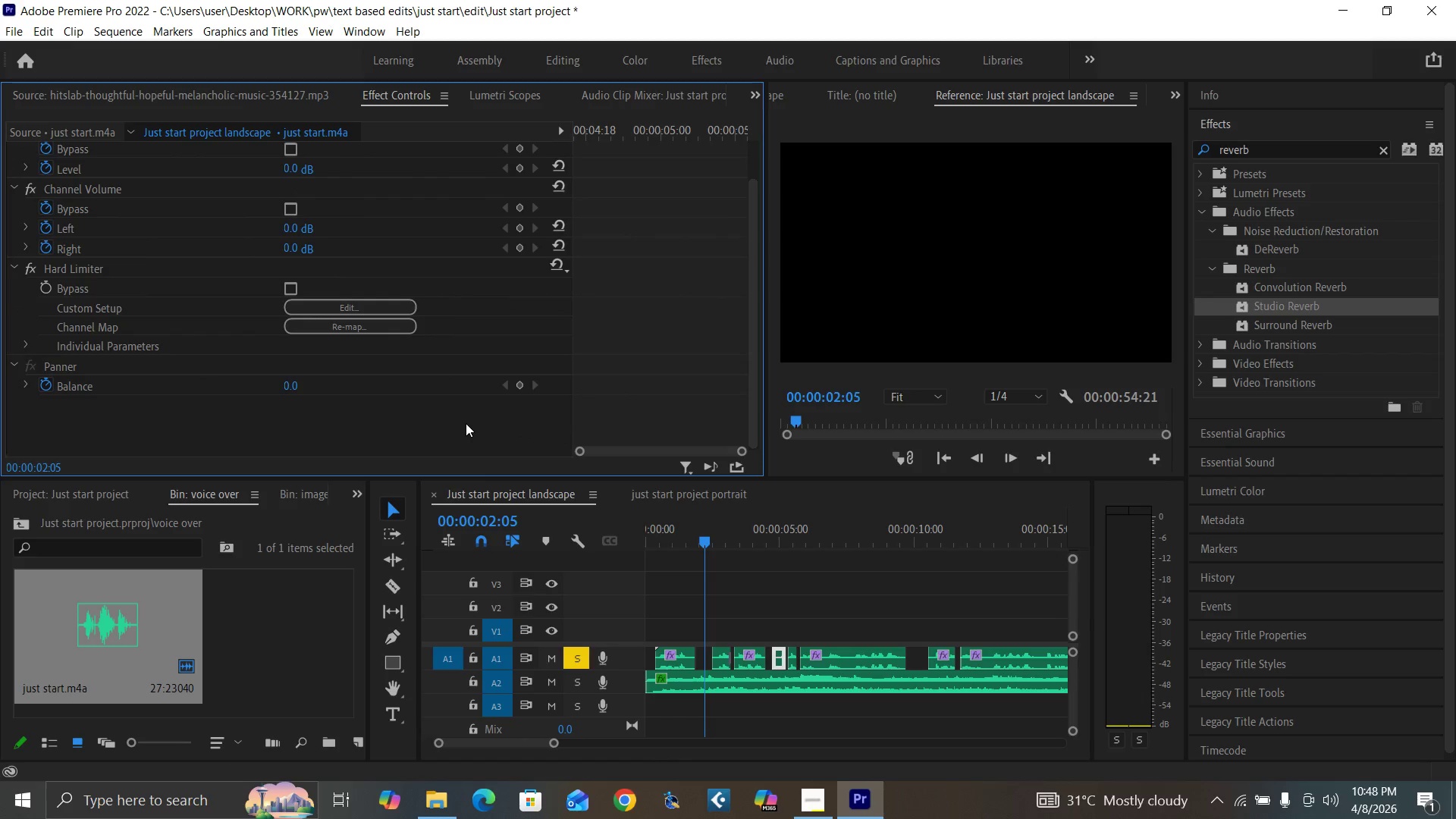 
key(Control+V)
 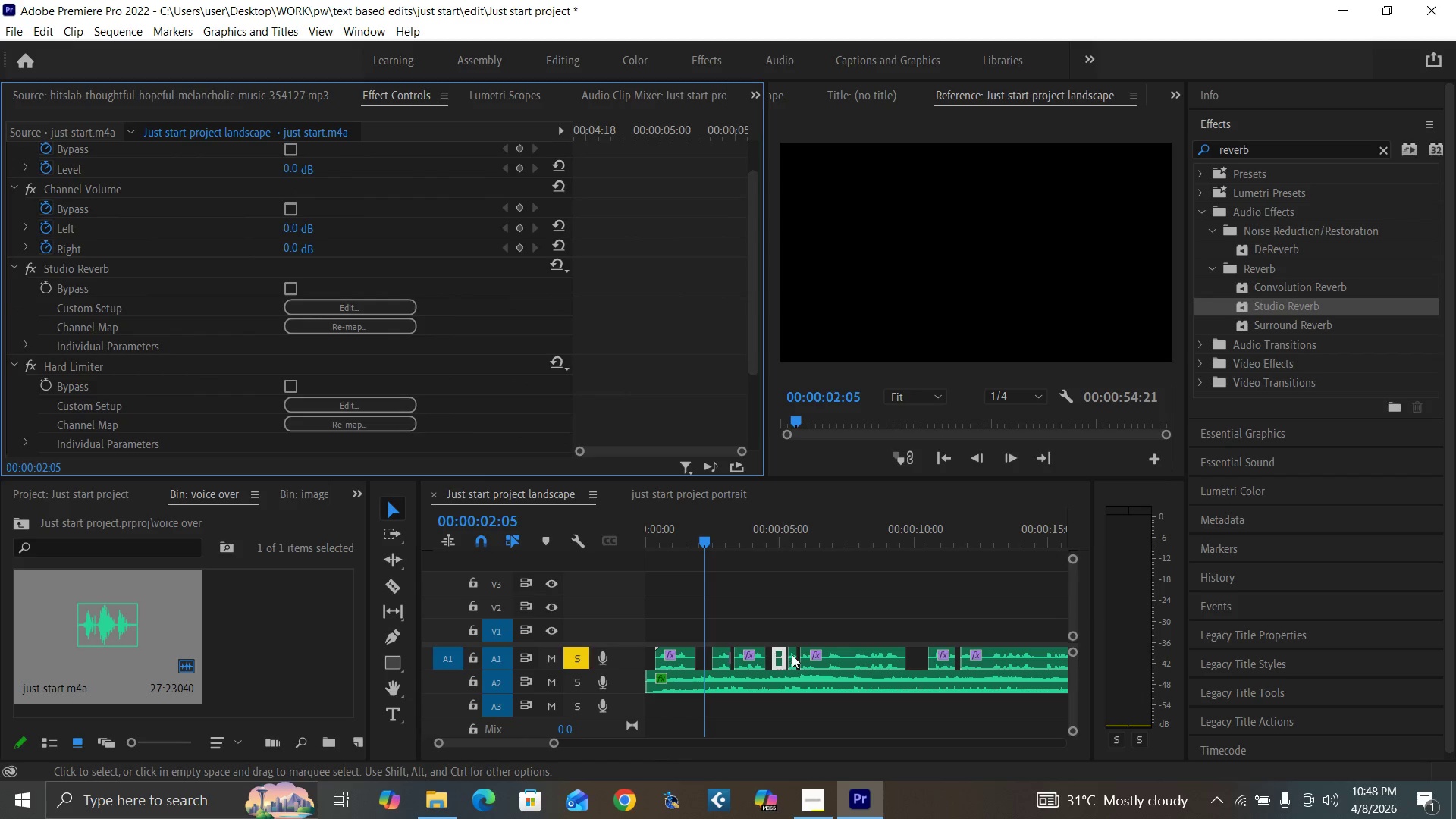 
left_click([793, 655])
 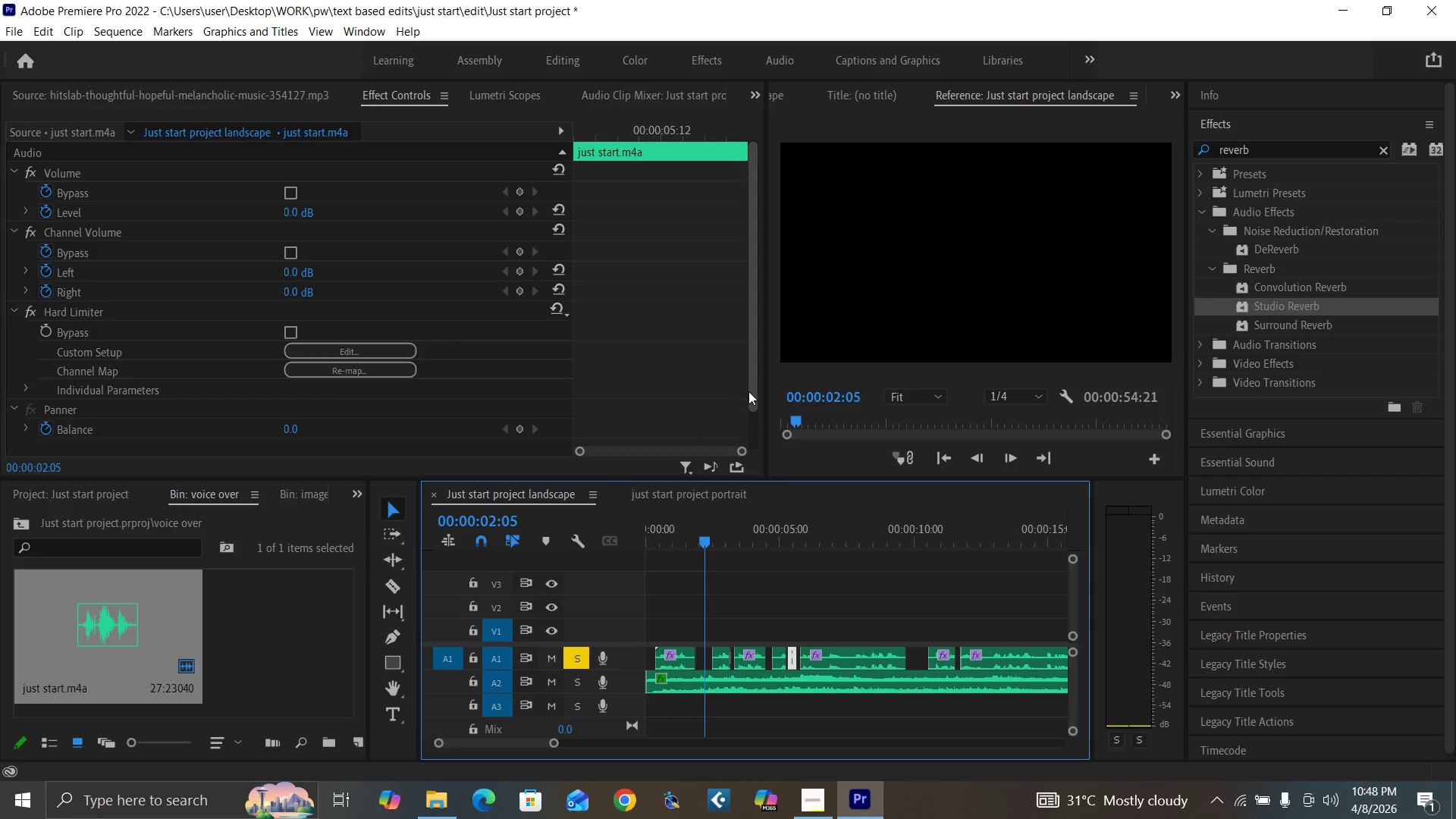 
left_click_drag(start_coordinate=[752, 391], to_coordinate=[726, 453])
 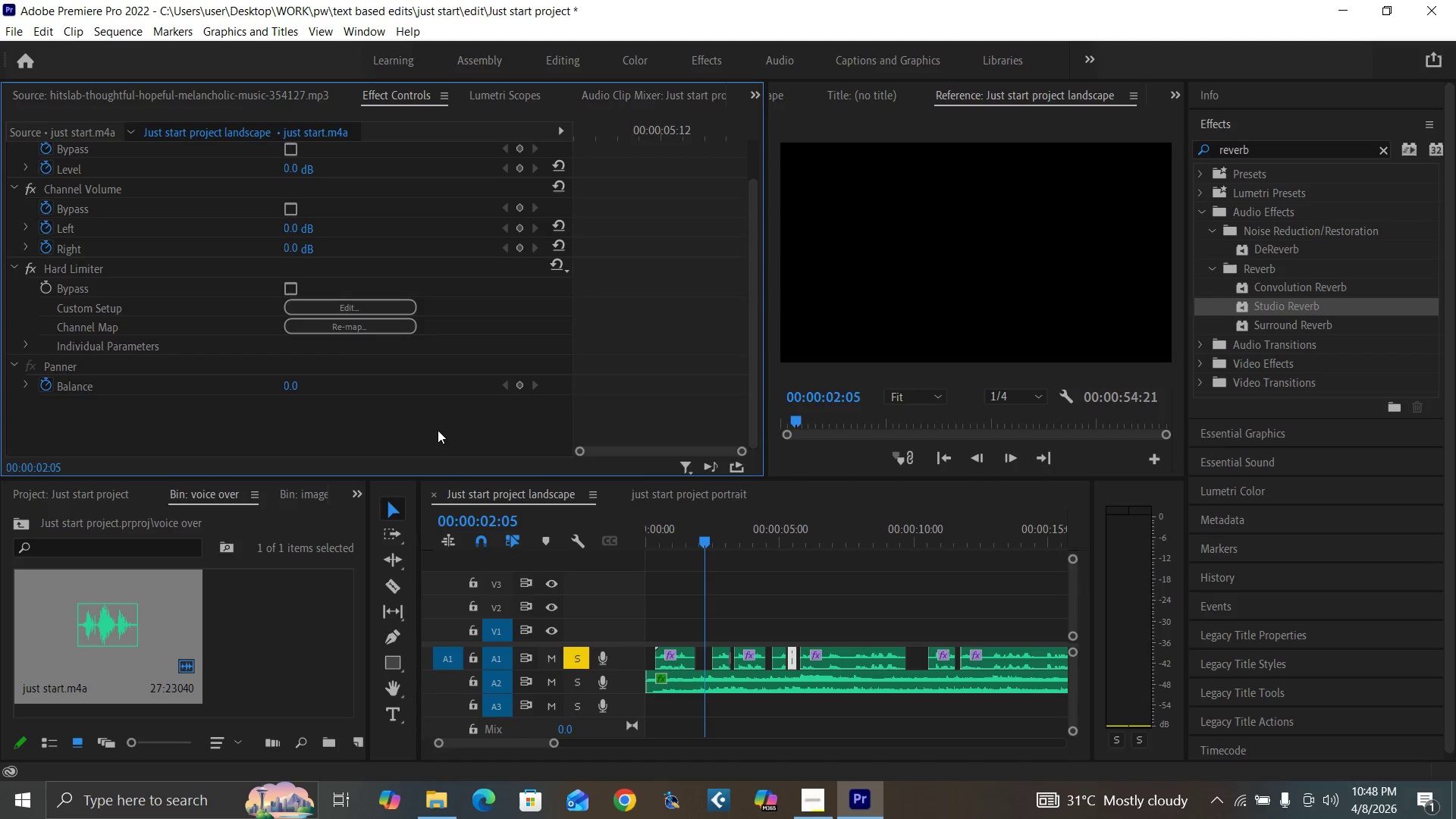 
key(Control+V)
 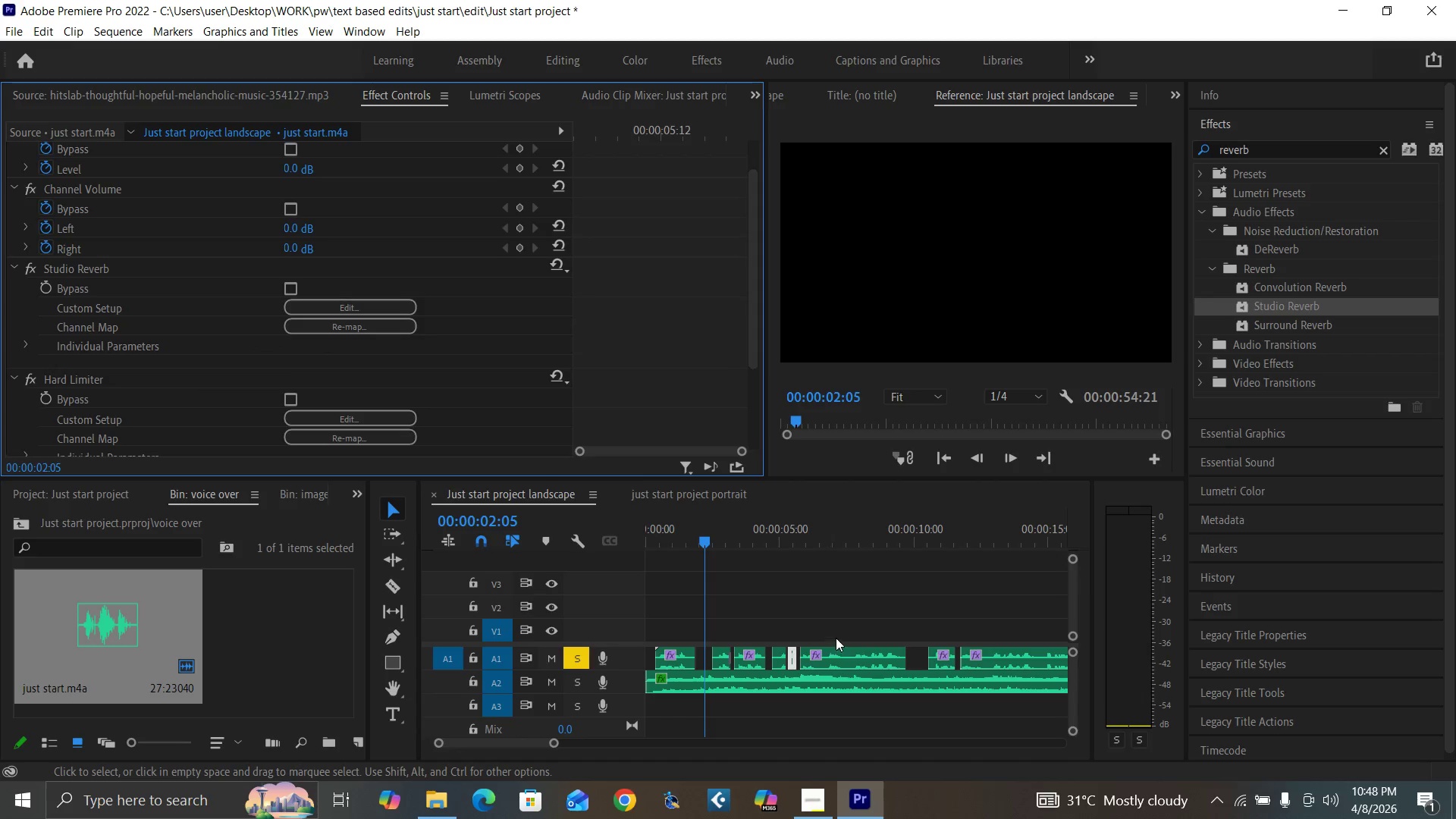 
left_click([843, 654])
 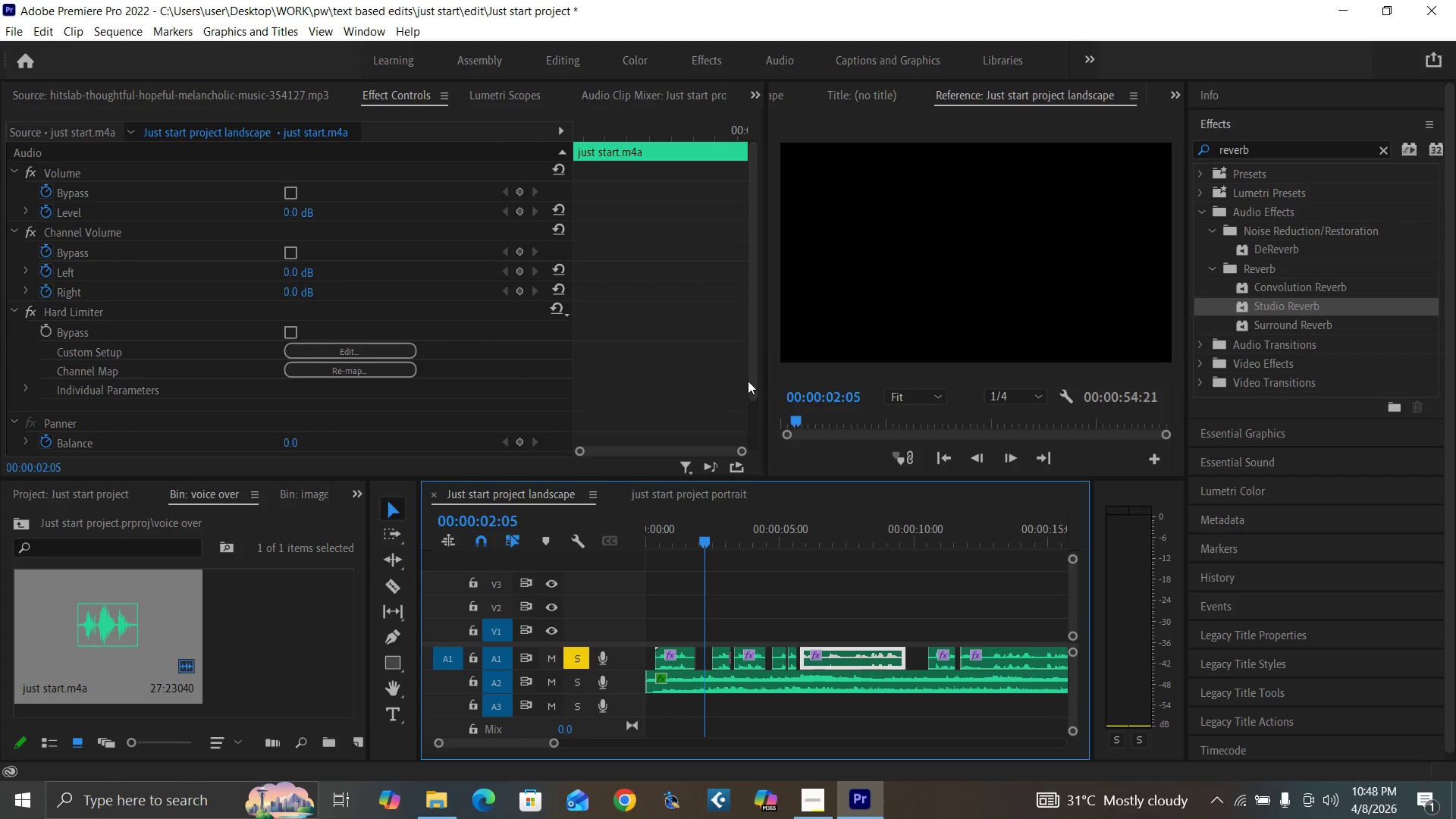 
left_click_drag(start_coordinate=[752, 378], to_coordinate=[757, 458])
 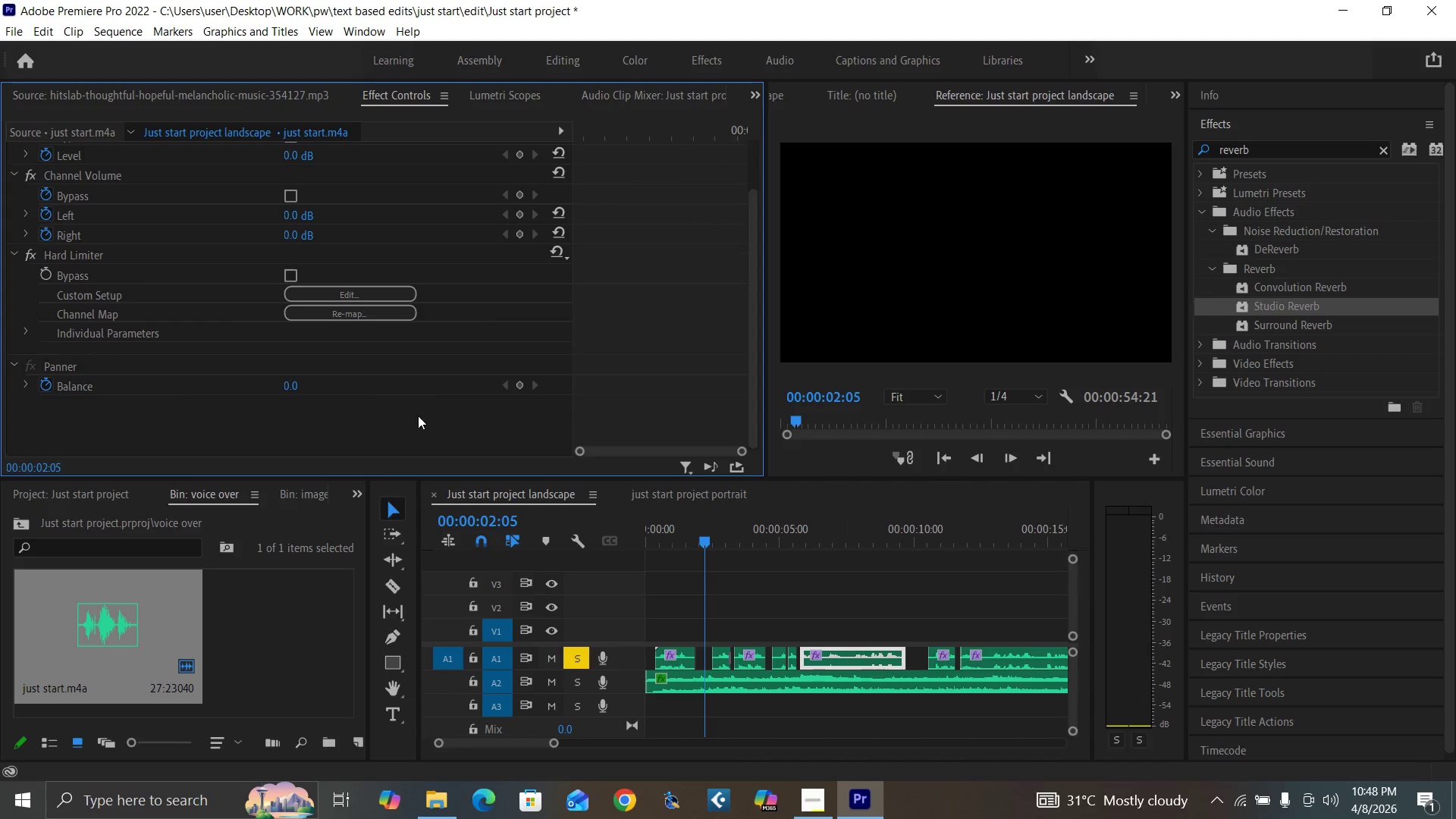 
left_click([412, 414])
 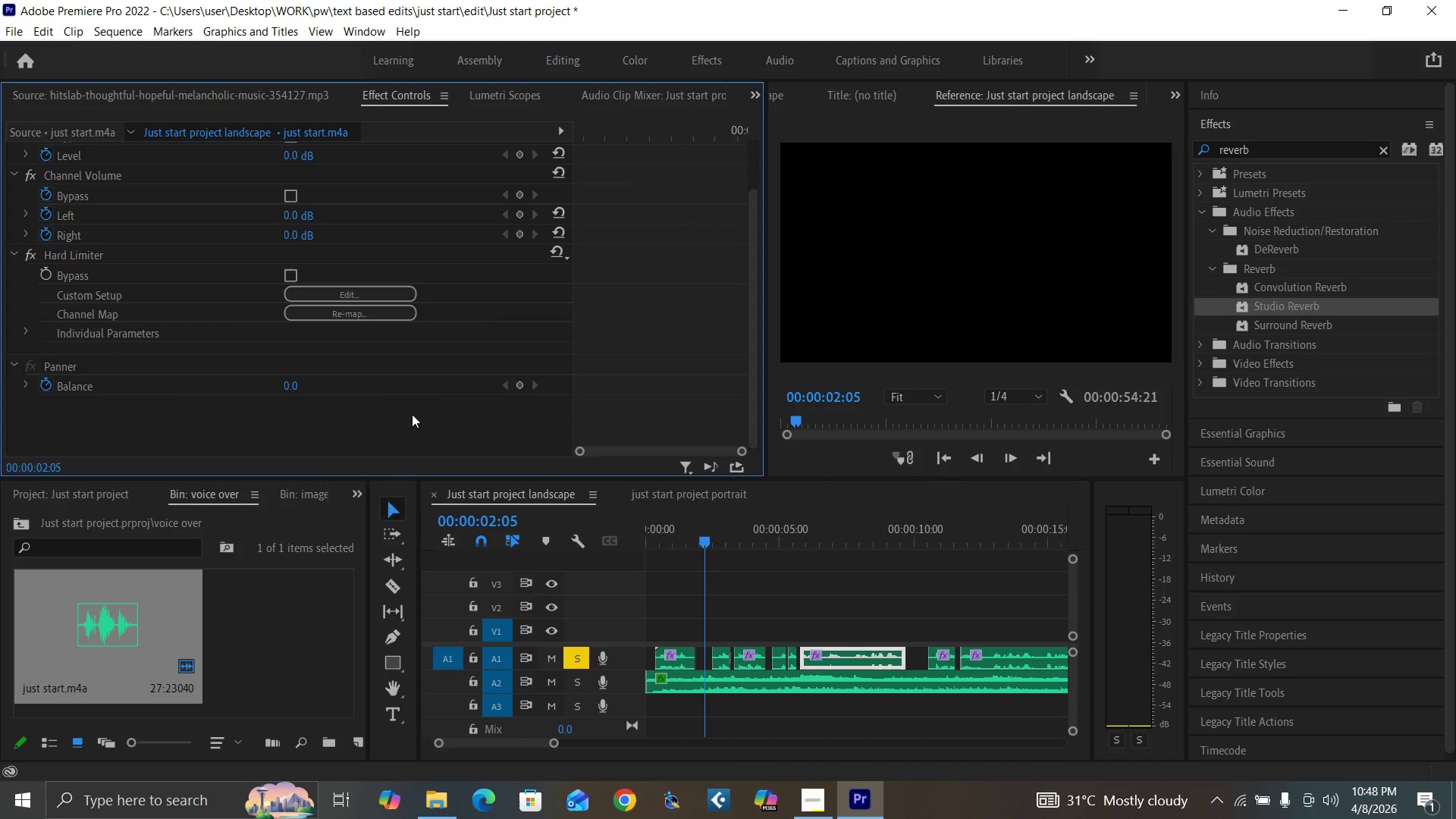 
key(Control+V)
 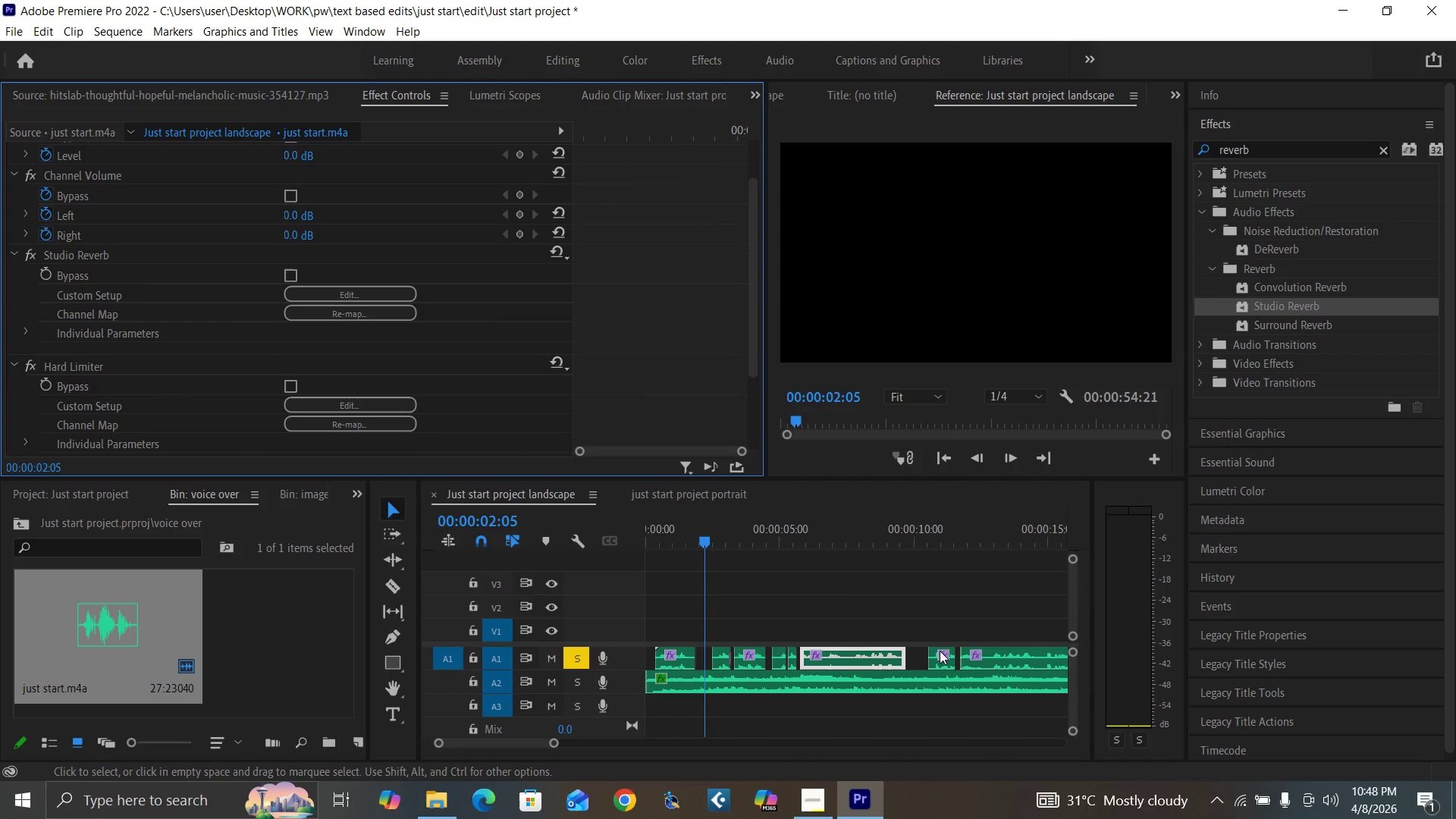 
left_click([948, 661])
 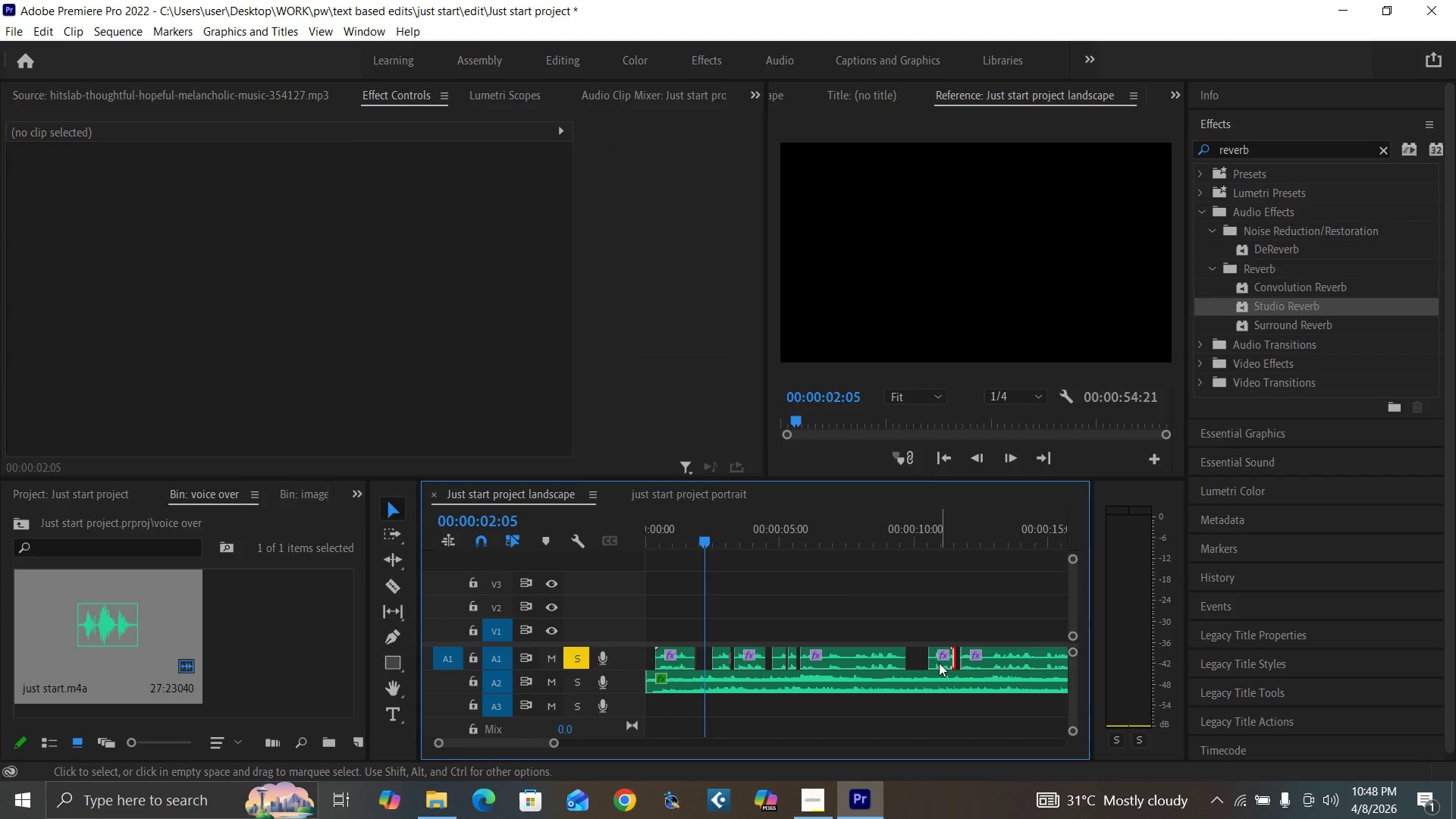 
left_click([939, 663])
 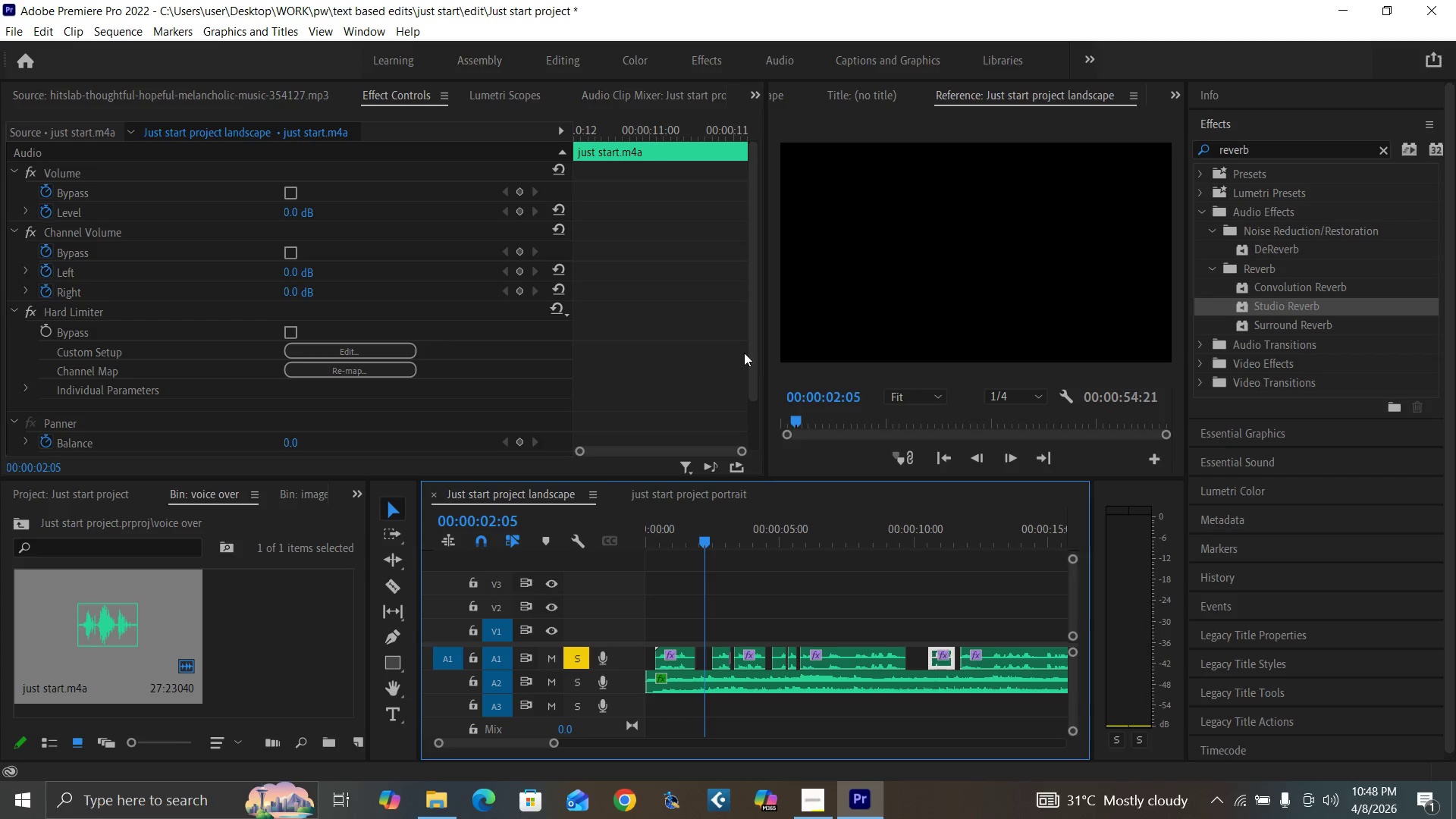 
left_click_drag(start_coordinate=[751, 362], to_coordinate=[752, 469])
 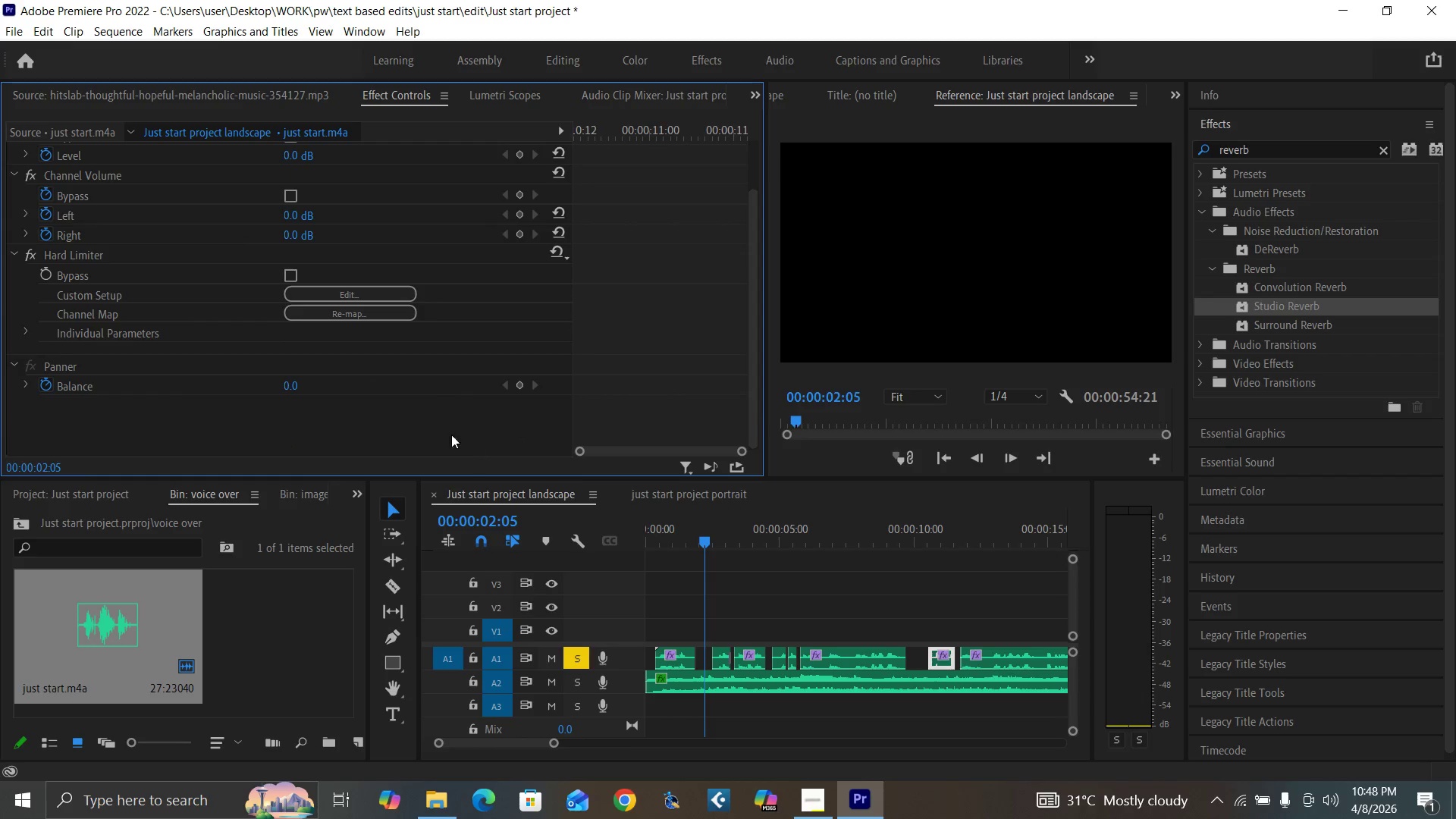 
left_click([450, 433])
 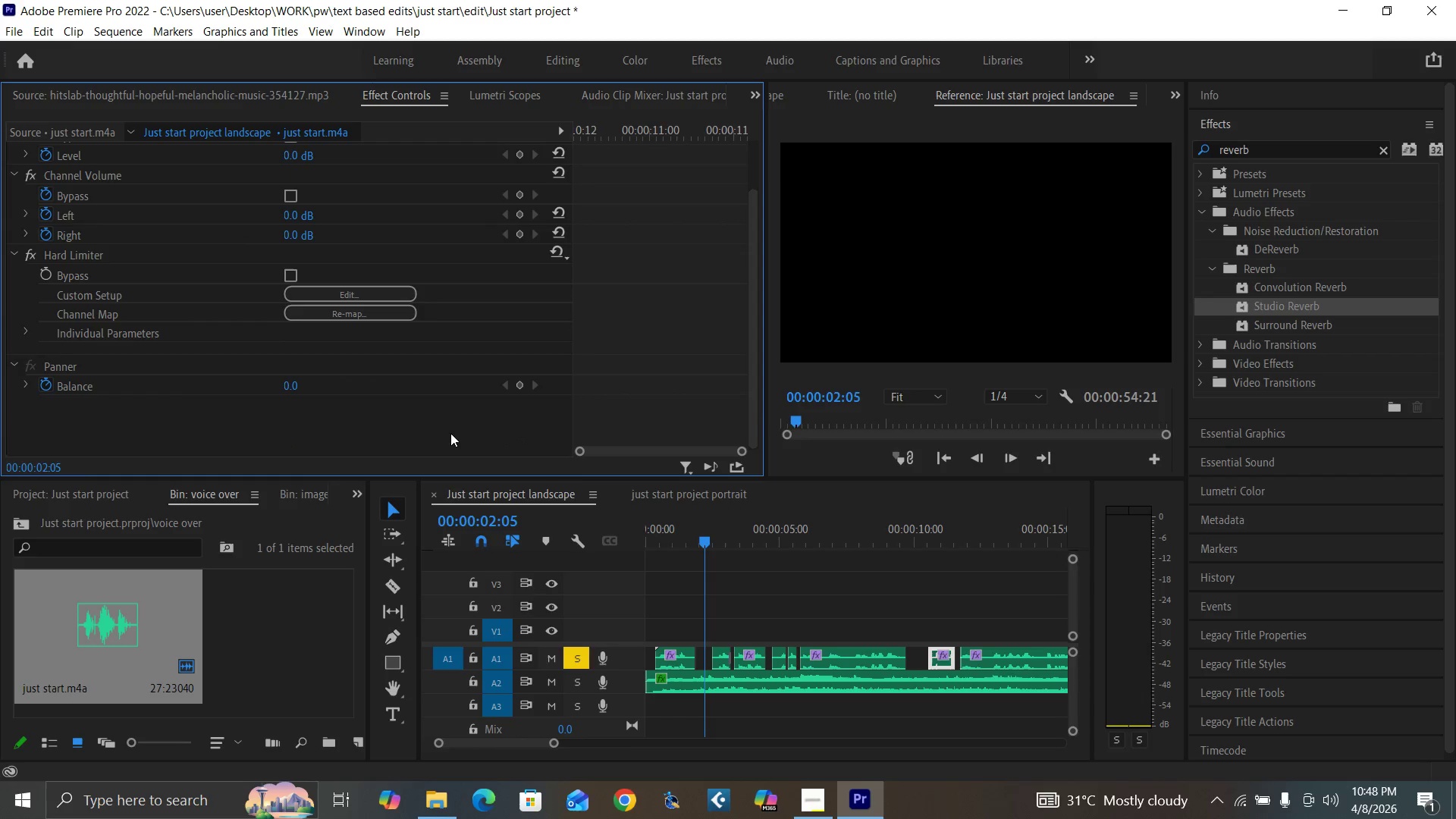 
key(Control+V)
 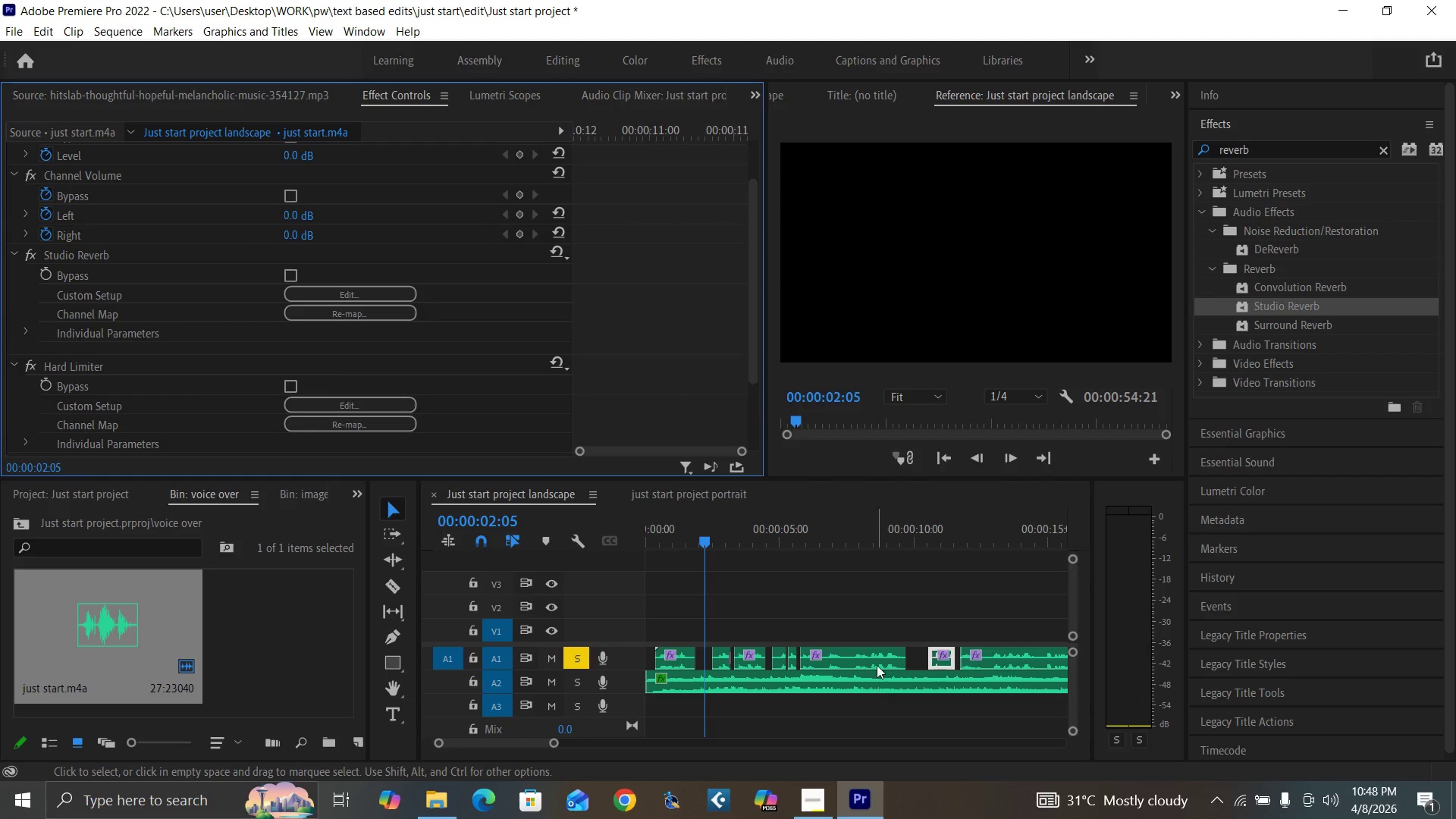 
left_click([877, 648])
 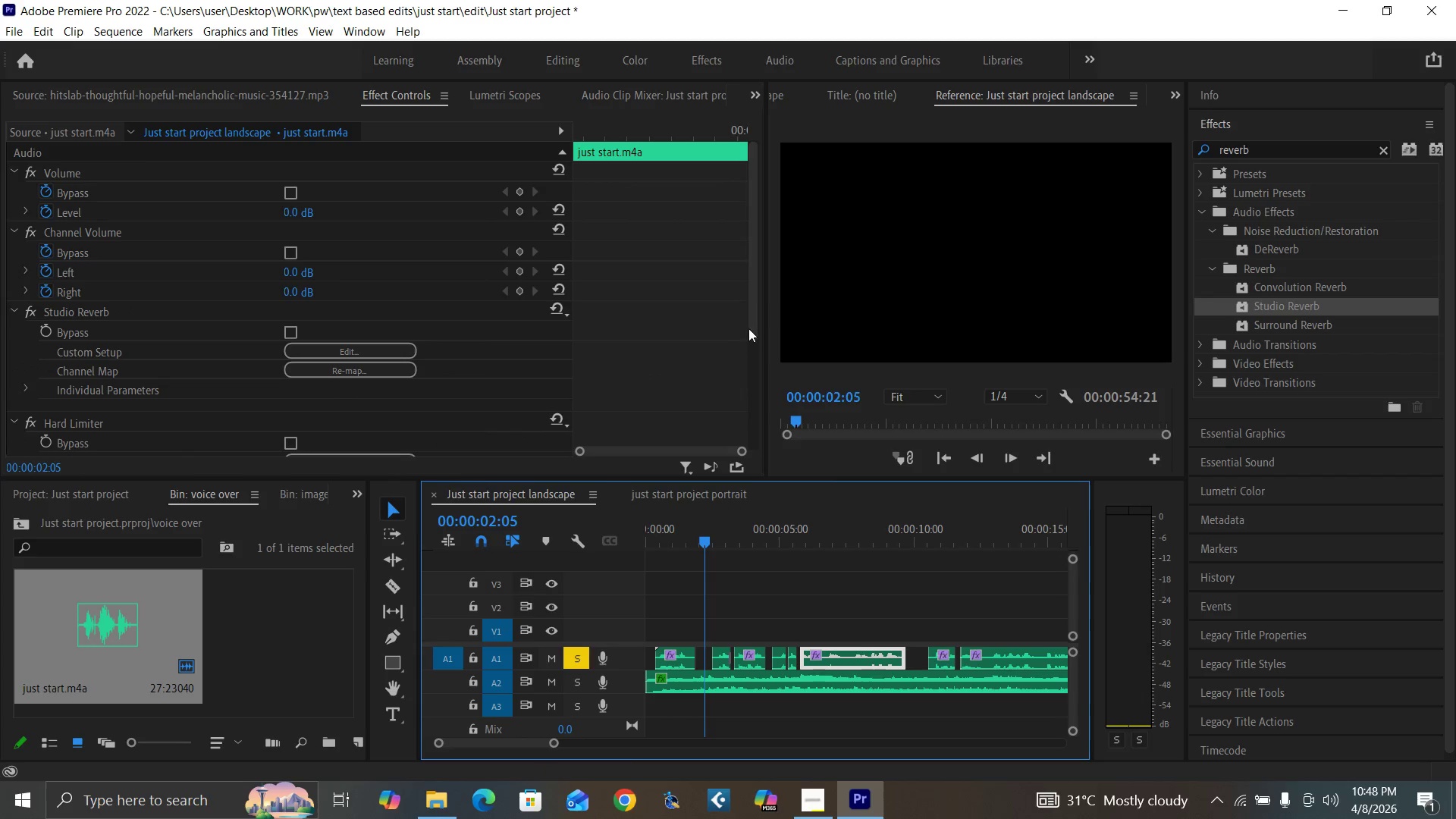 
left_click_drag(start_coordinate=[751, 322], to_coordinate=[734, 372])
 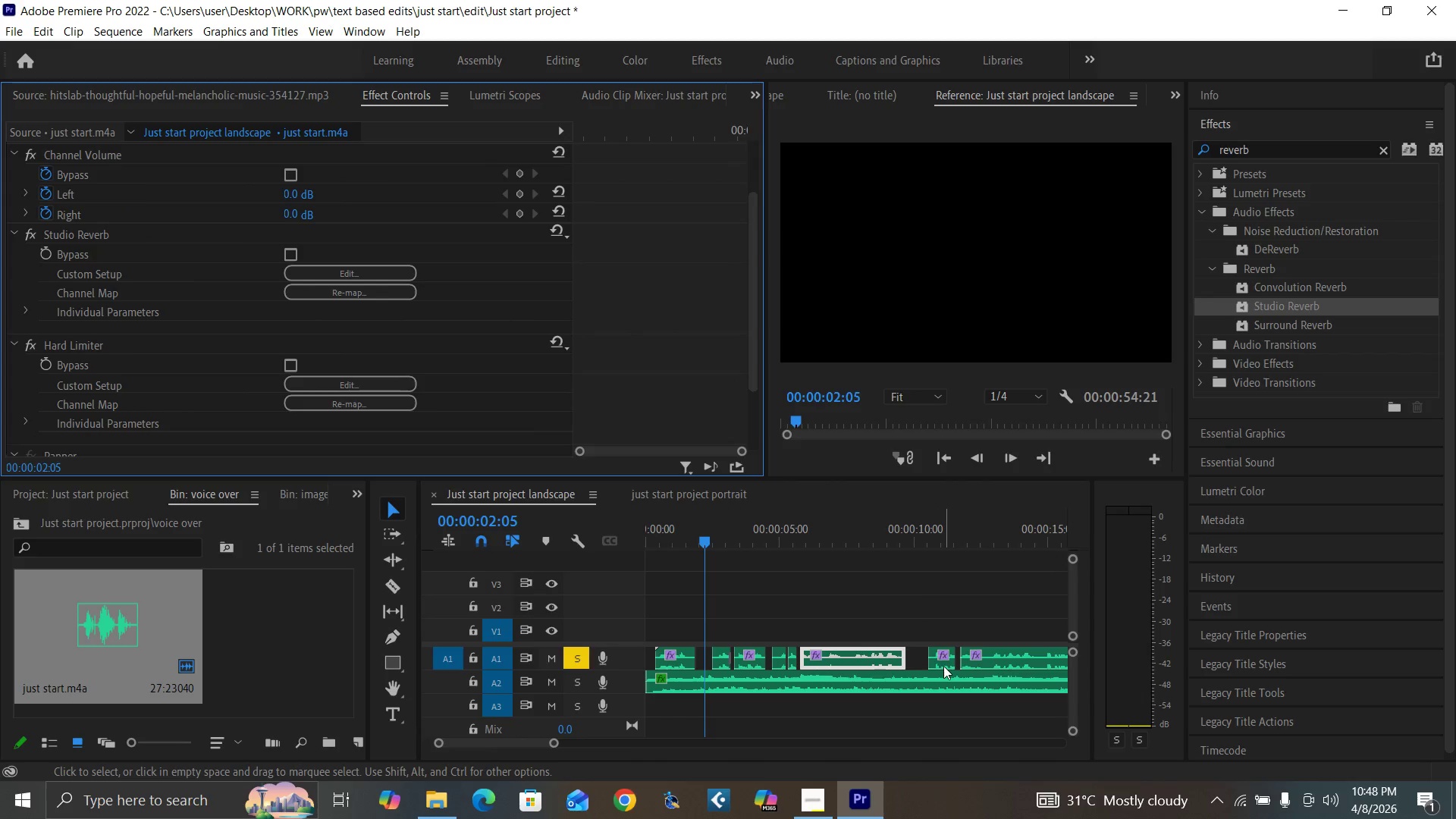 
left_click([945, 662])
 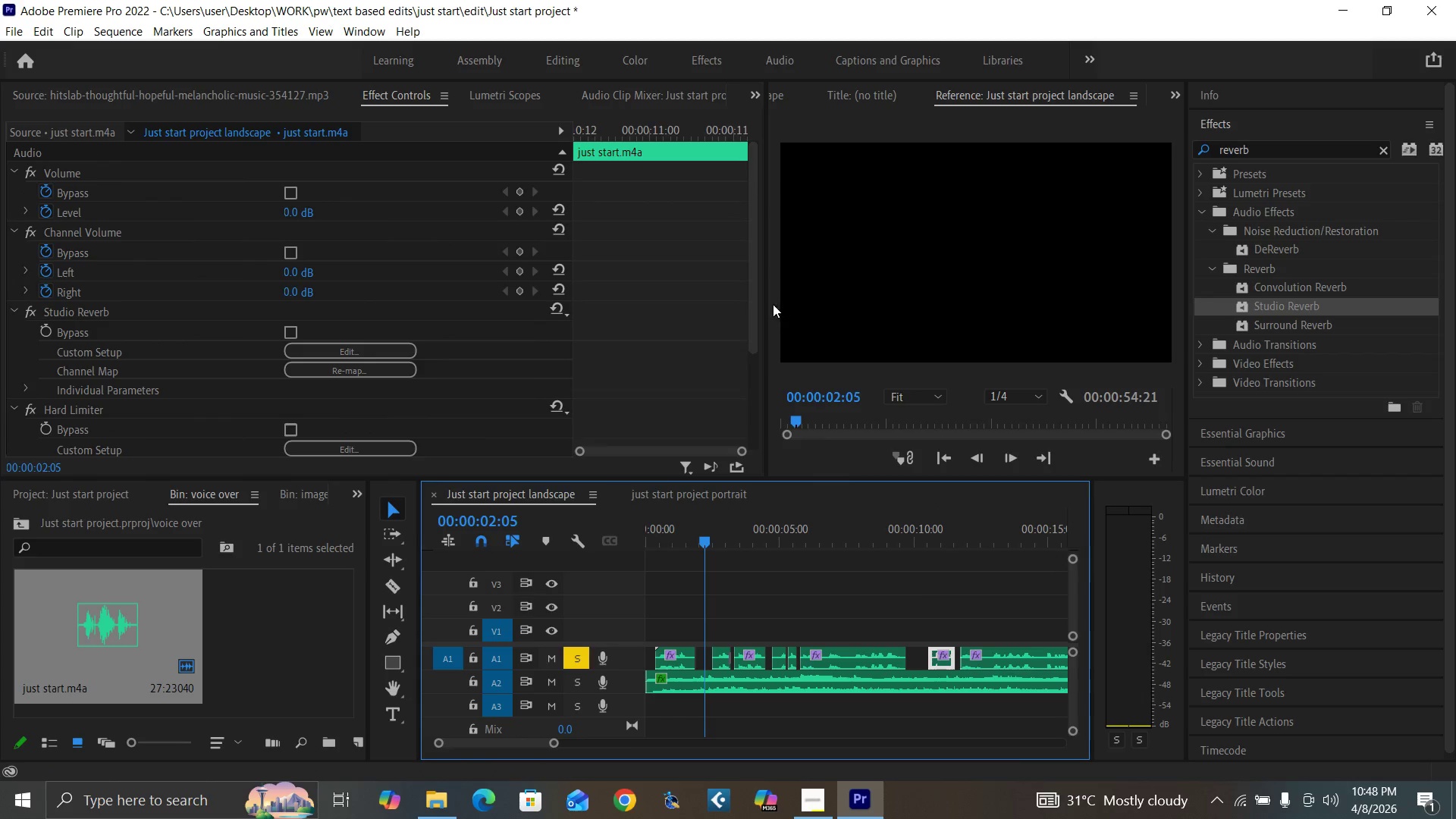 
left_click_drag(start_coordinate=[757, 315], to_coordinate=[756, 352])
 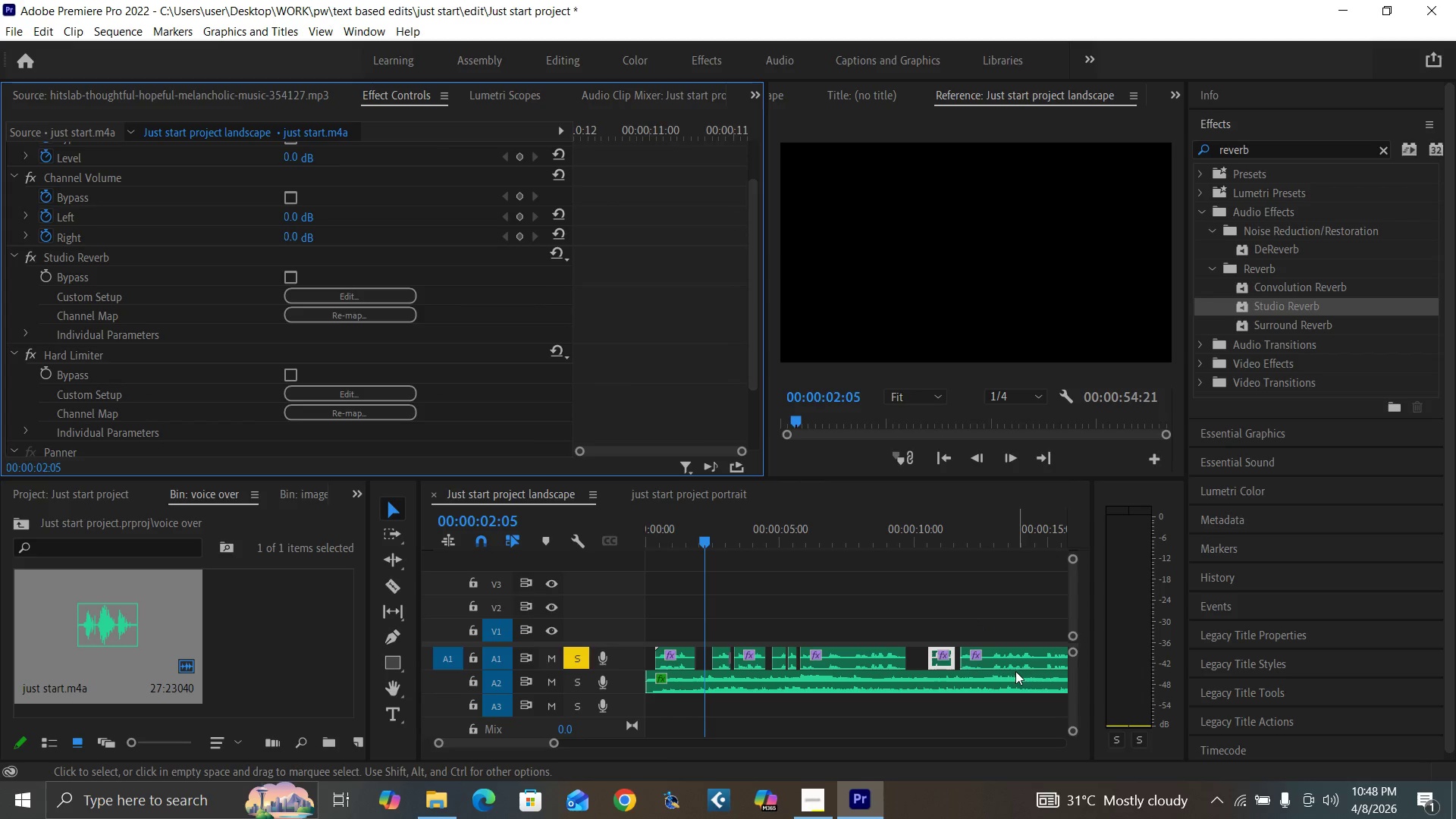 
left_click([1006, 662])
 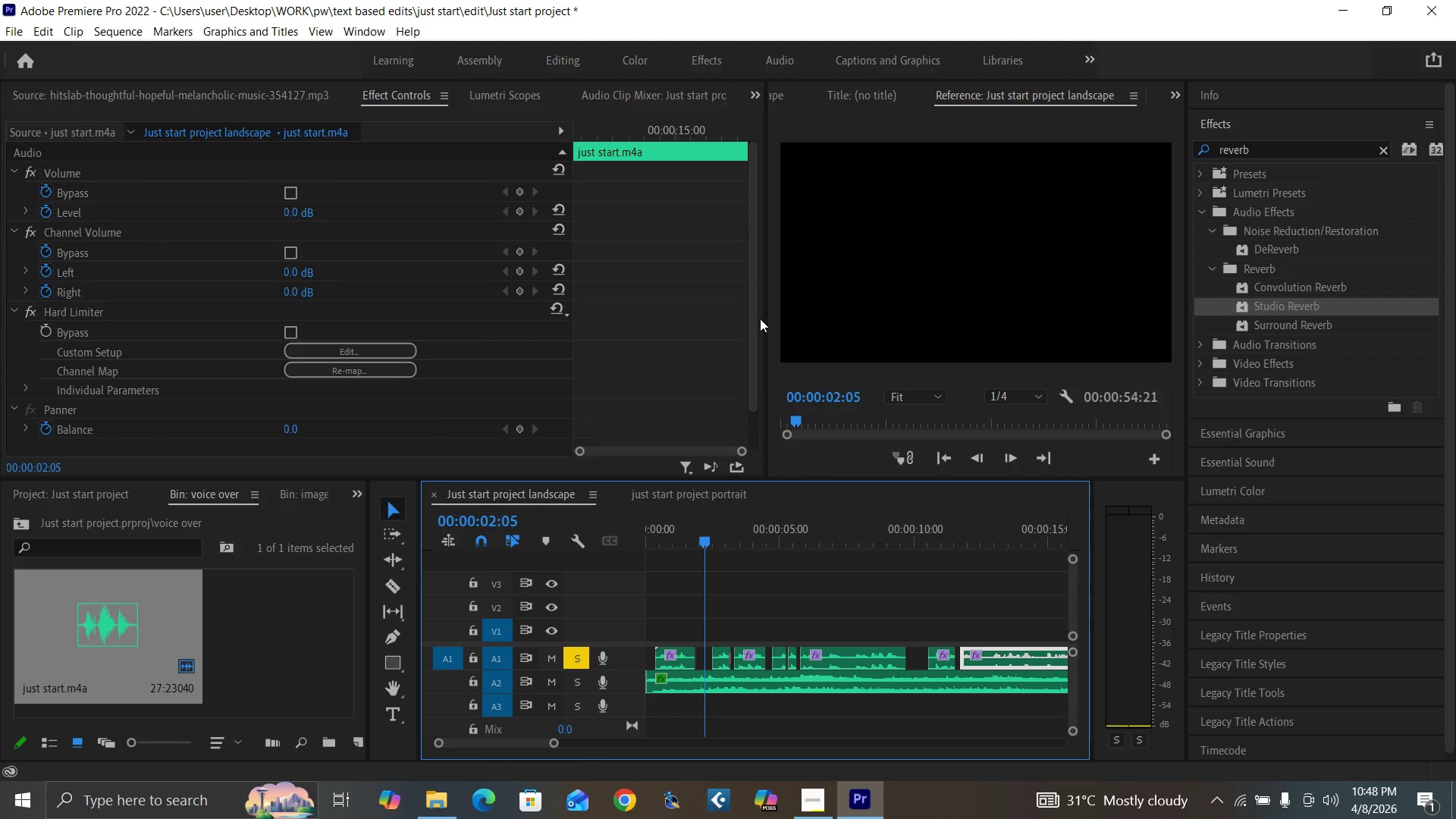 
left_click_drag(start_coordinate=[754, 319], to_coordinate=[745, 447])
 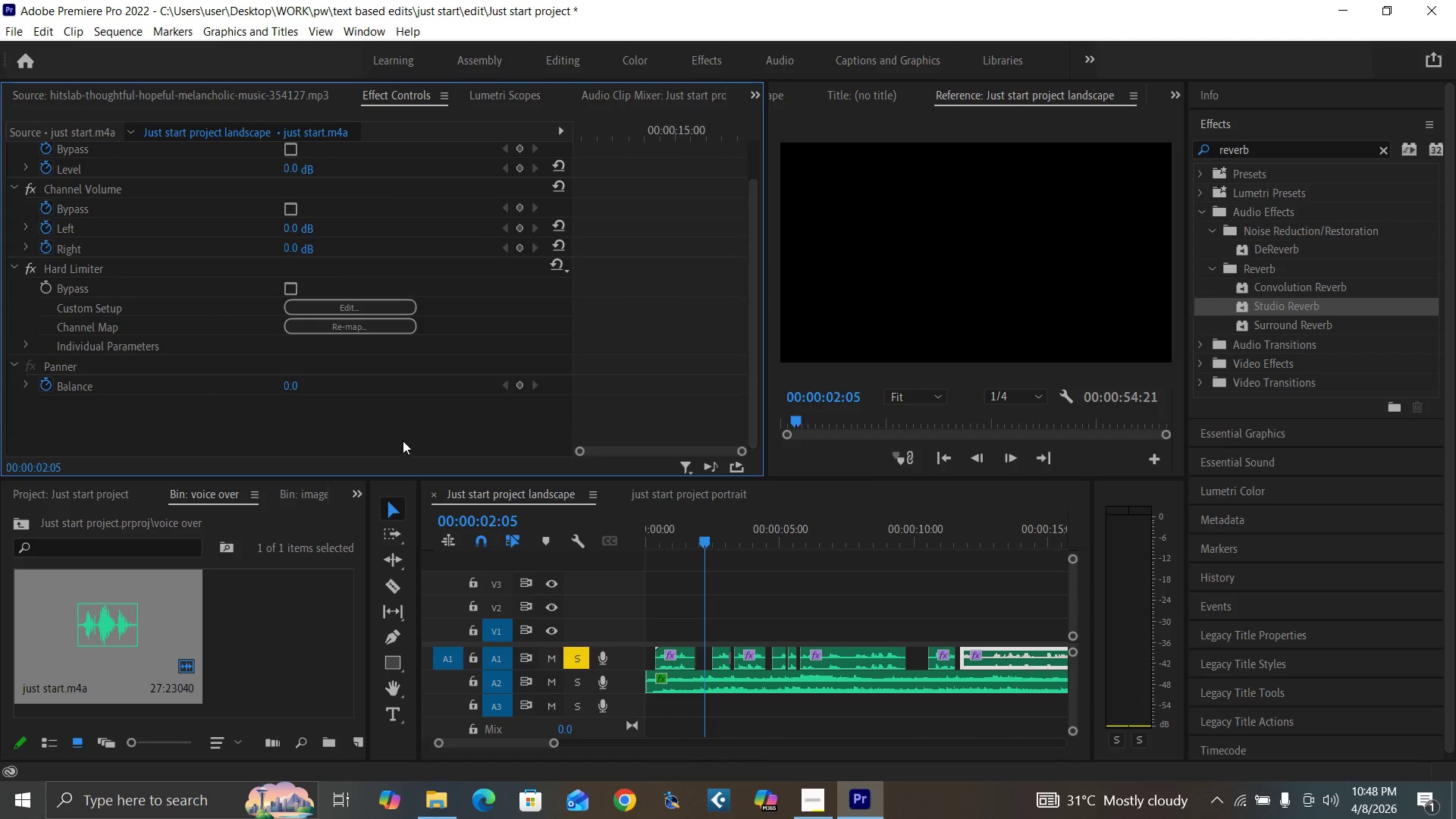 
left_click([402, 433])
 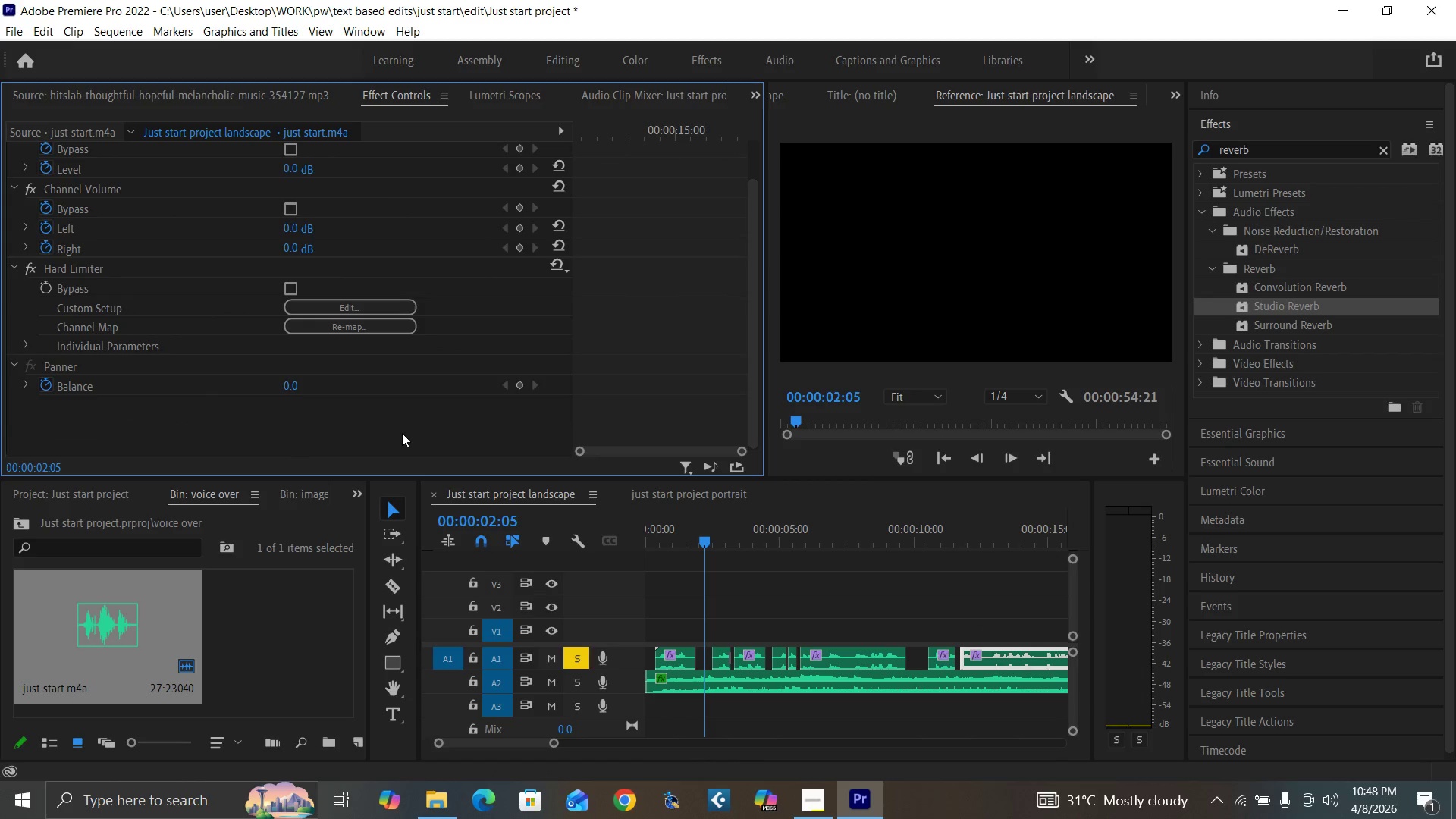 
key(Control+V)
 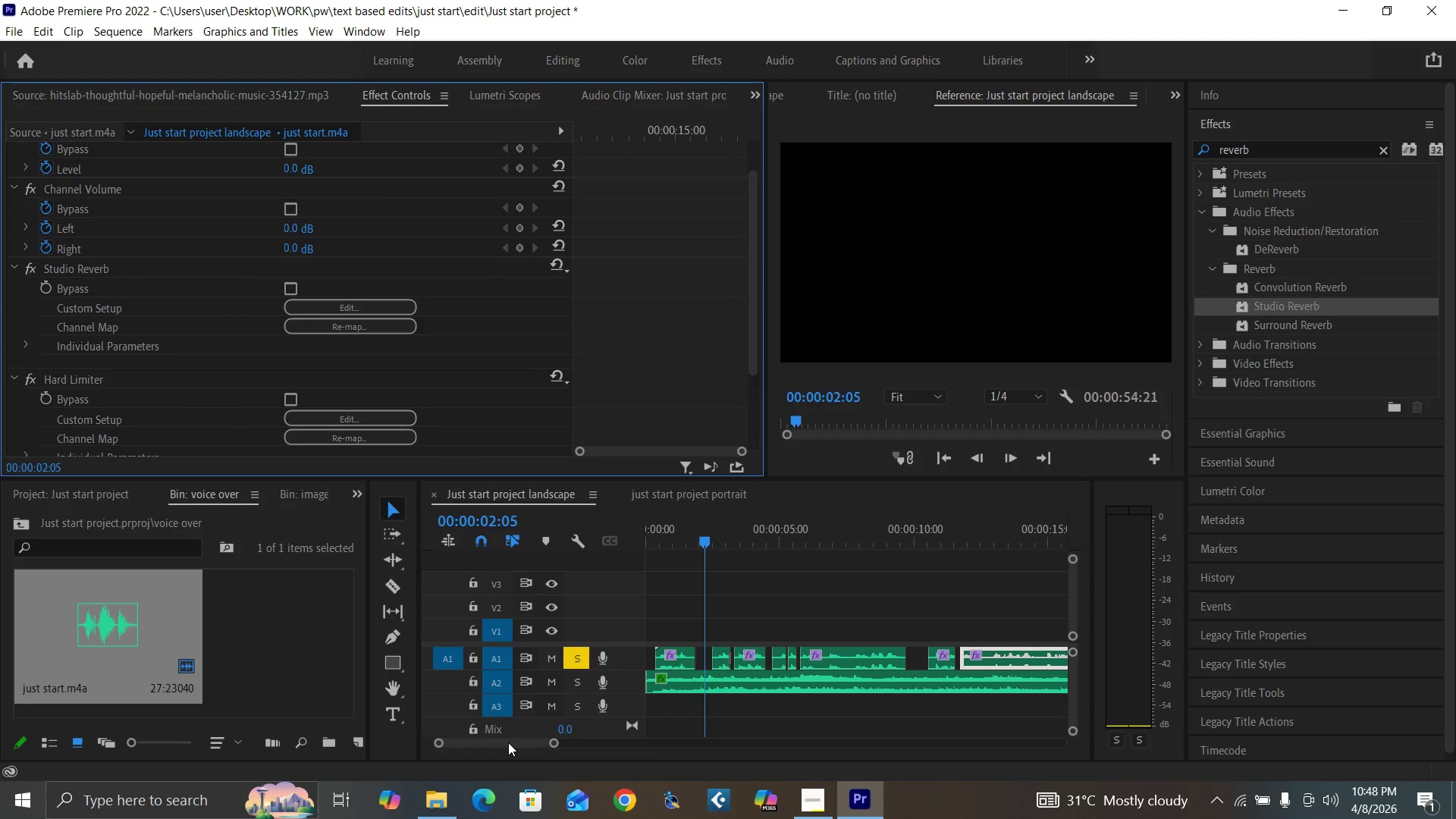 
left_click_drag(start_coordinate=[508, 742], to_coordinate=[519, 745])
 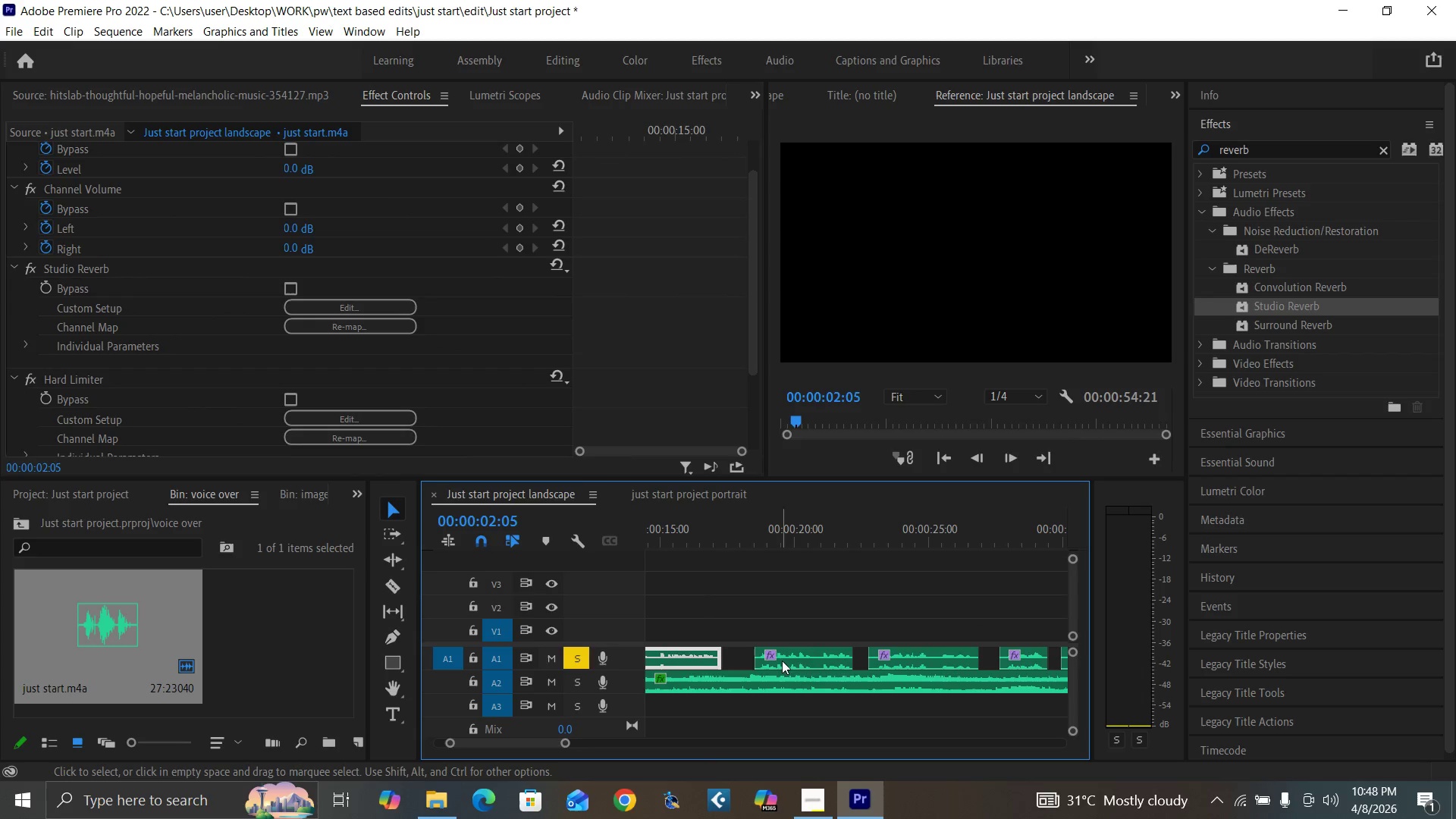 
left_click([788, 661])
 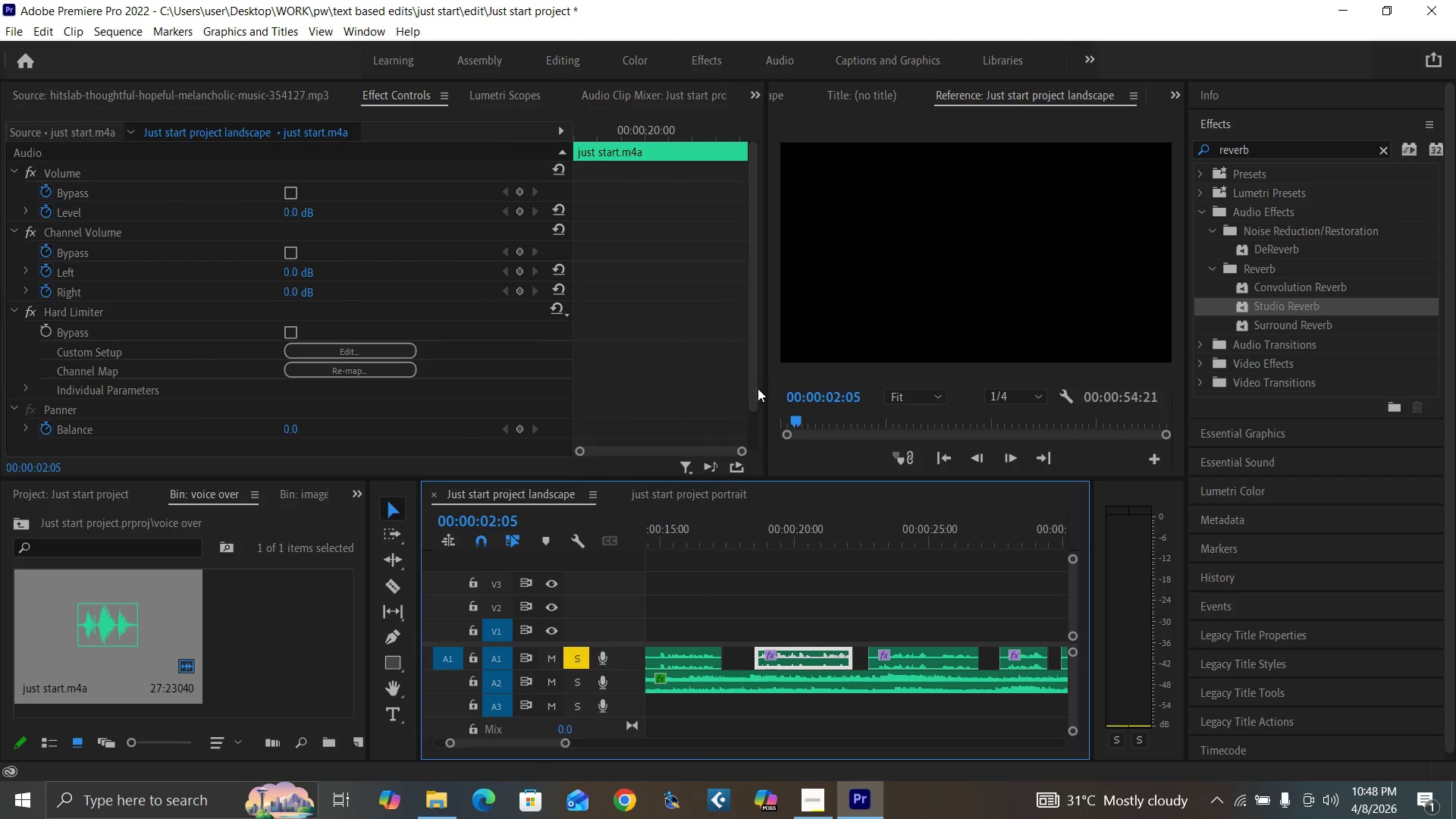 
left_click_drag(start_coordinate=[754, 384], to_coordinate=[746, 485])
 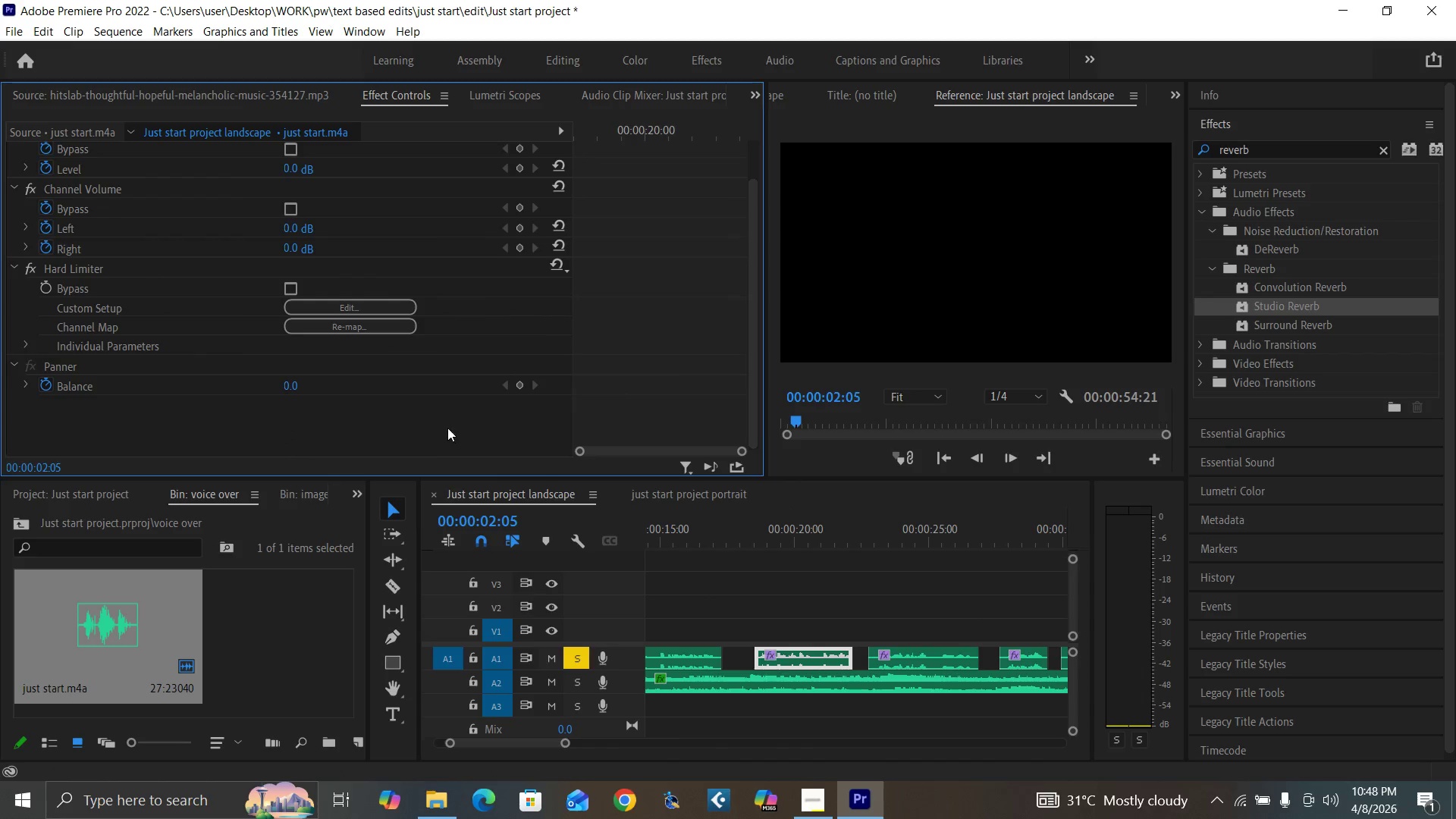 
left_click([445, 425])
 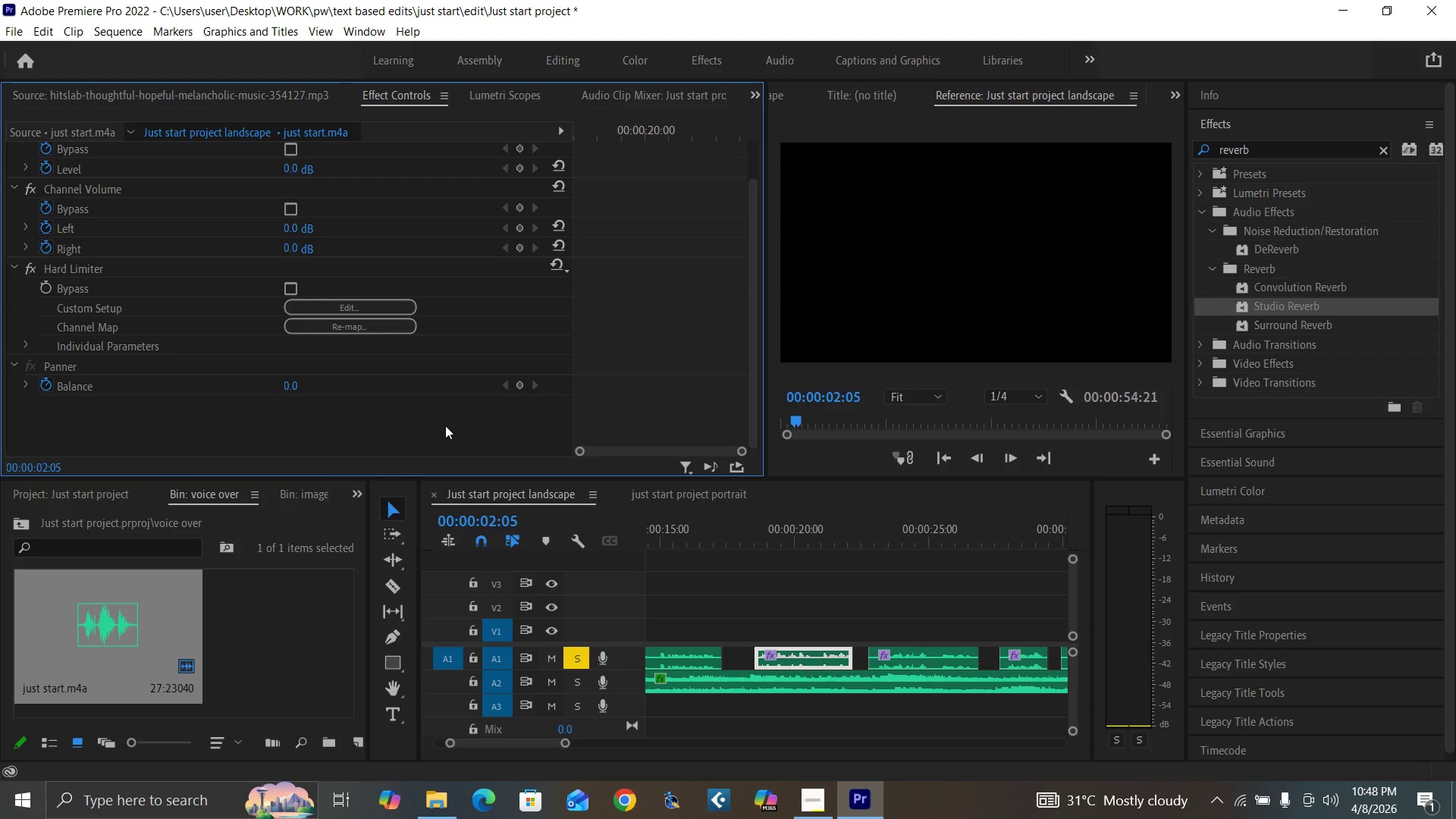 
key(Control+V)
 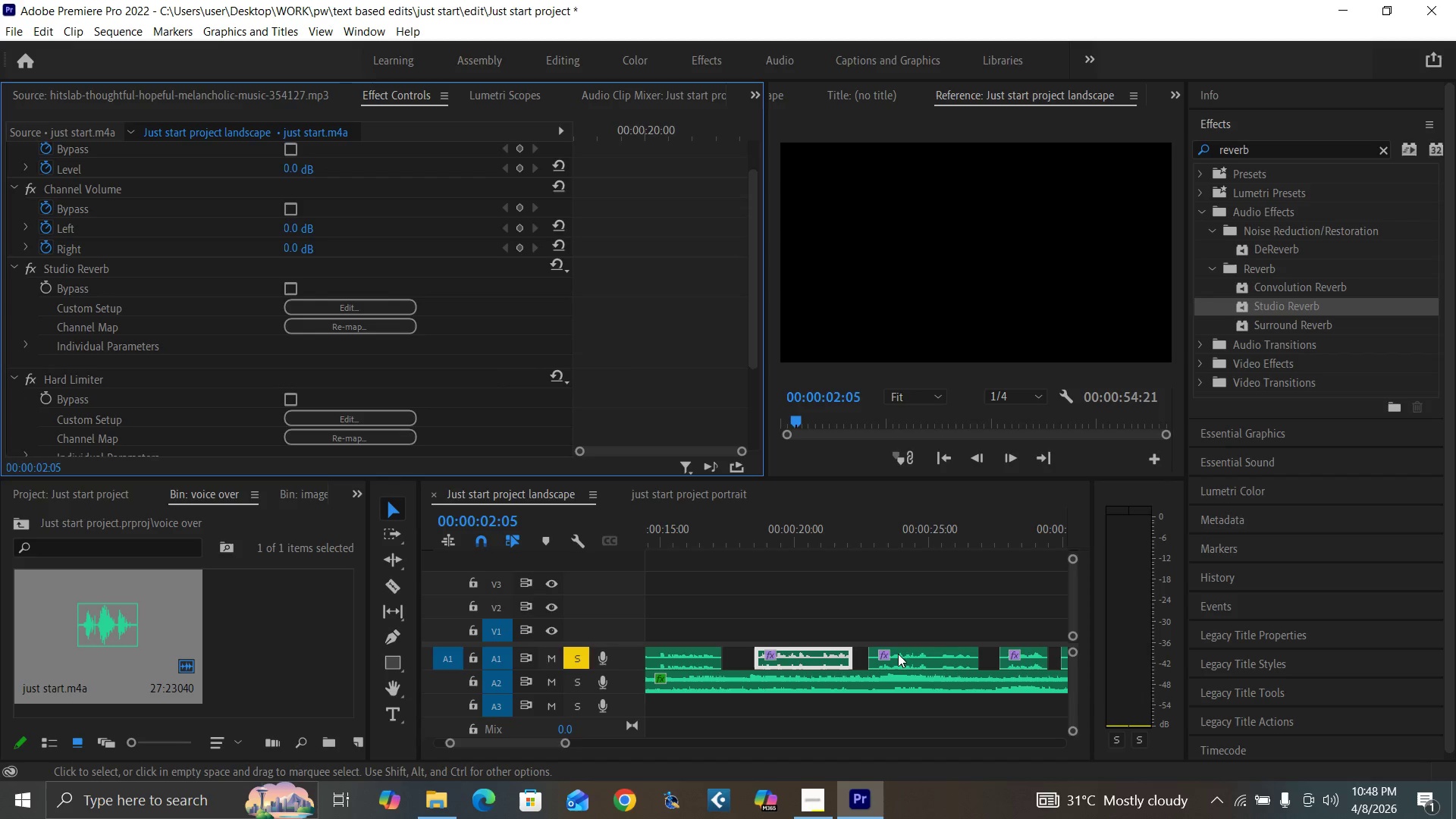 
left_click([920, 657])
 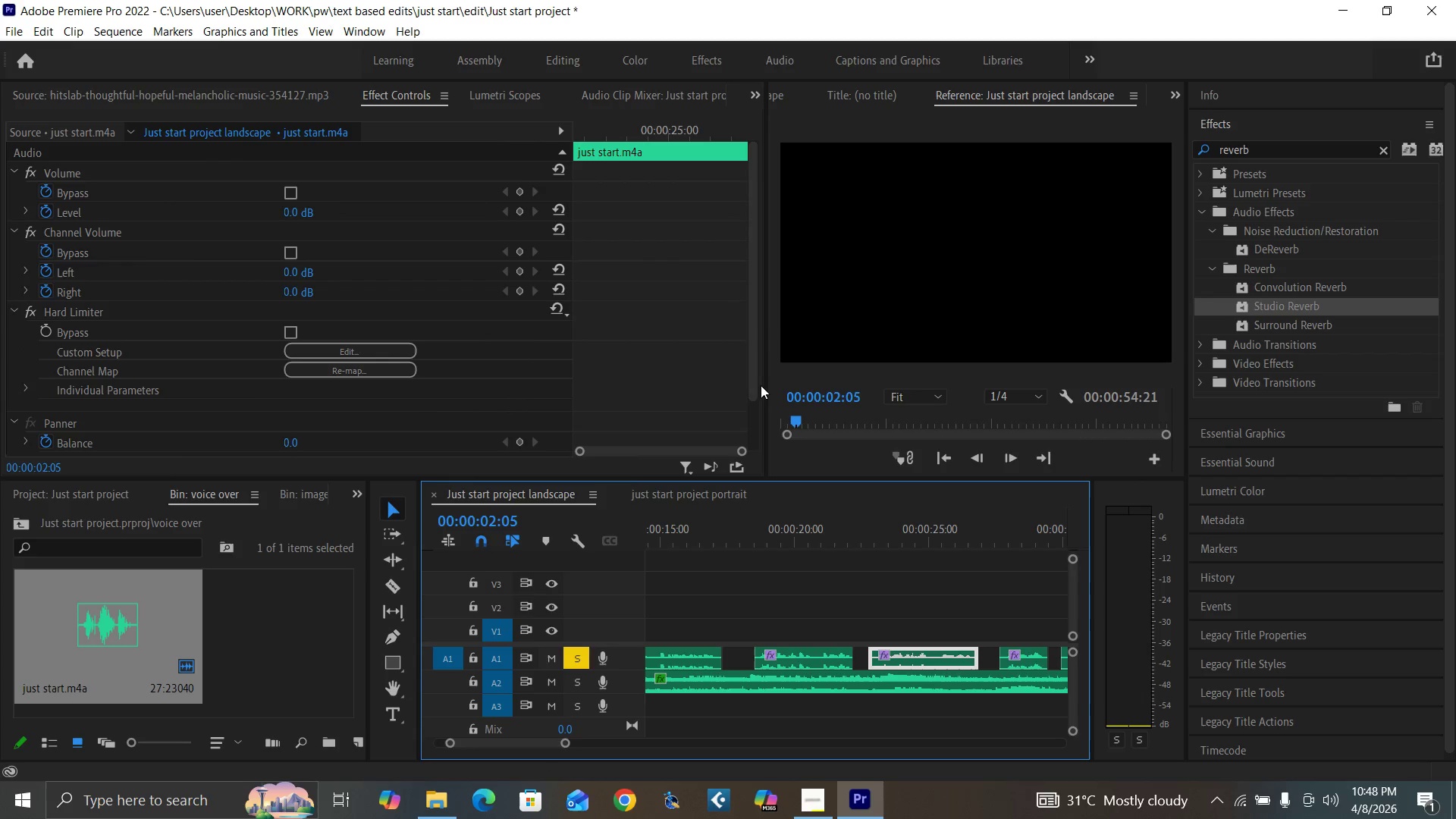 
left_click_drag(start_coordinate=[754, 378], to_coordinate=[742, 450])
 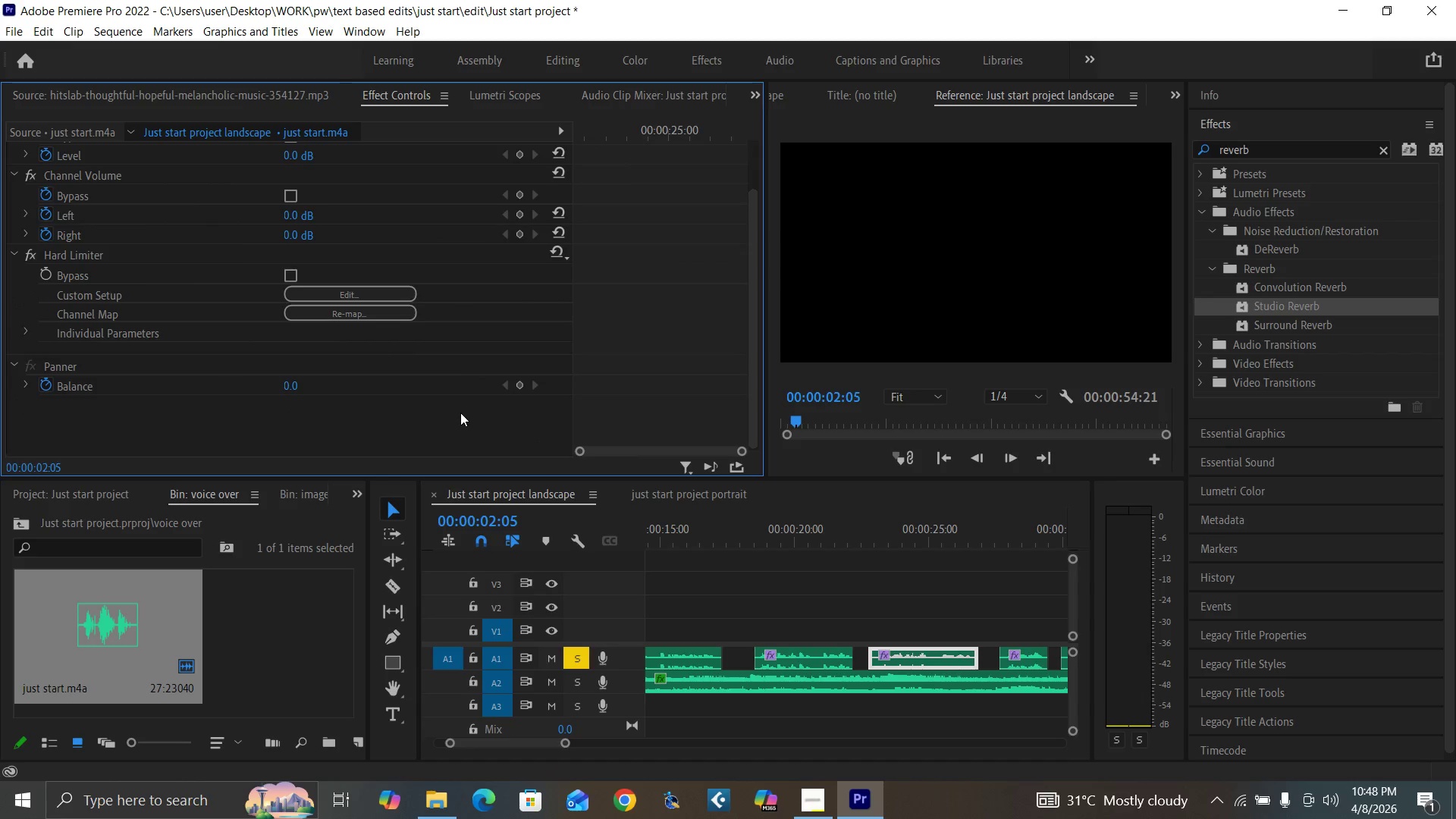 
left_click([460, 413])
 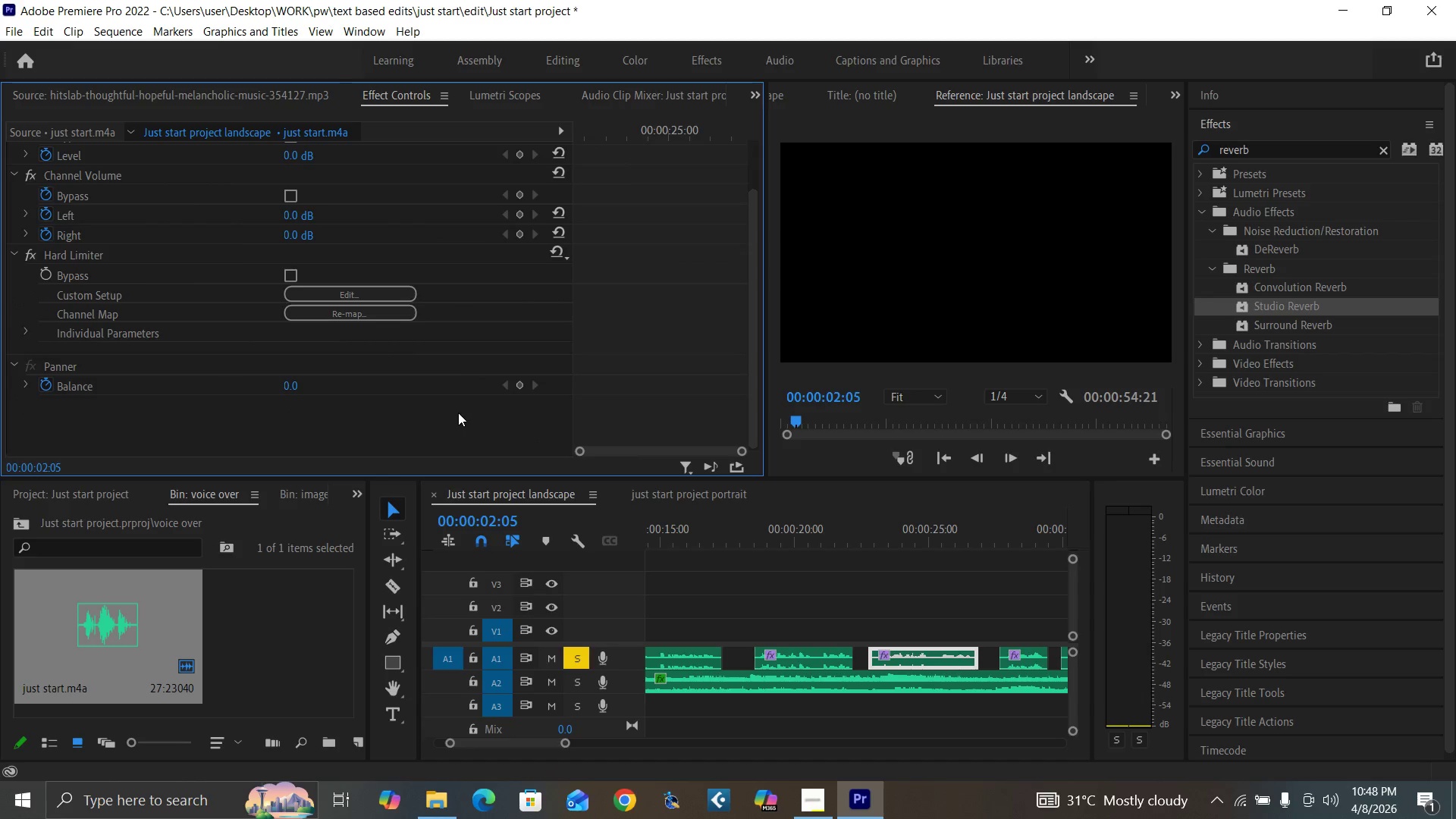 
key(Control+V)
 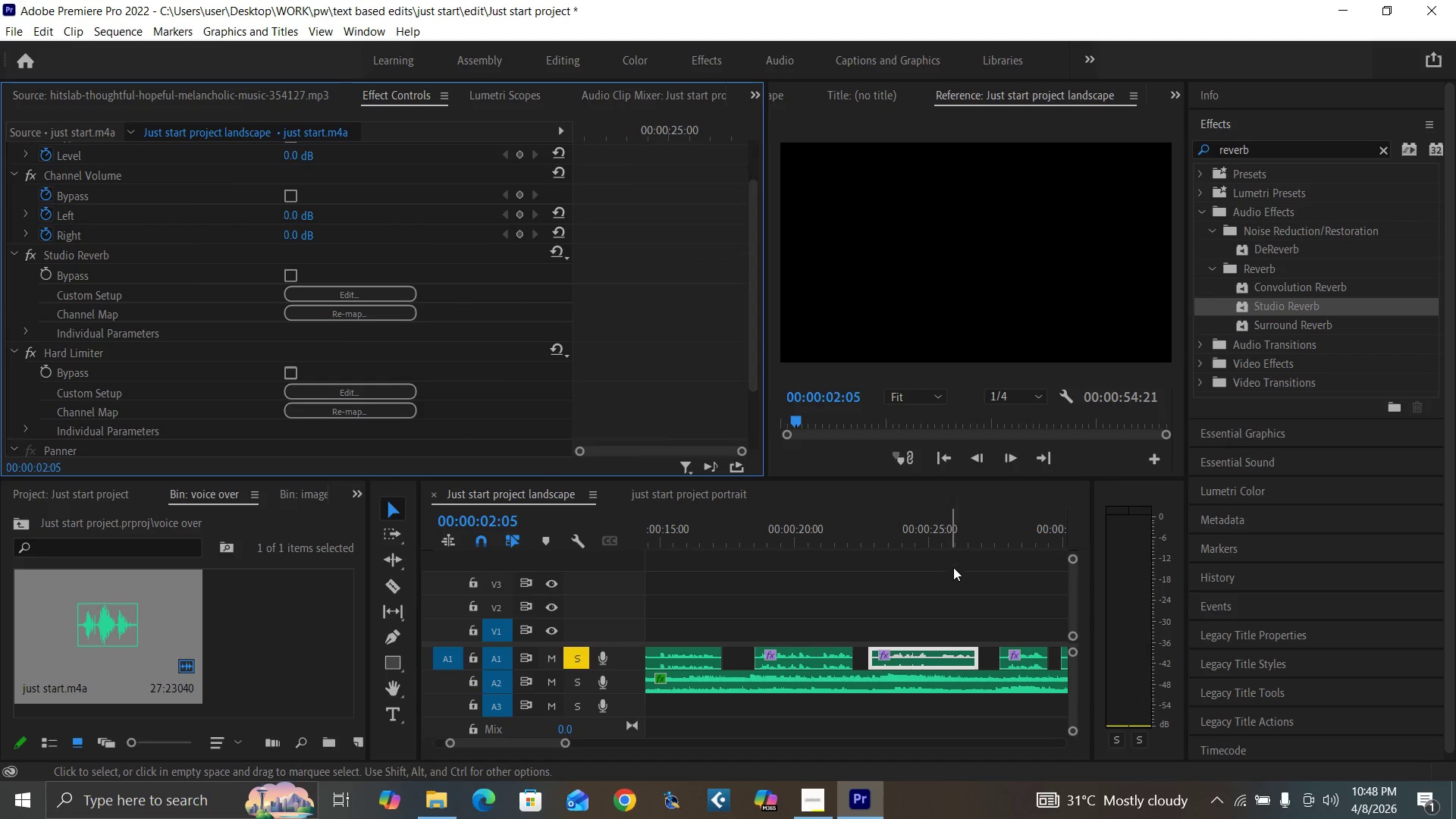 
left_click([1021, 540])
 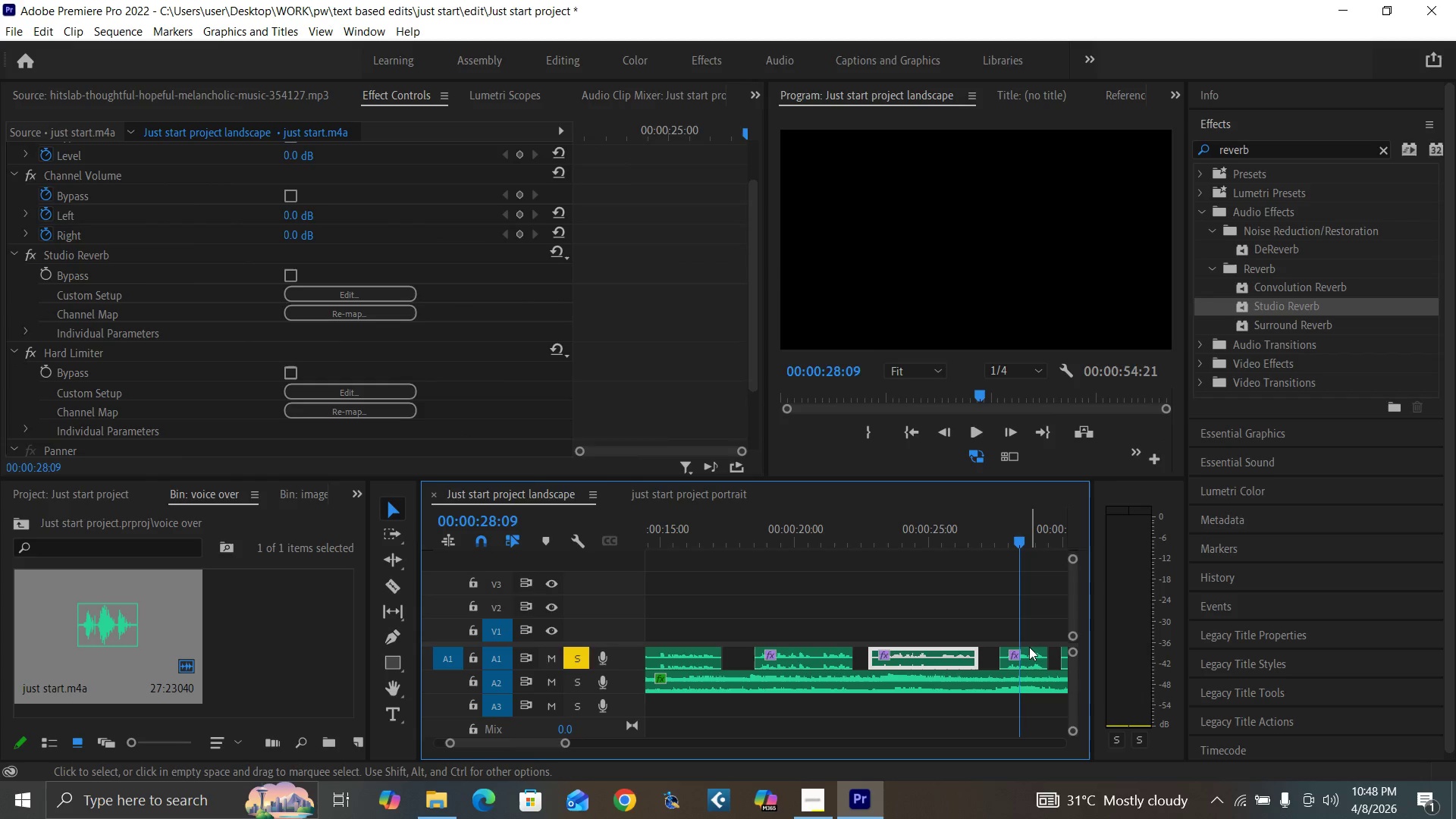 
left_click([1030, 651])
 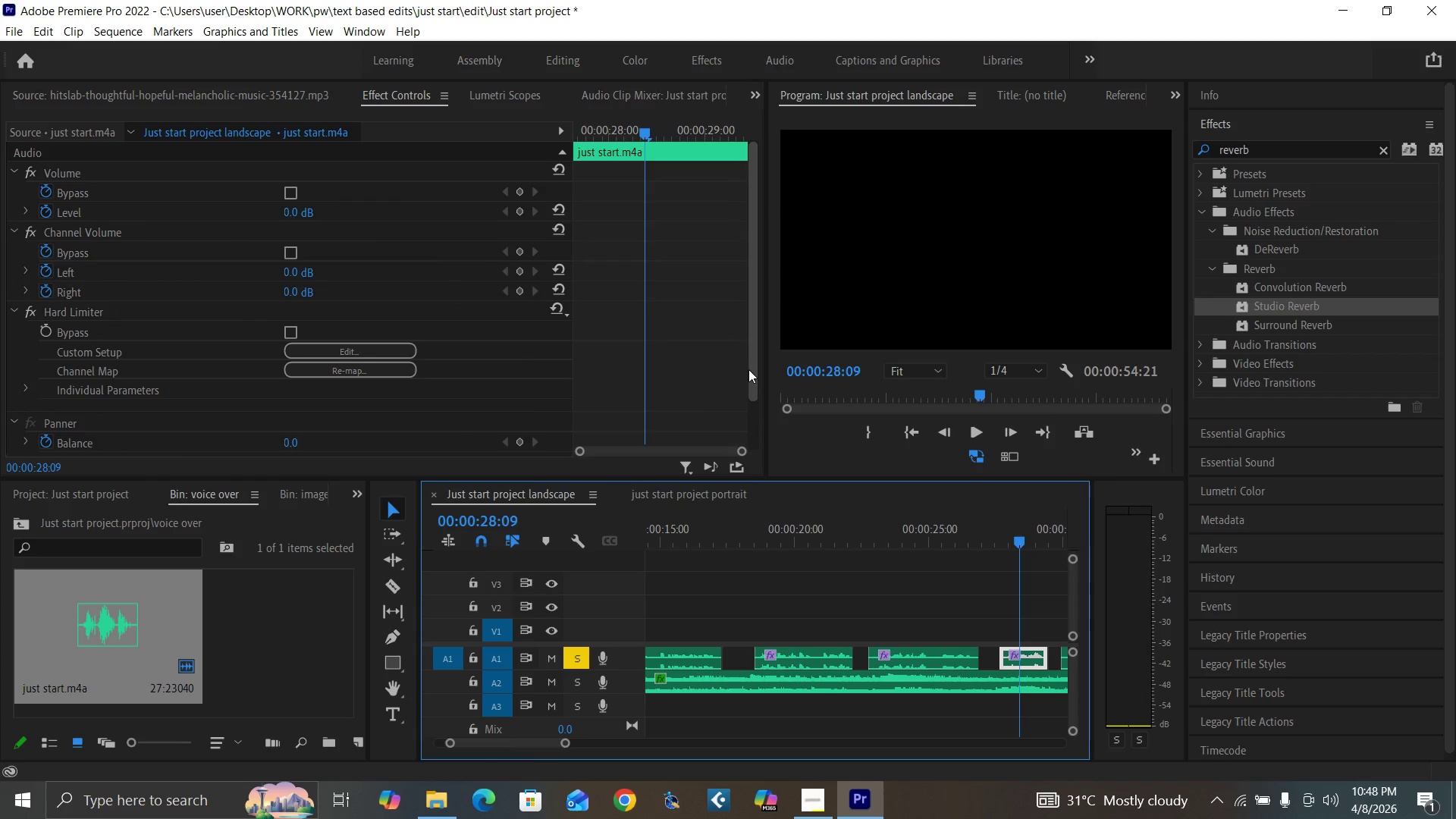 
left_click_drag(start_coordinate=[752, 378], to_coordinate=[737, 469])
 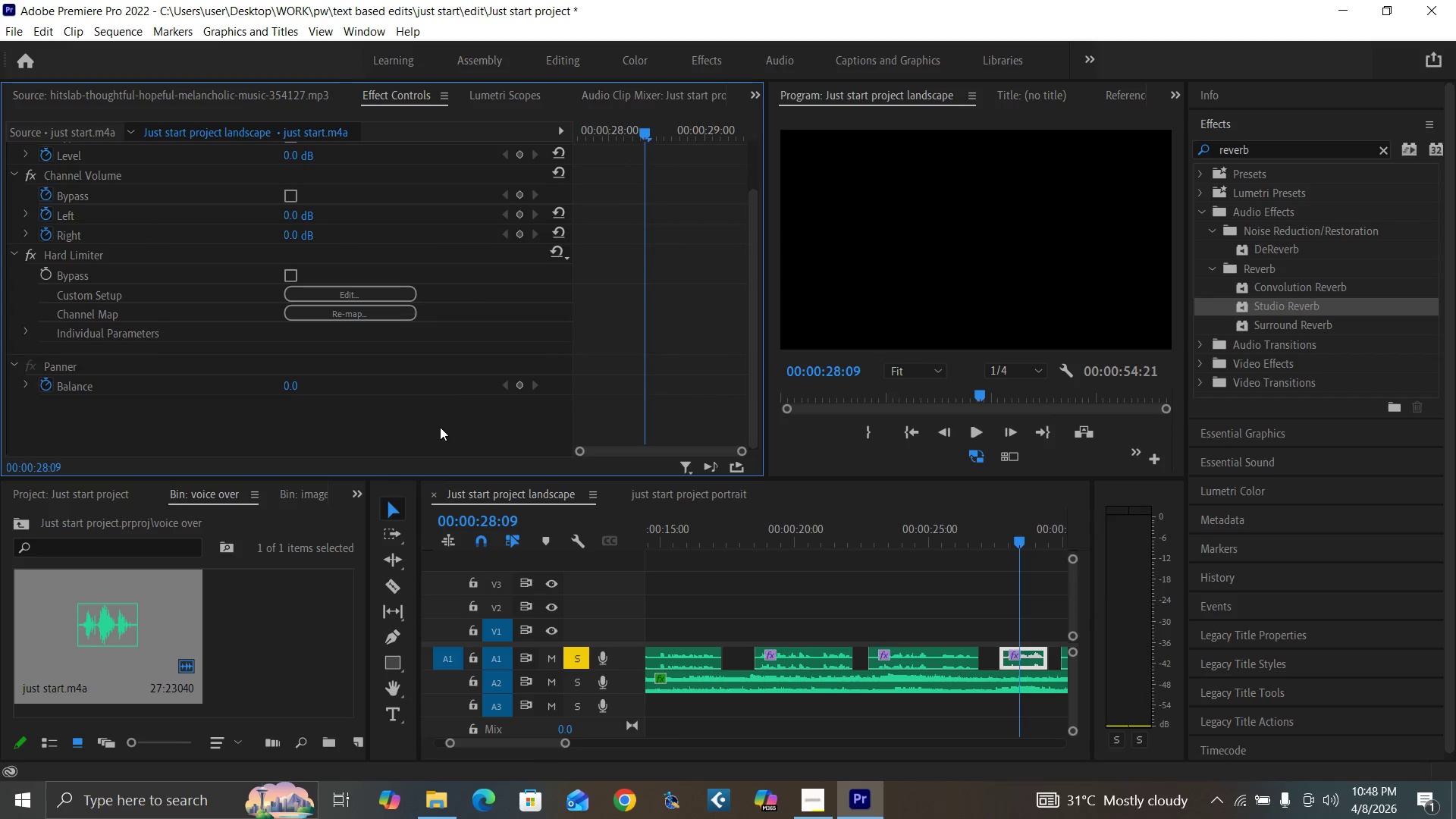 
left_click([439, 428])
 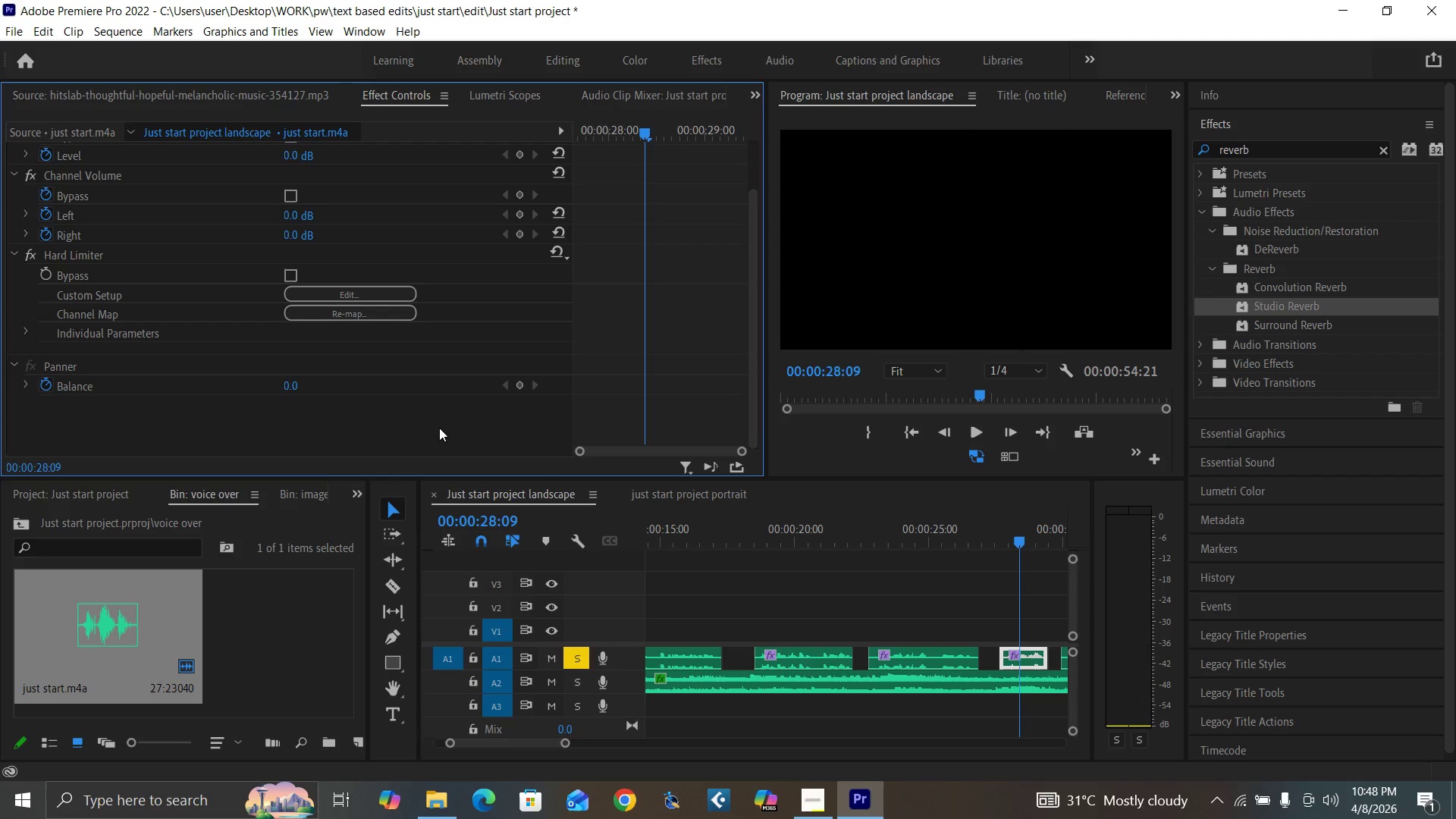 
key(Control+V)
 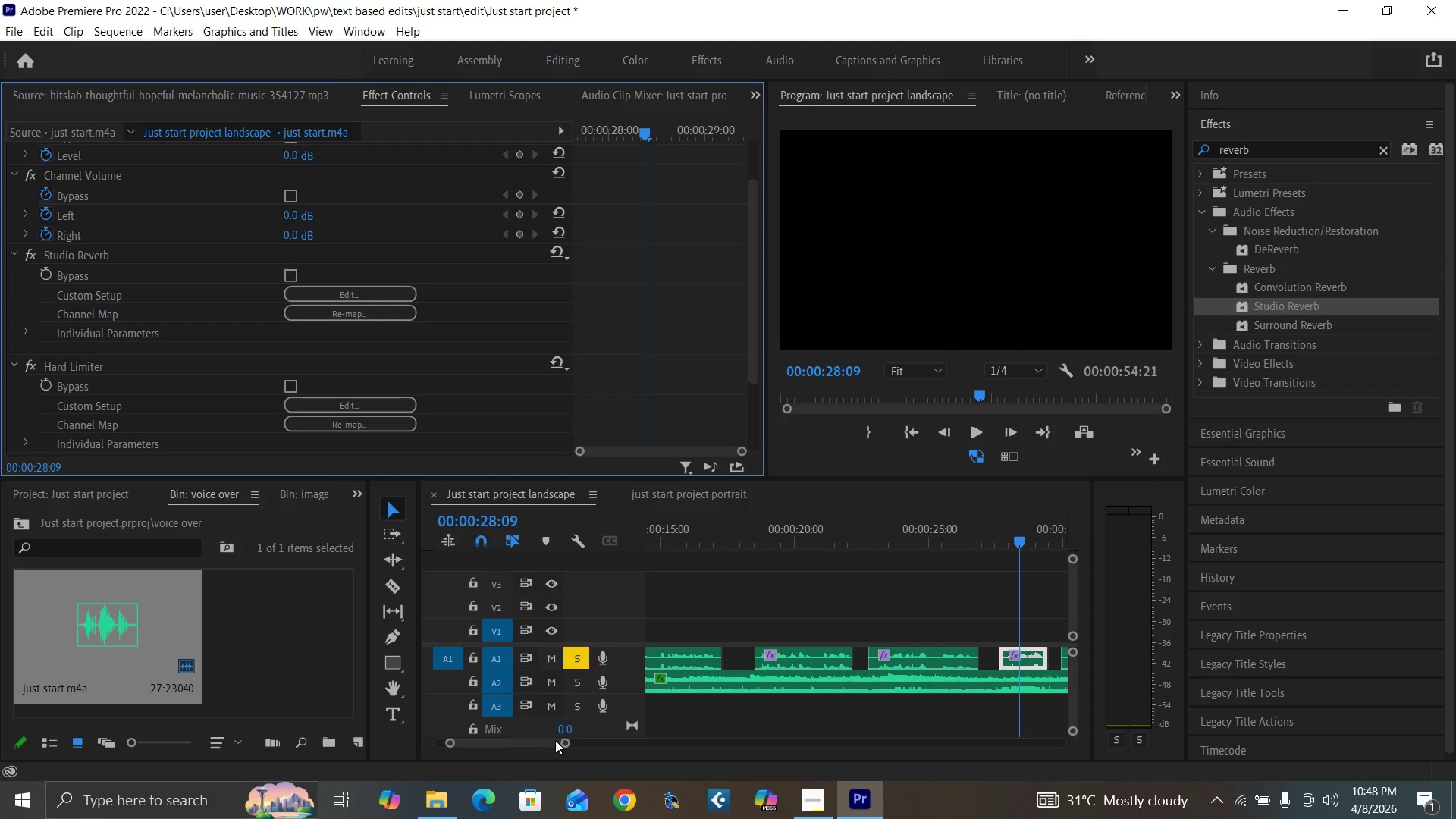 
left_click_drag(start_coordinate=[563, 743], to_coordinate=[577, 746])
 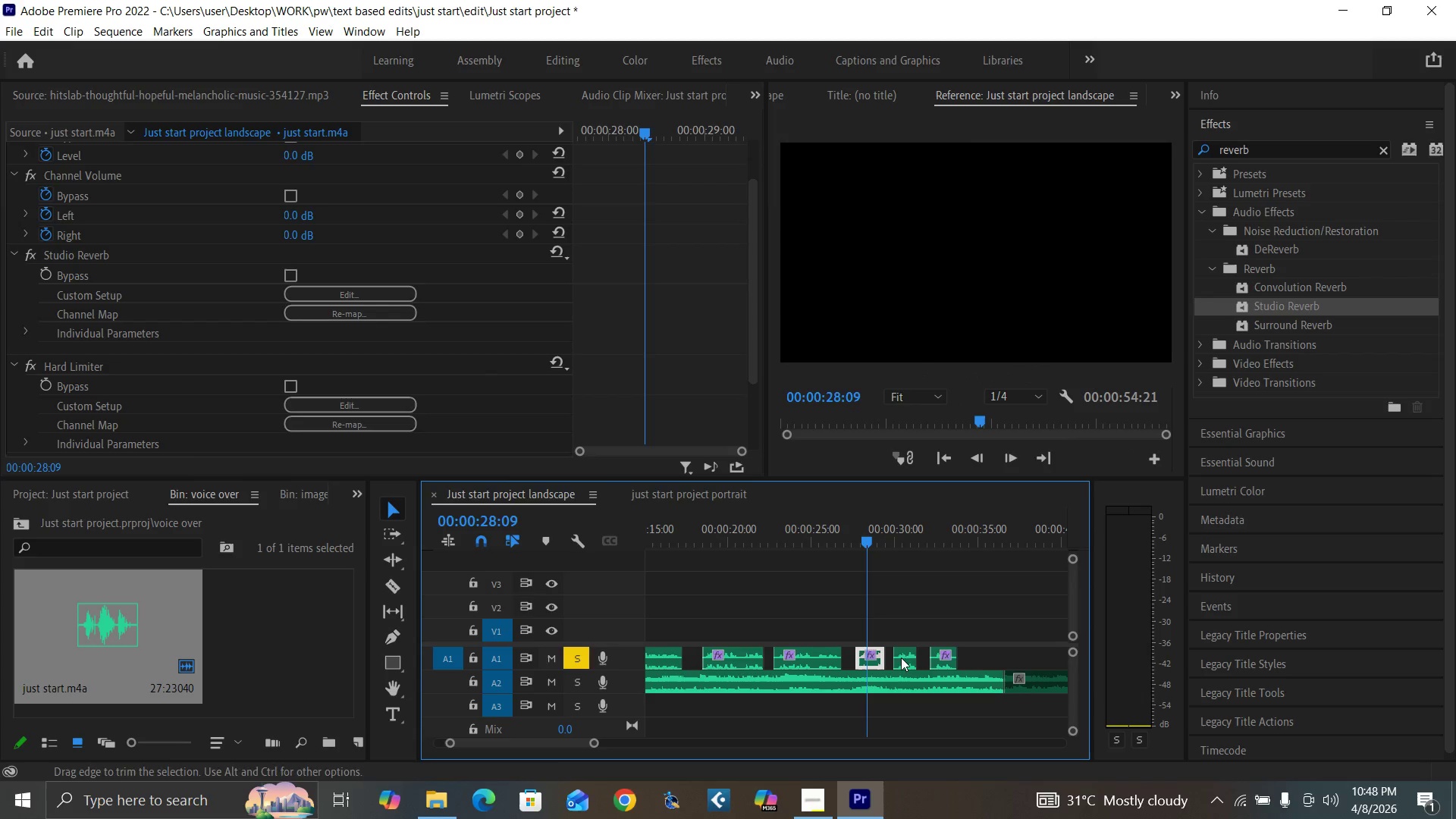 
left_click([903, 660])
 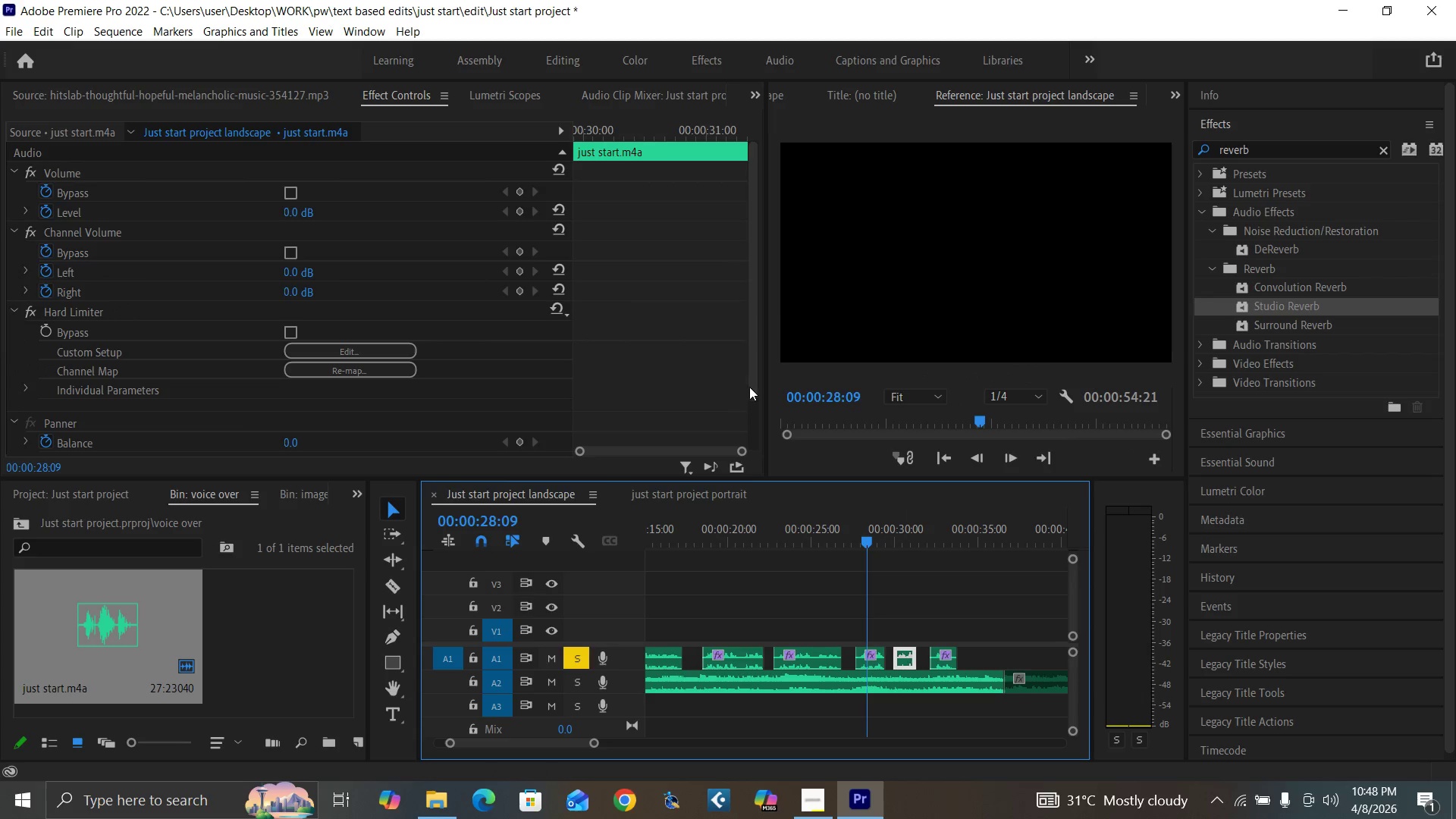 
left_click_drag(start_coordinate=[755, 381], to_coordinate=[742, 489])
 